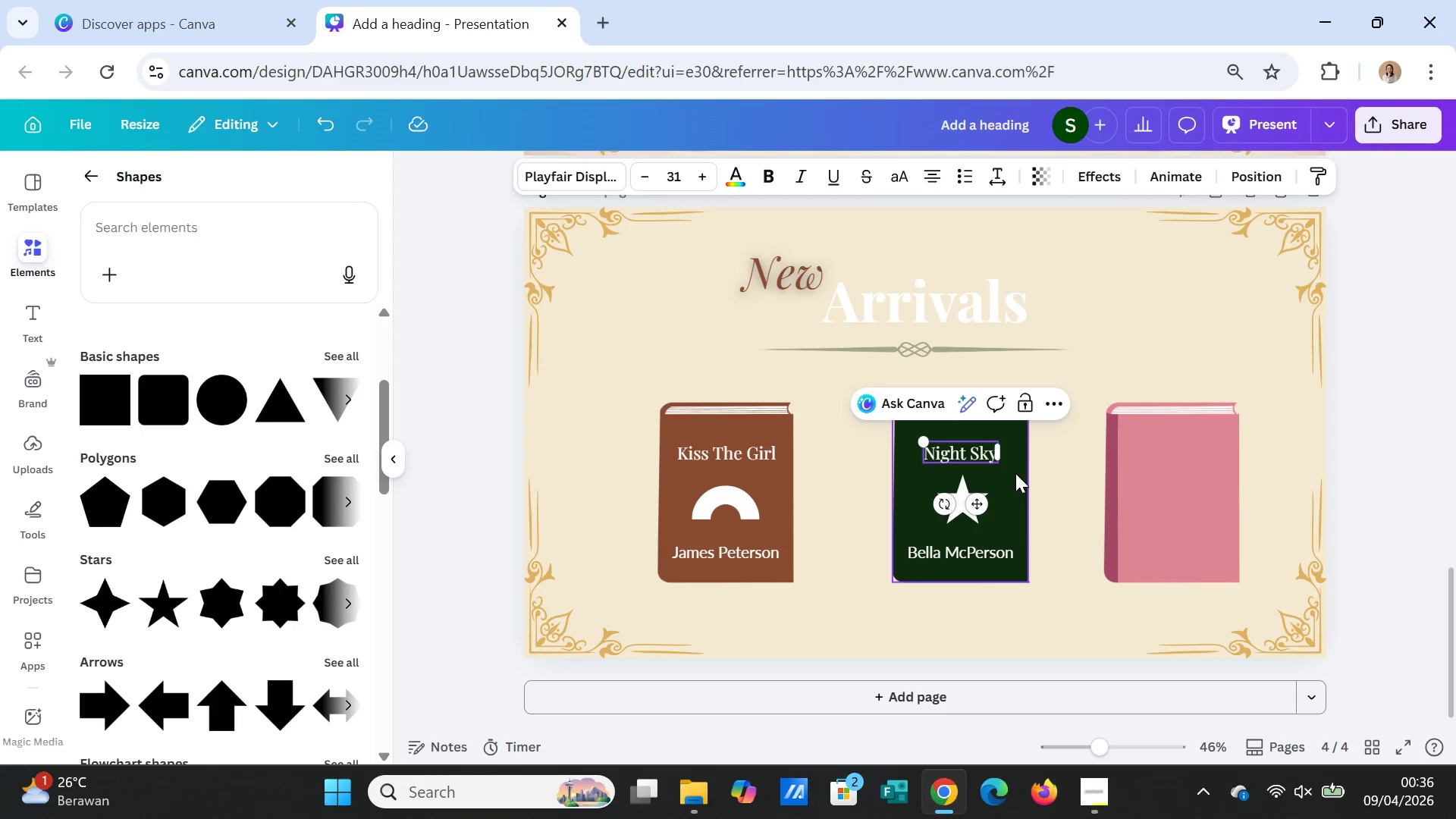 
left_click([1015, 474])
 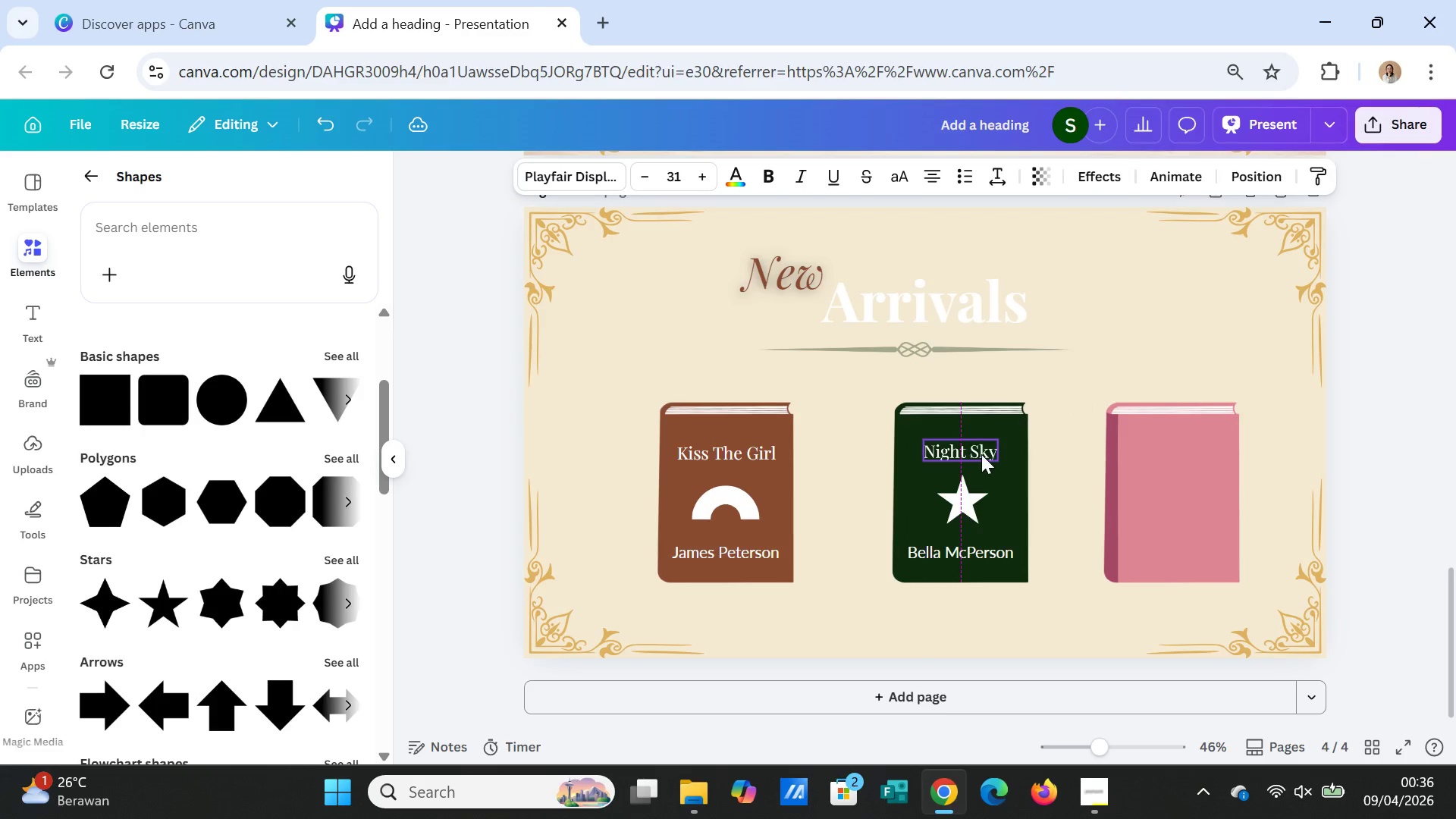 
wait(5.06)
 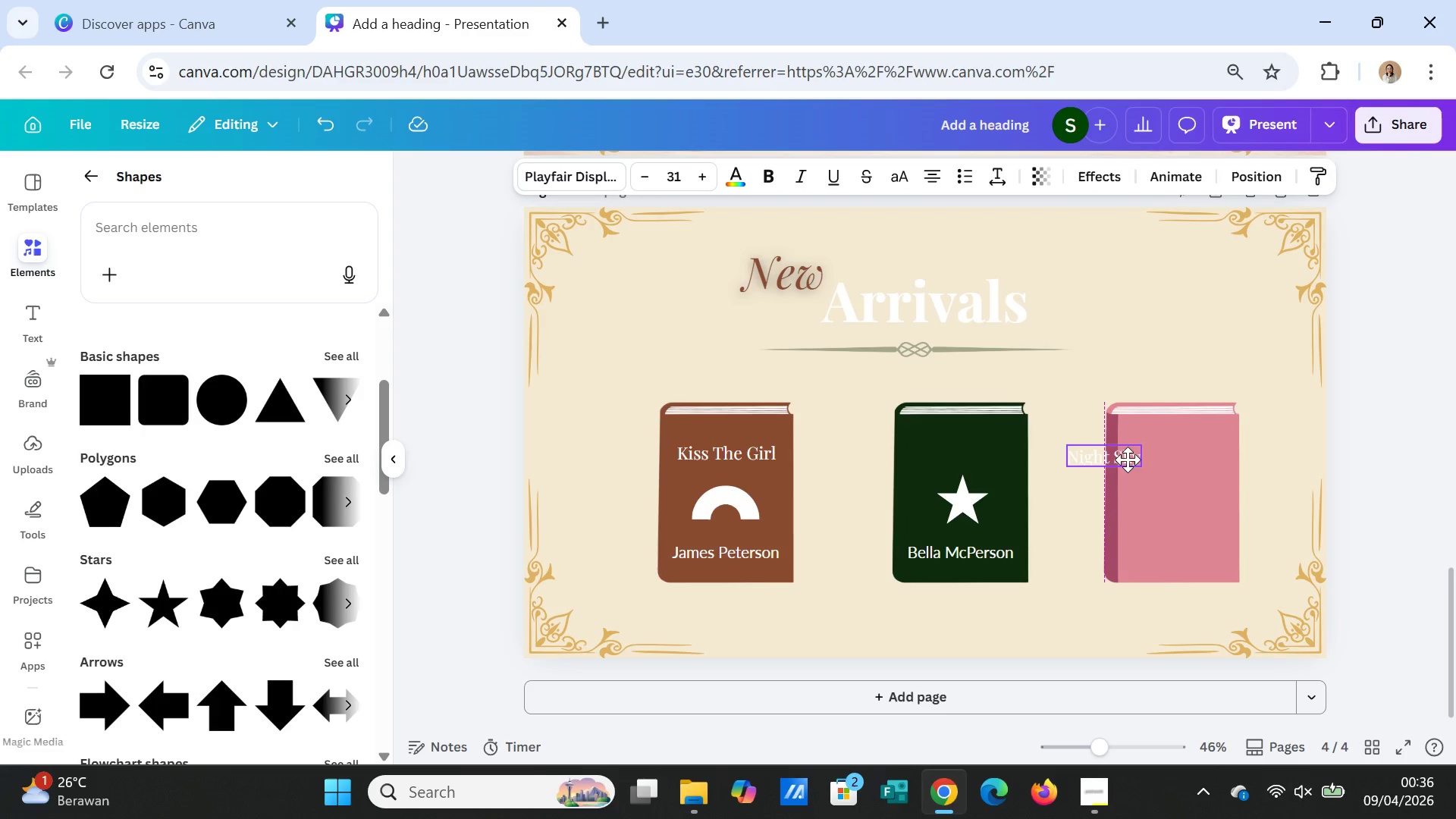 
double_click([981, 456])
 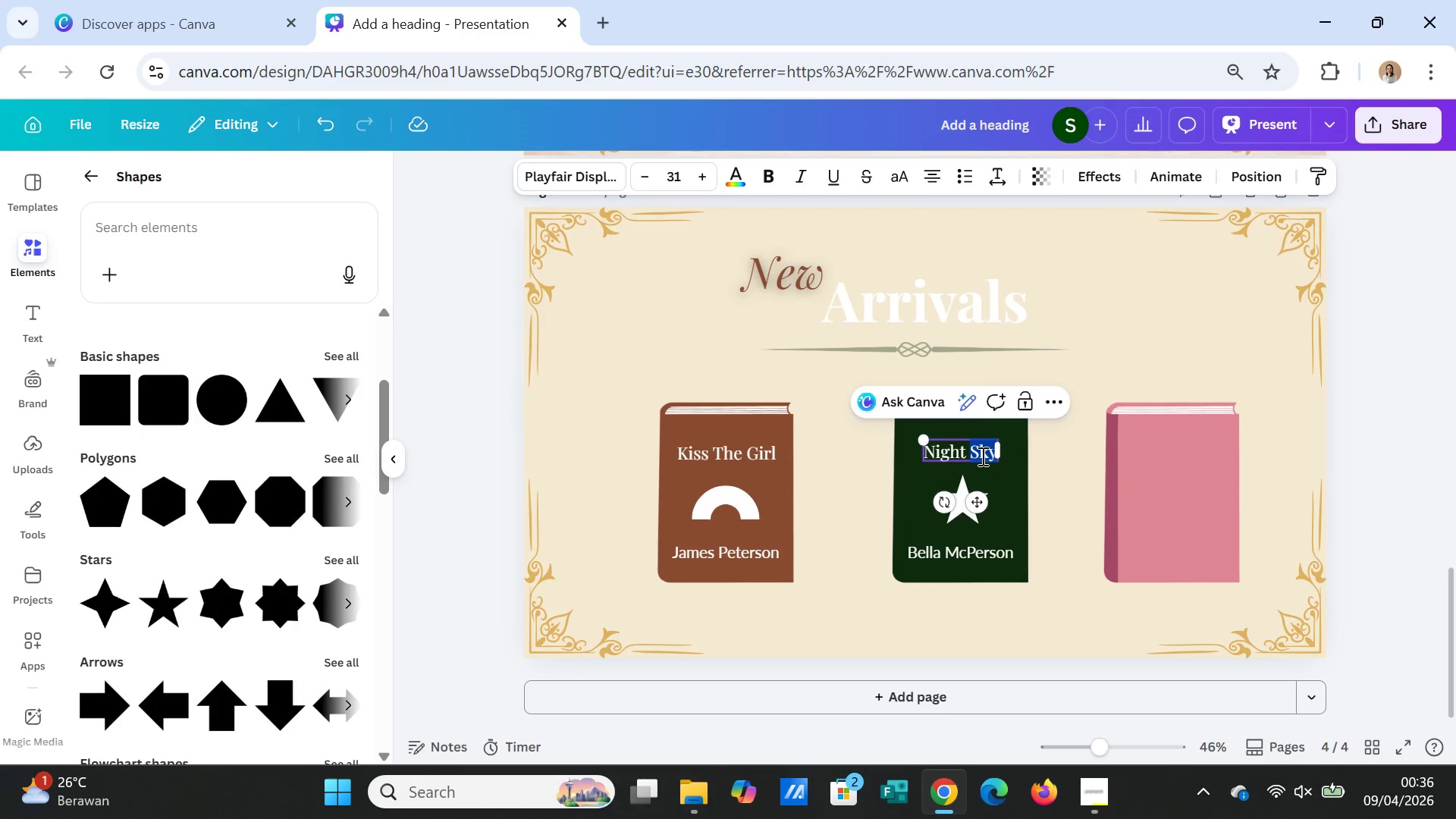 
triple_click([981, 456])
 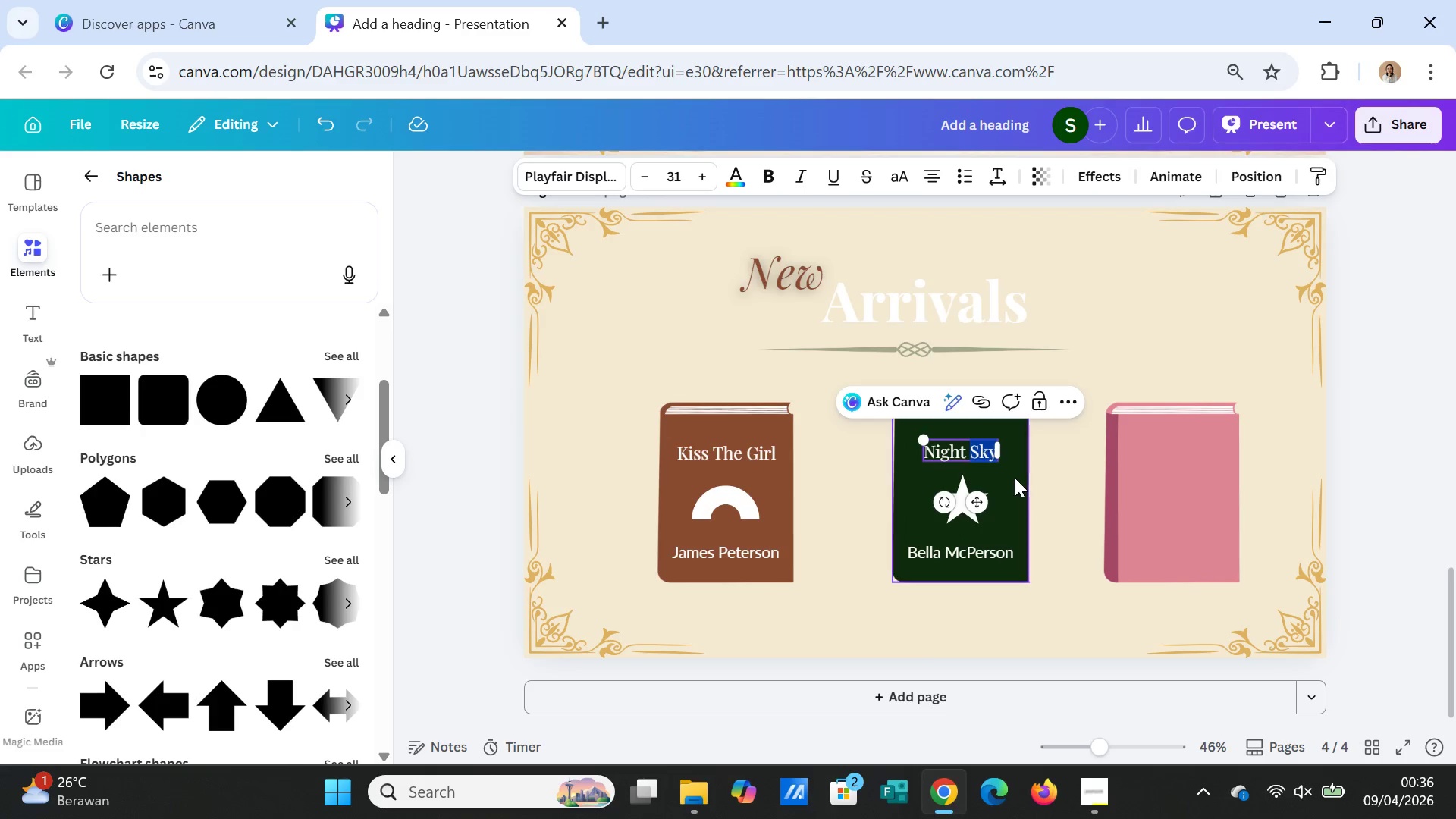 
left_click([1015, 478])
 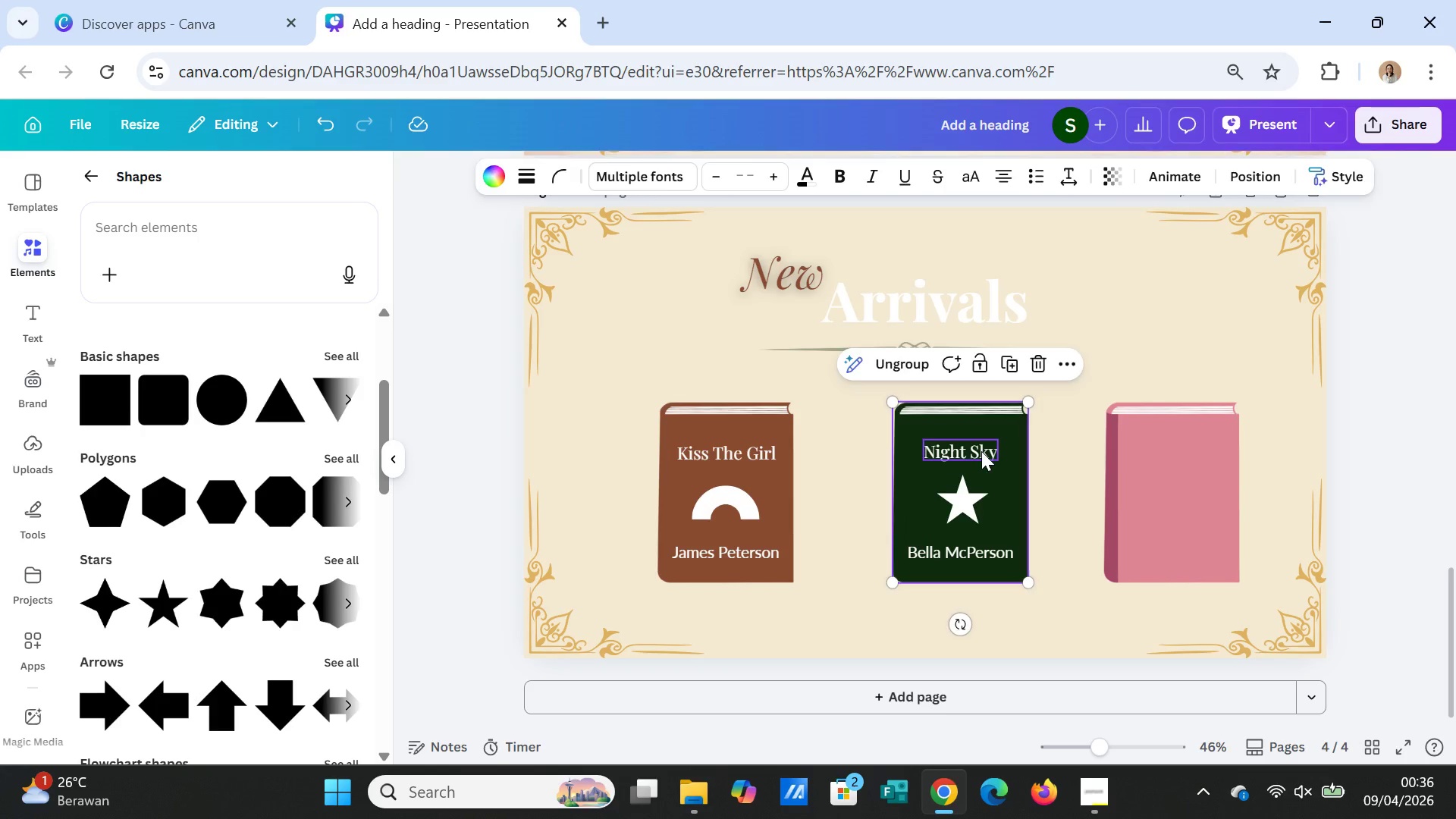 
left_click([981, 451])
 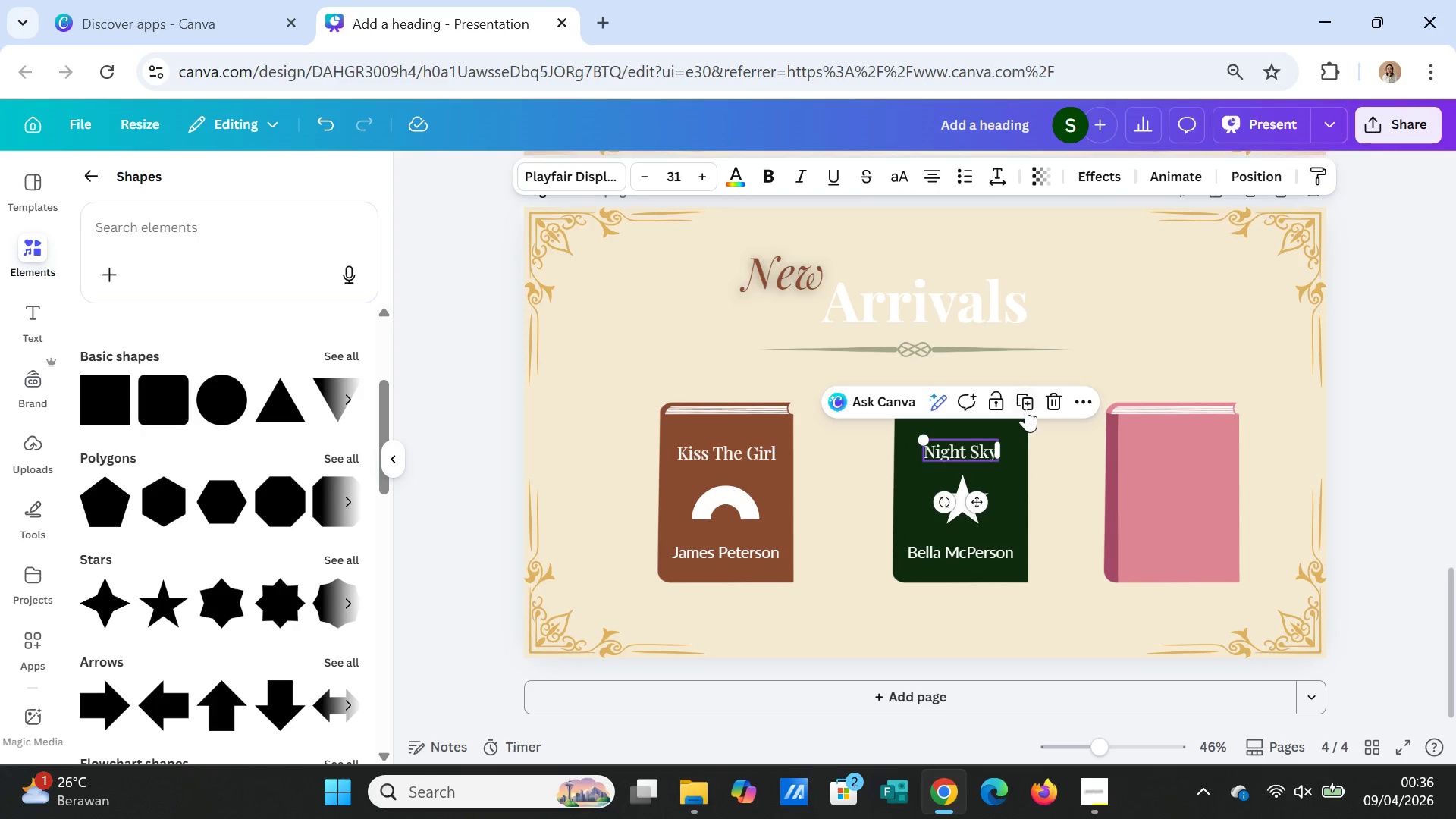 
left_click([1026, 406])
 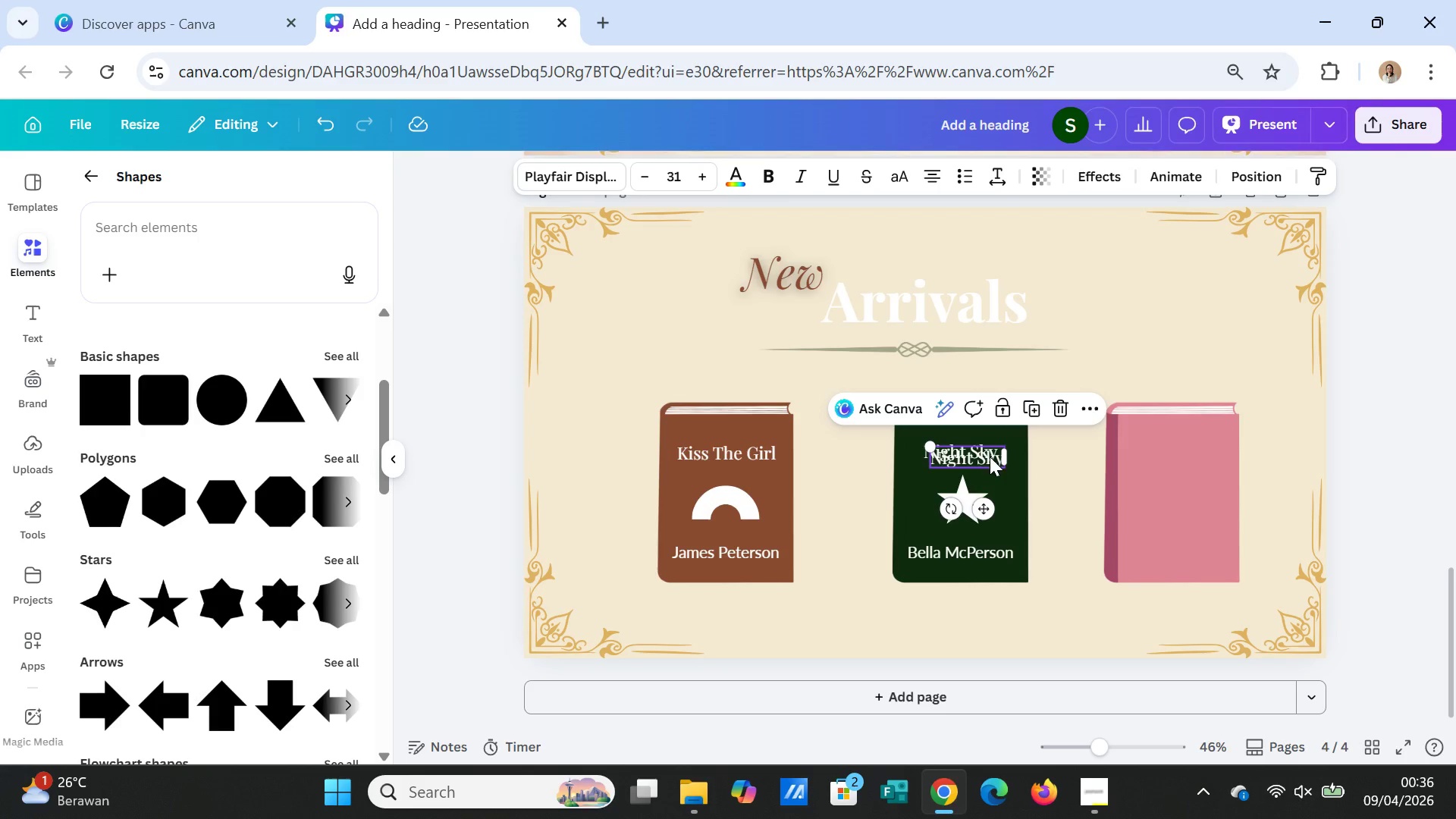 
left_click_drag(start_coordinate=[990, 457], to_coordinate=[1205, 454])
 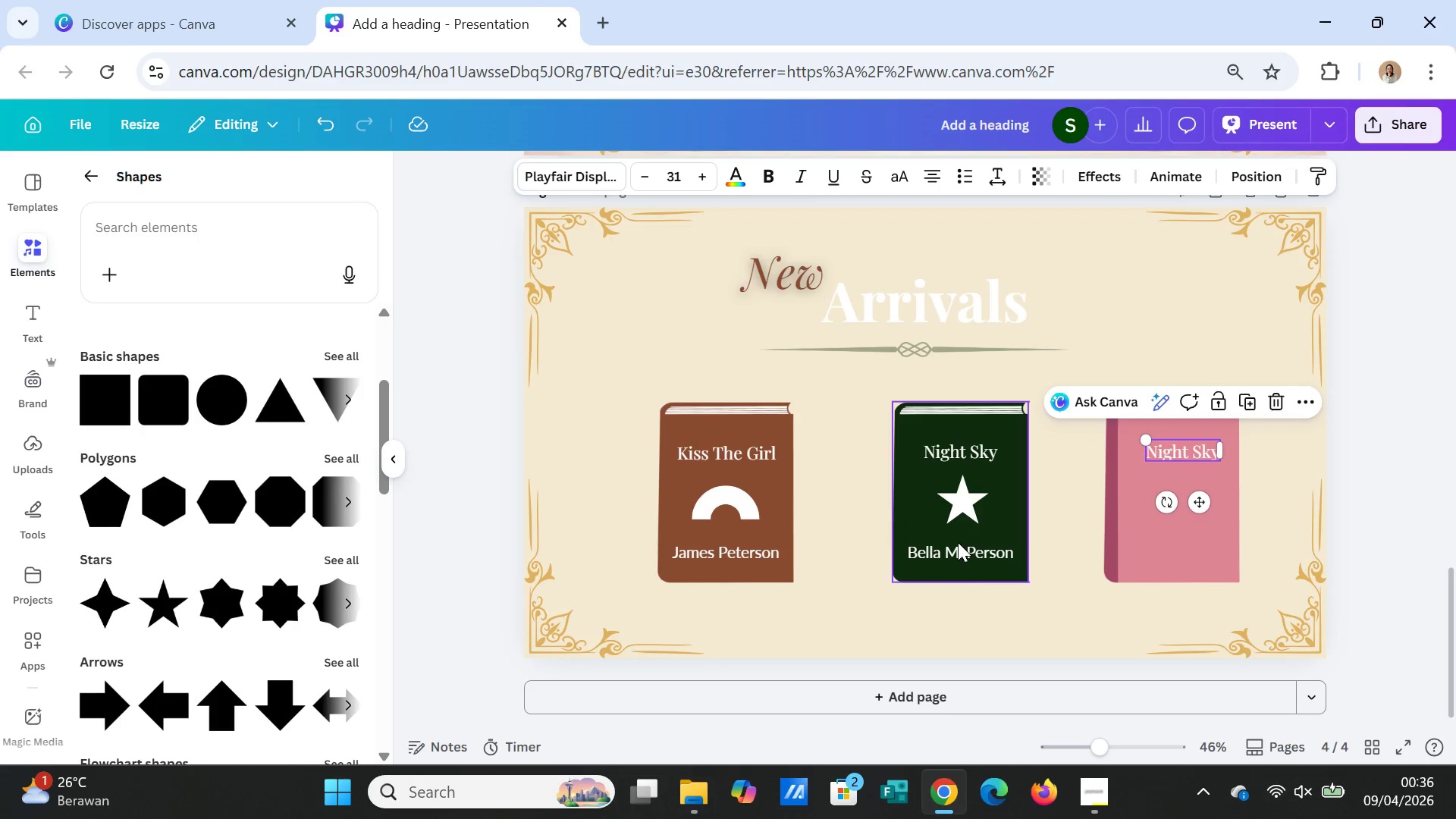 
left_click([965, 551])
 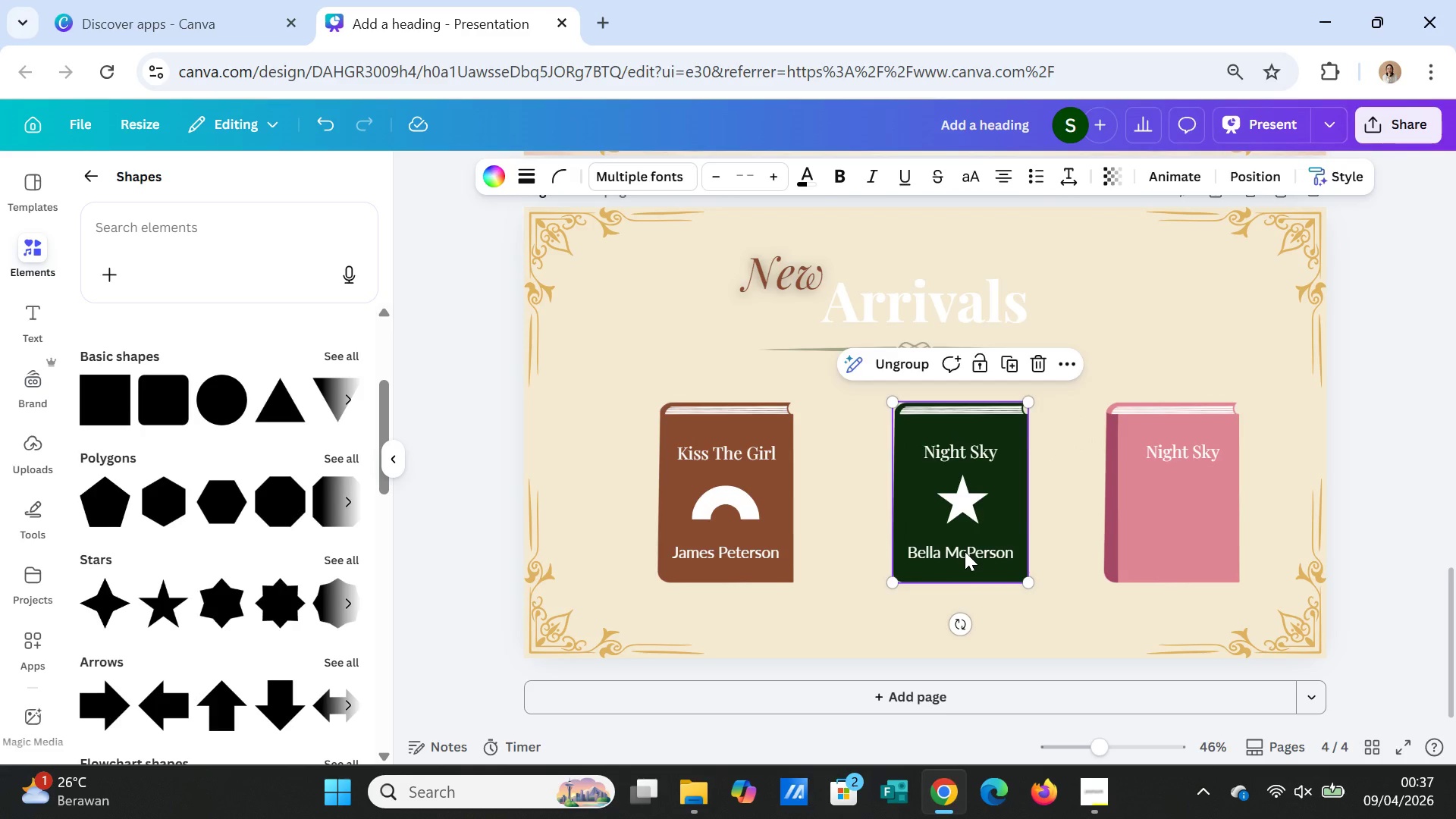 
double_click([965, 551])
 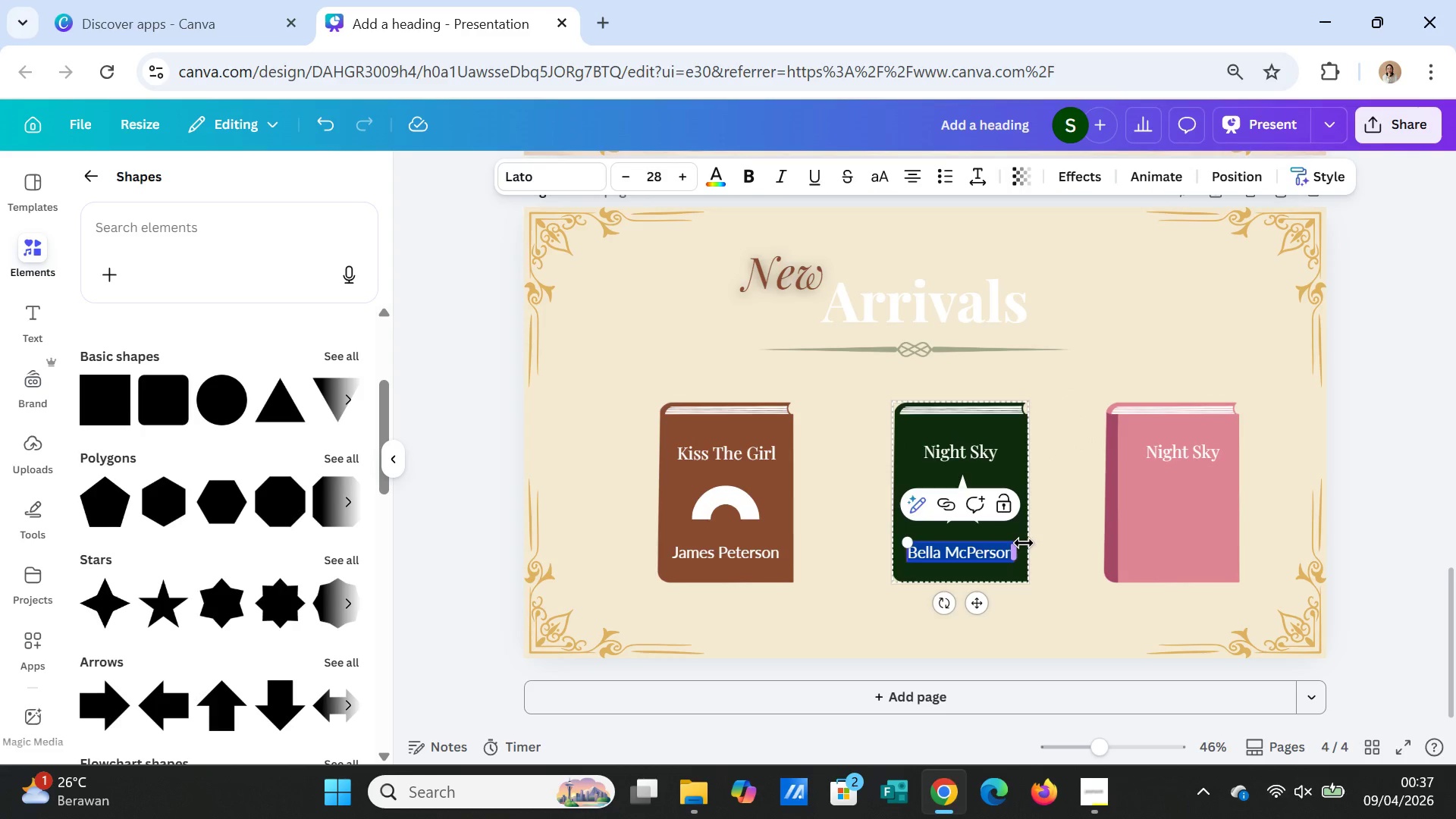 
left_click([1050, 534])
 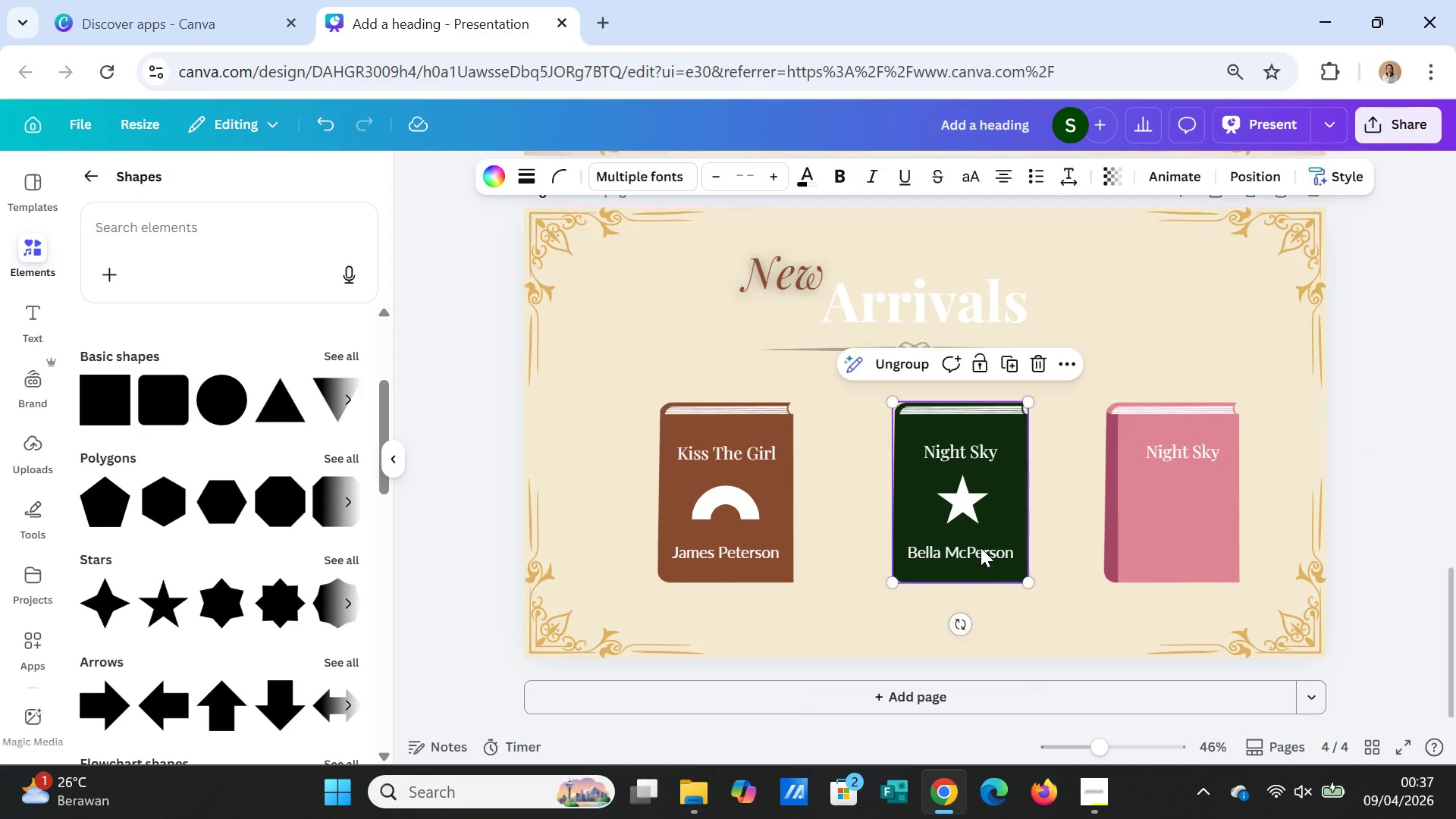 
double_click([981, 548])
 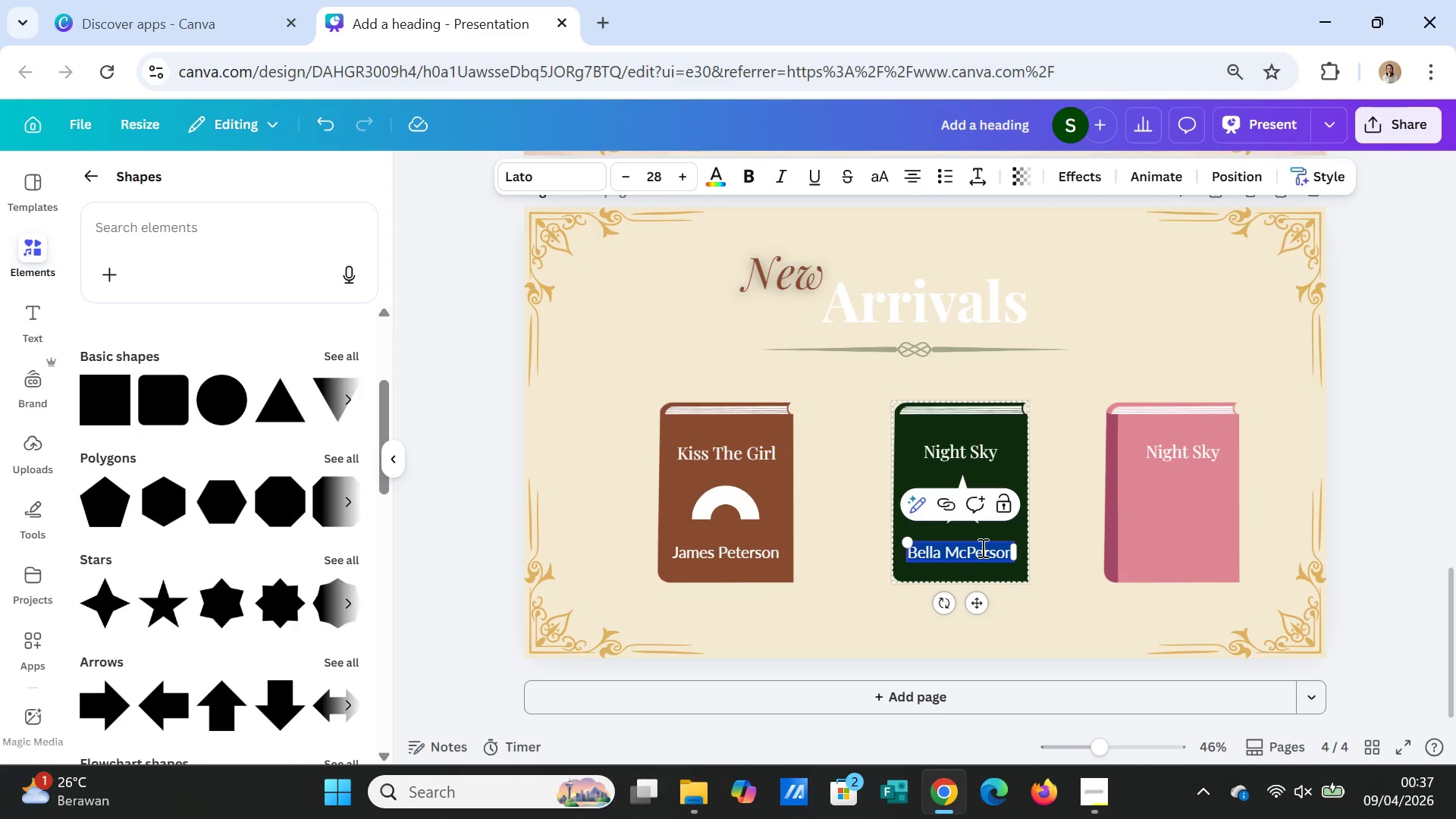 
key(Control+C)
 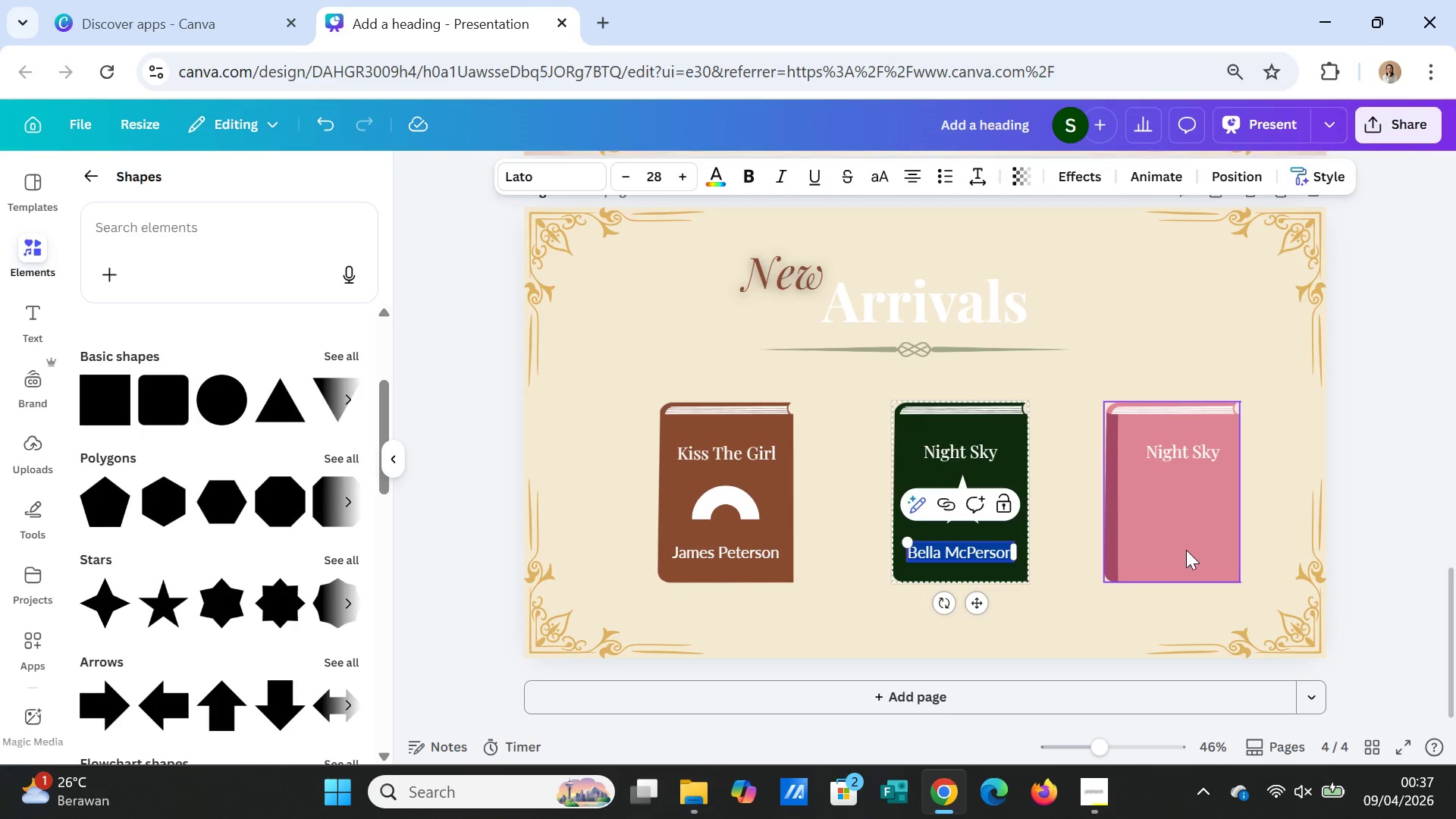 
left_click([1186, 550])
 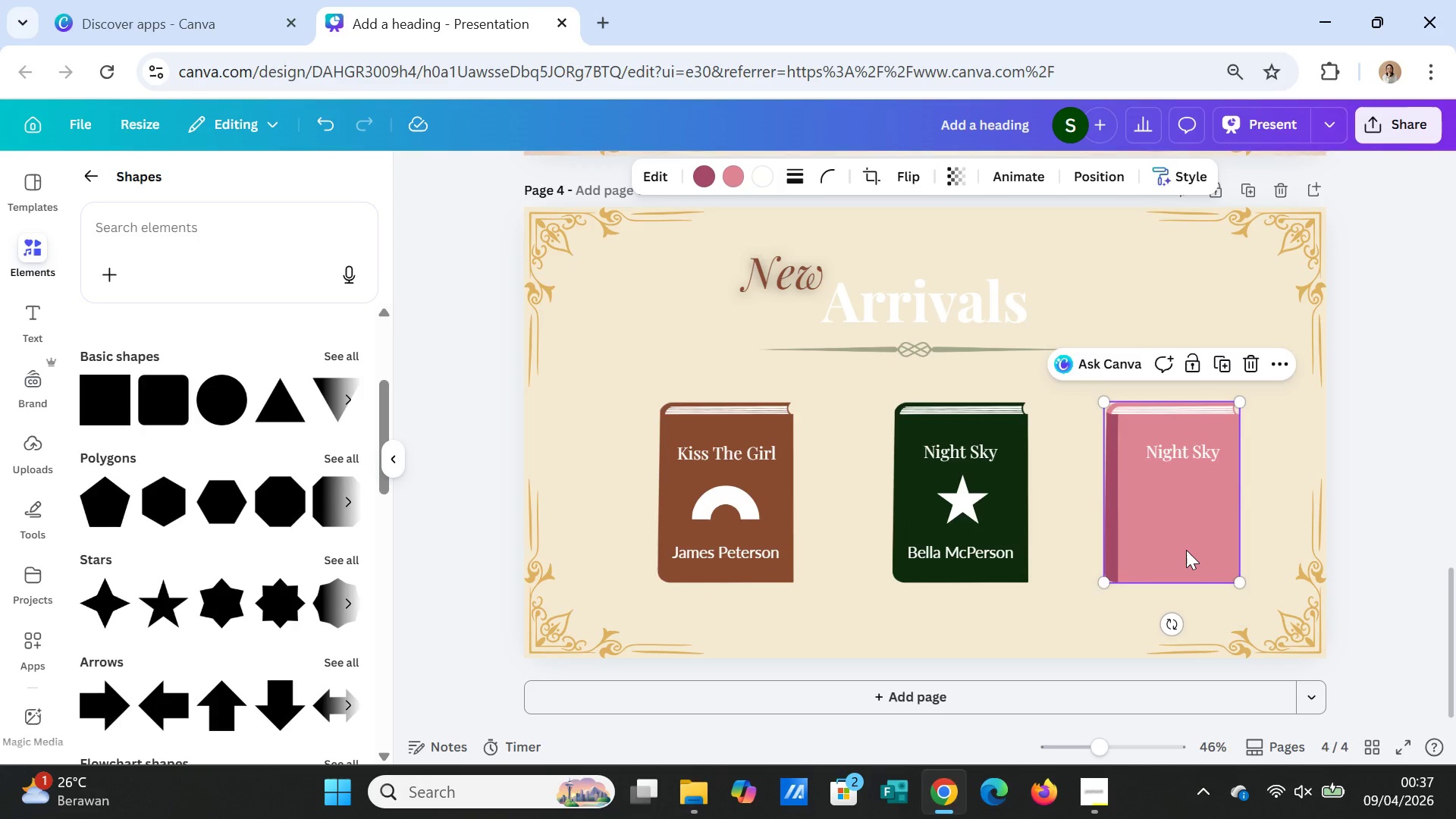 
key(Control+V)
 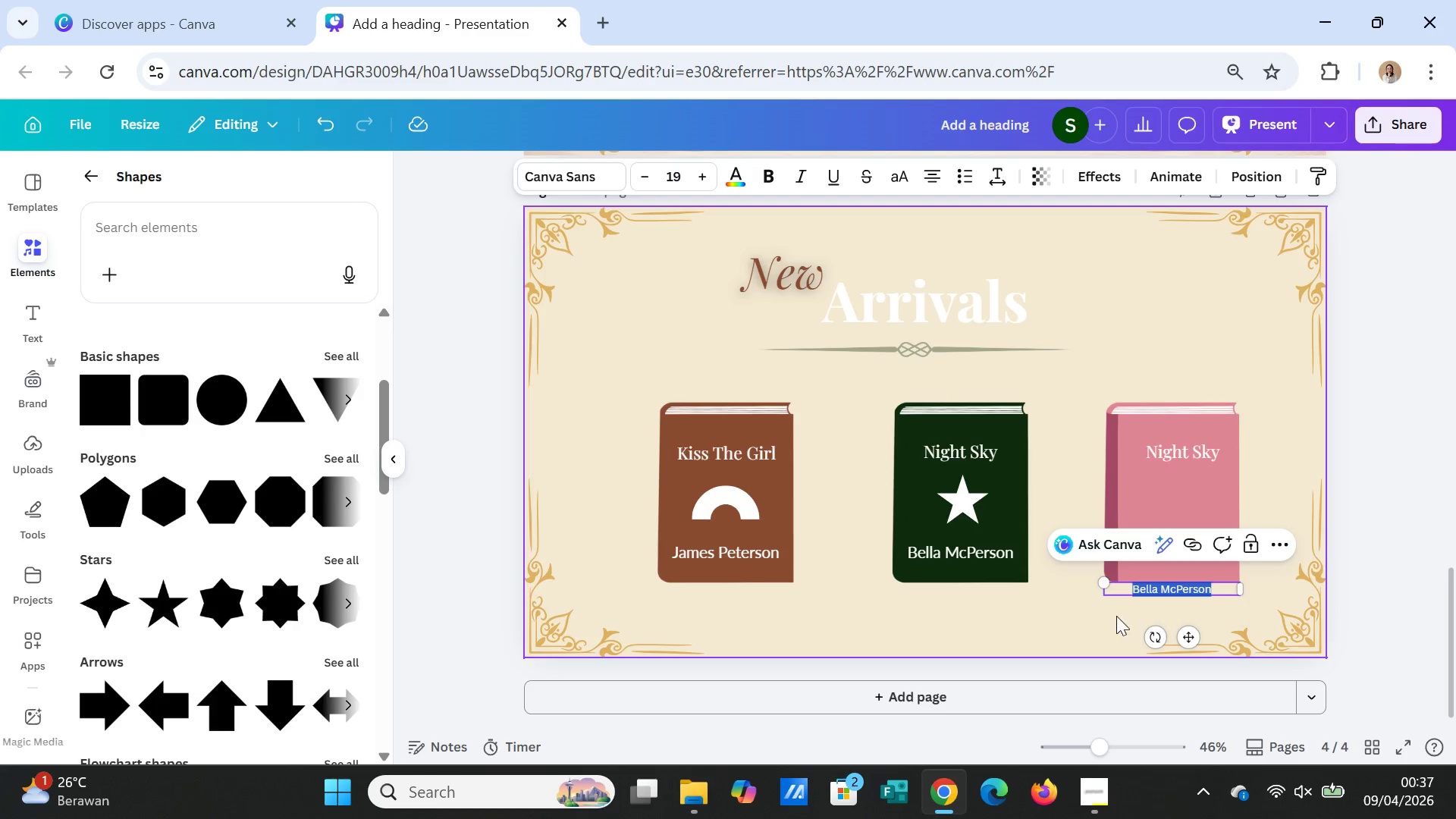 
left_click([1079, 618])
 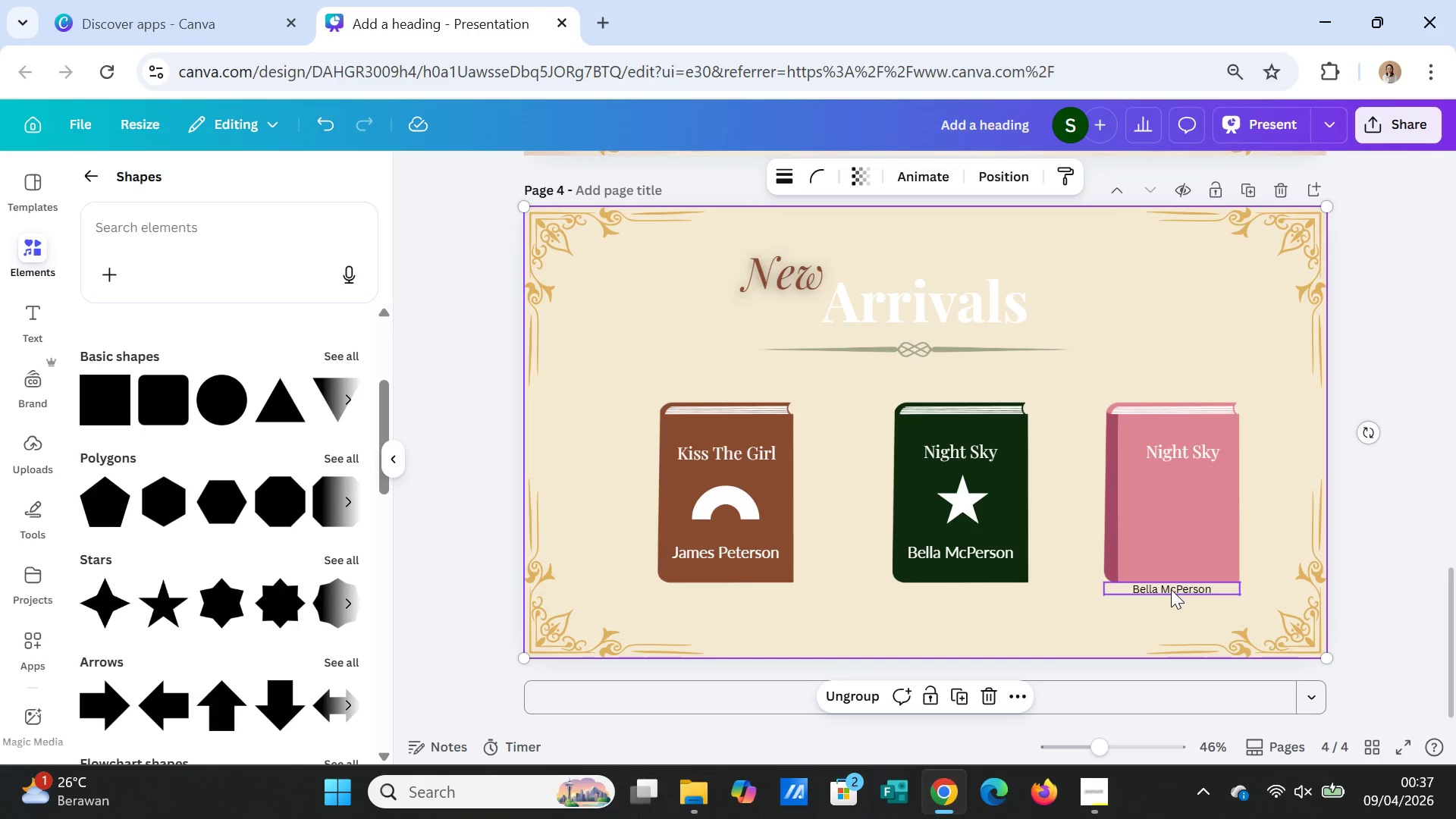 
left_click_drag(start_coordinate=[1171, 589], to_coordinate=[1179, 555])
 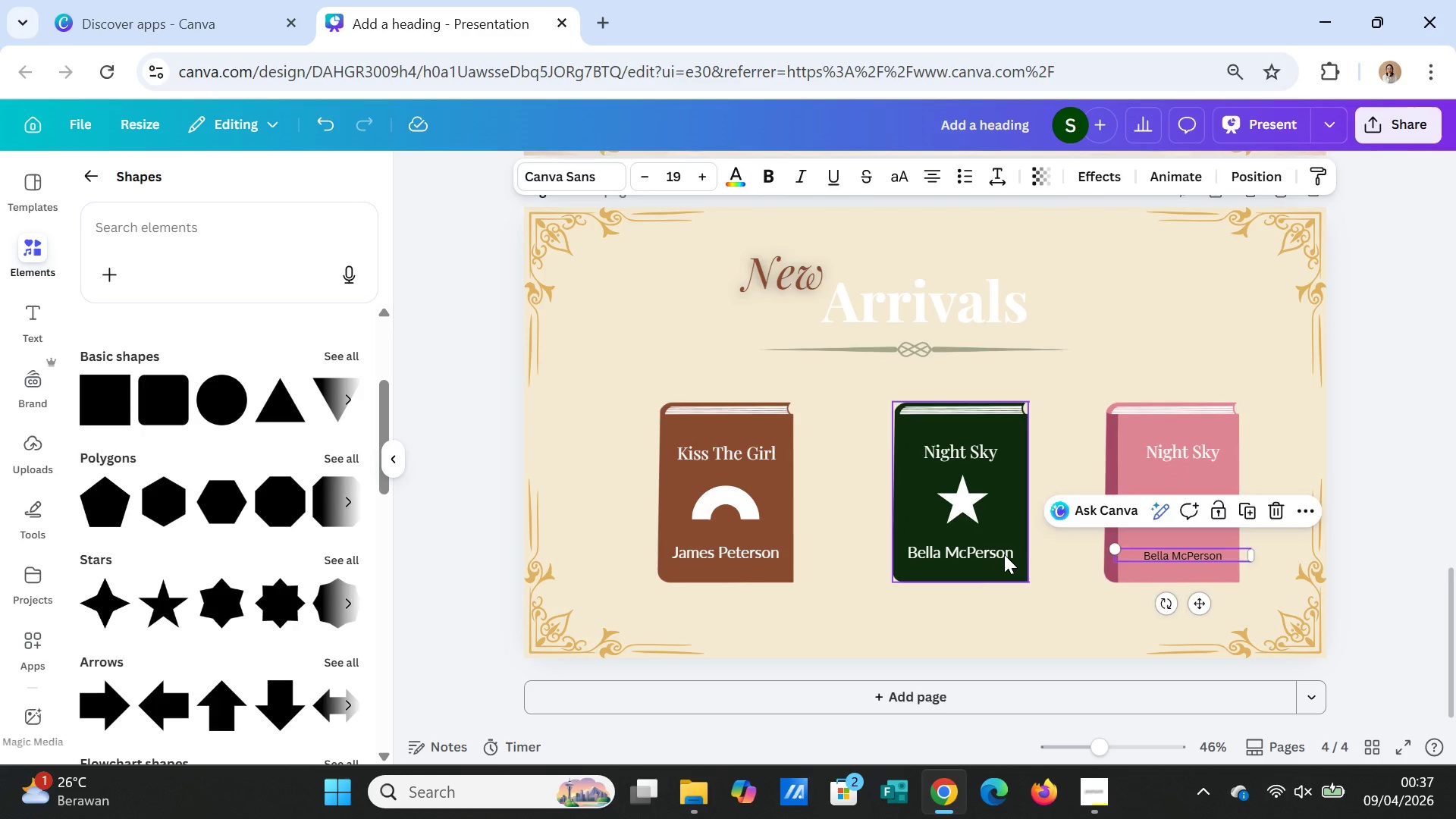 
left_click([1004, 554])
 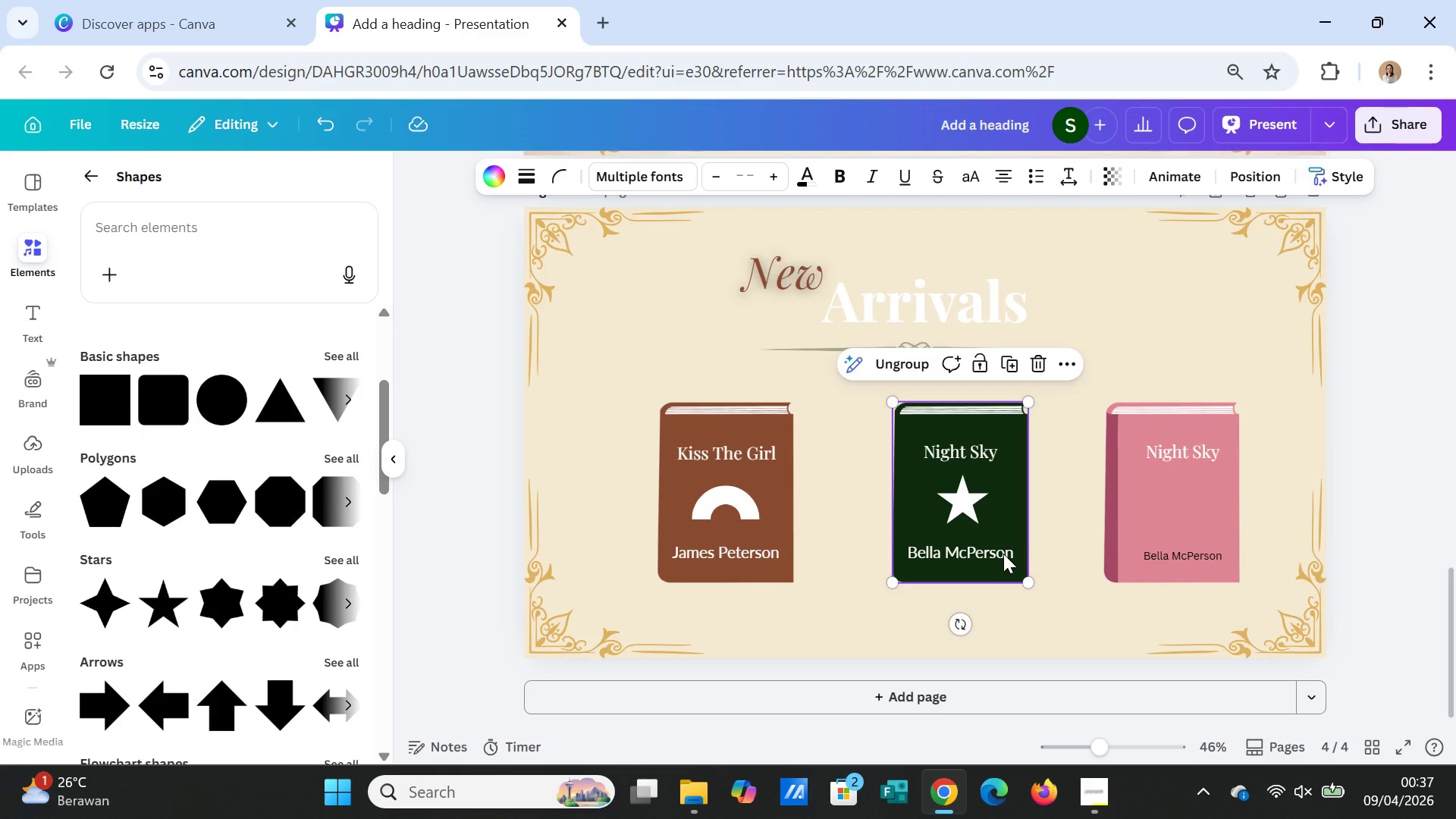 
left_click([1003, 554])
 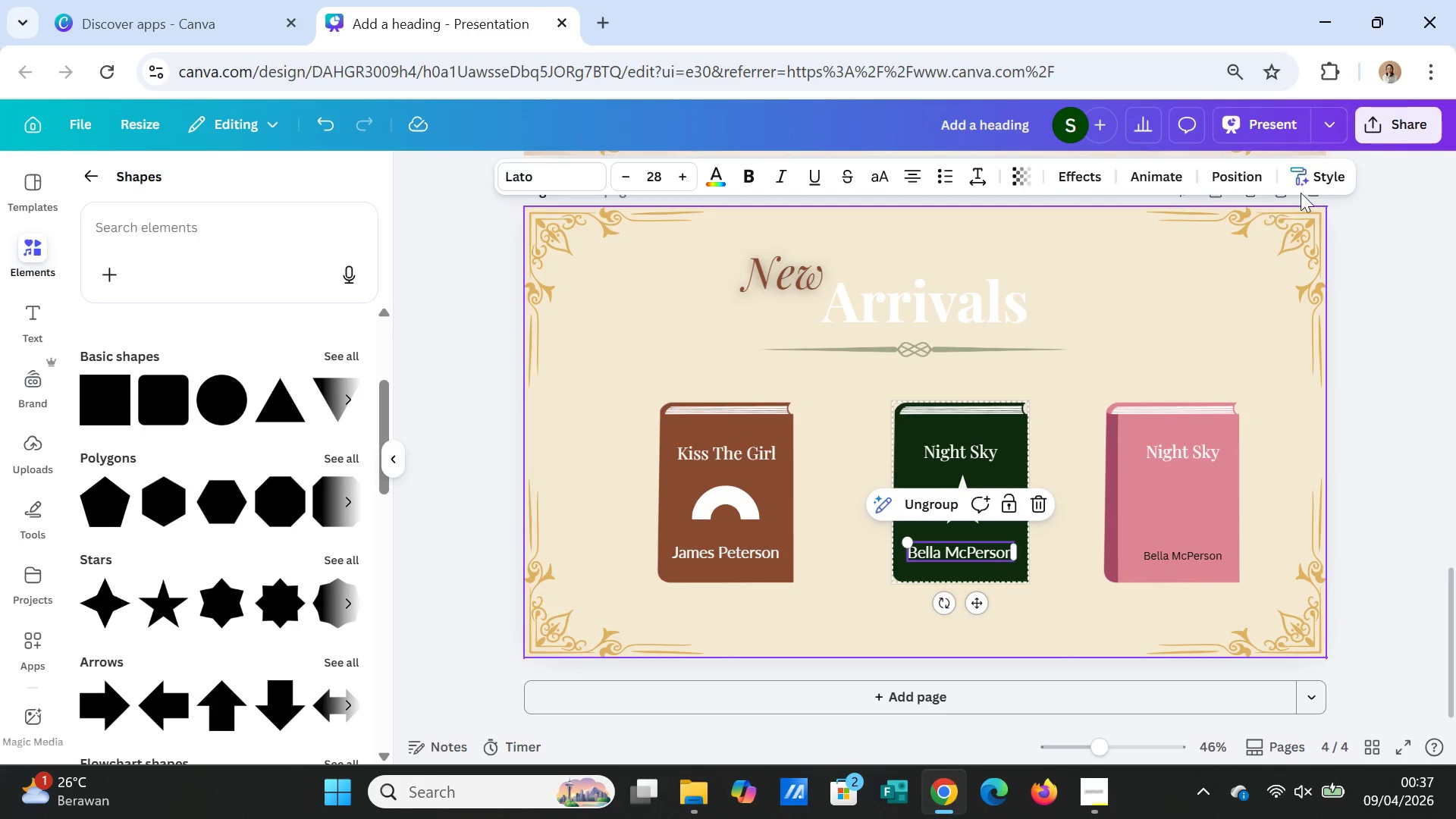 
left_click([1308, 181])
 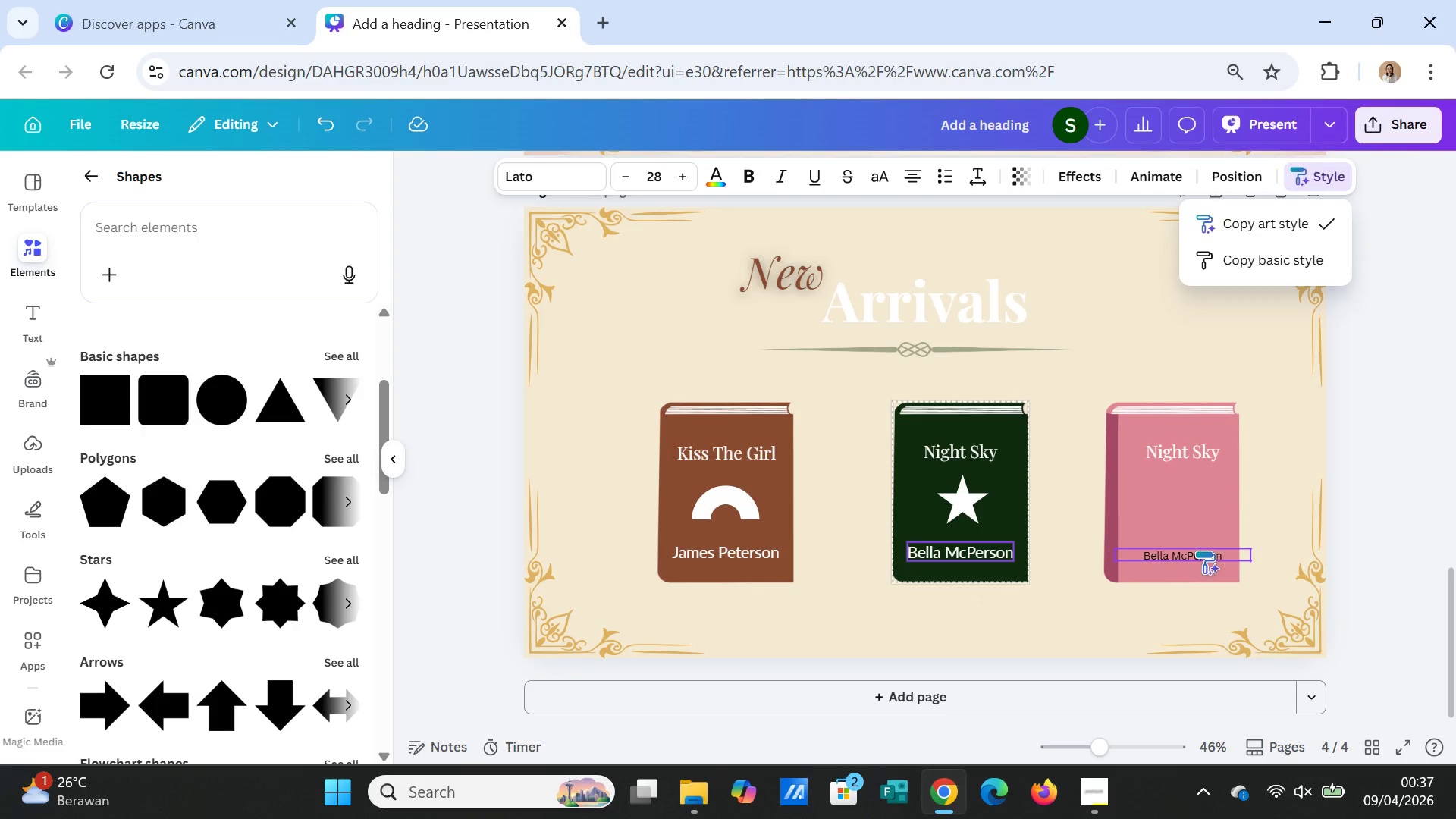 
left_click([1205, 551])
 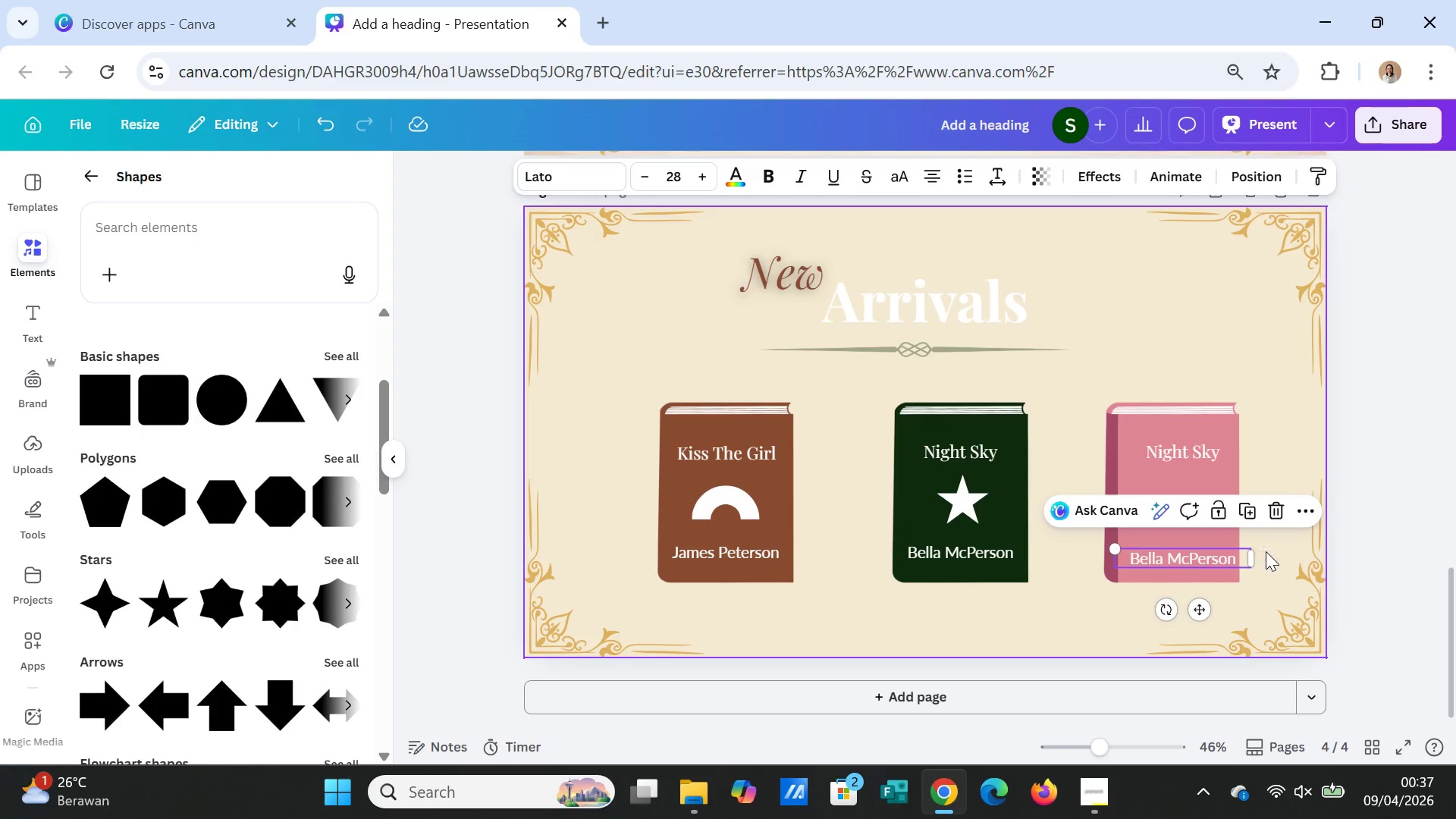 
left_click([1271, 566])
 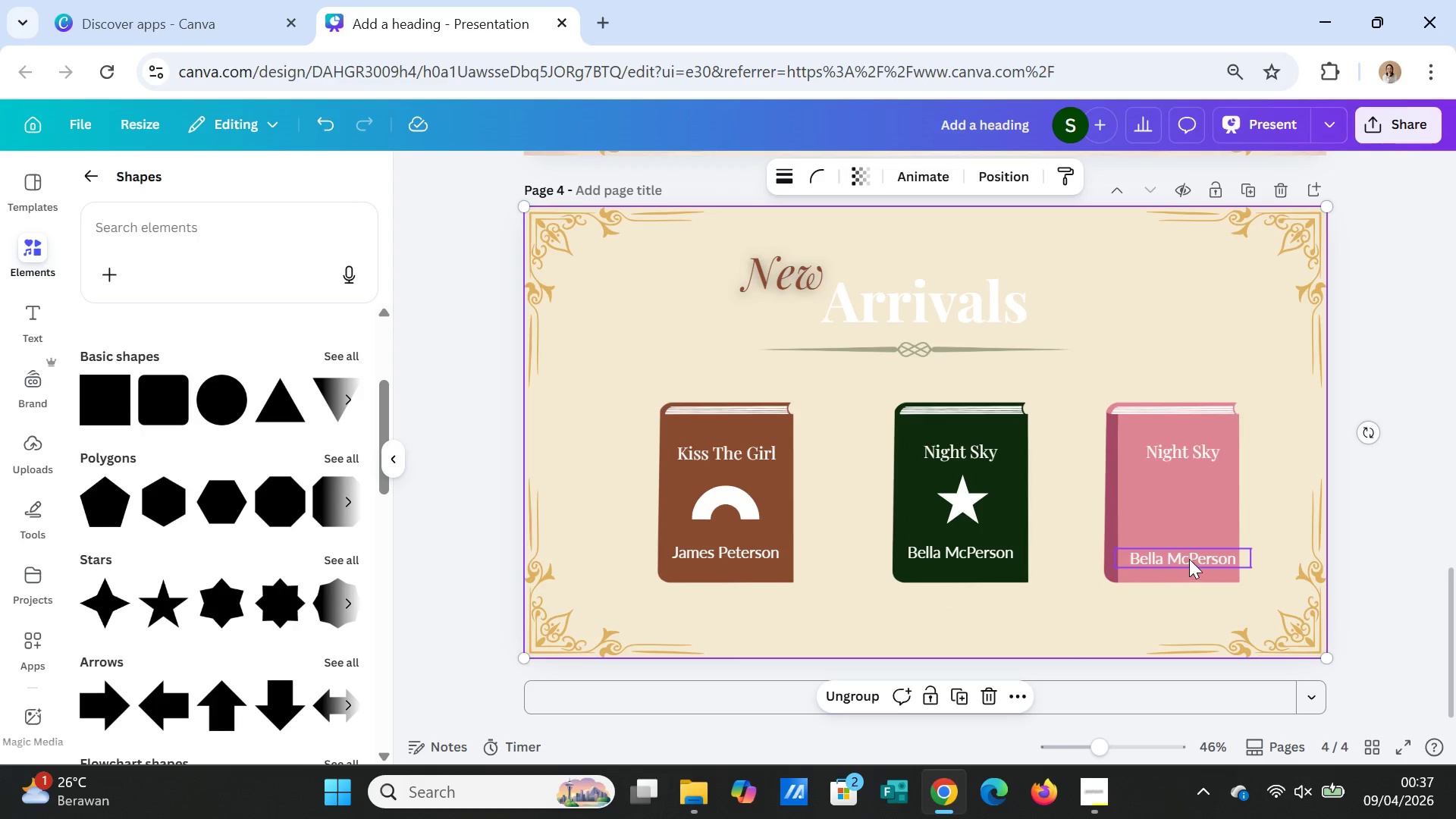 
double_click([1189, 559])
 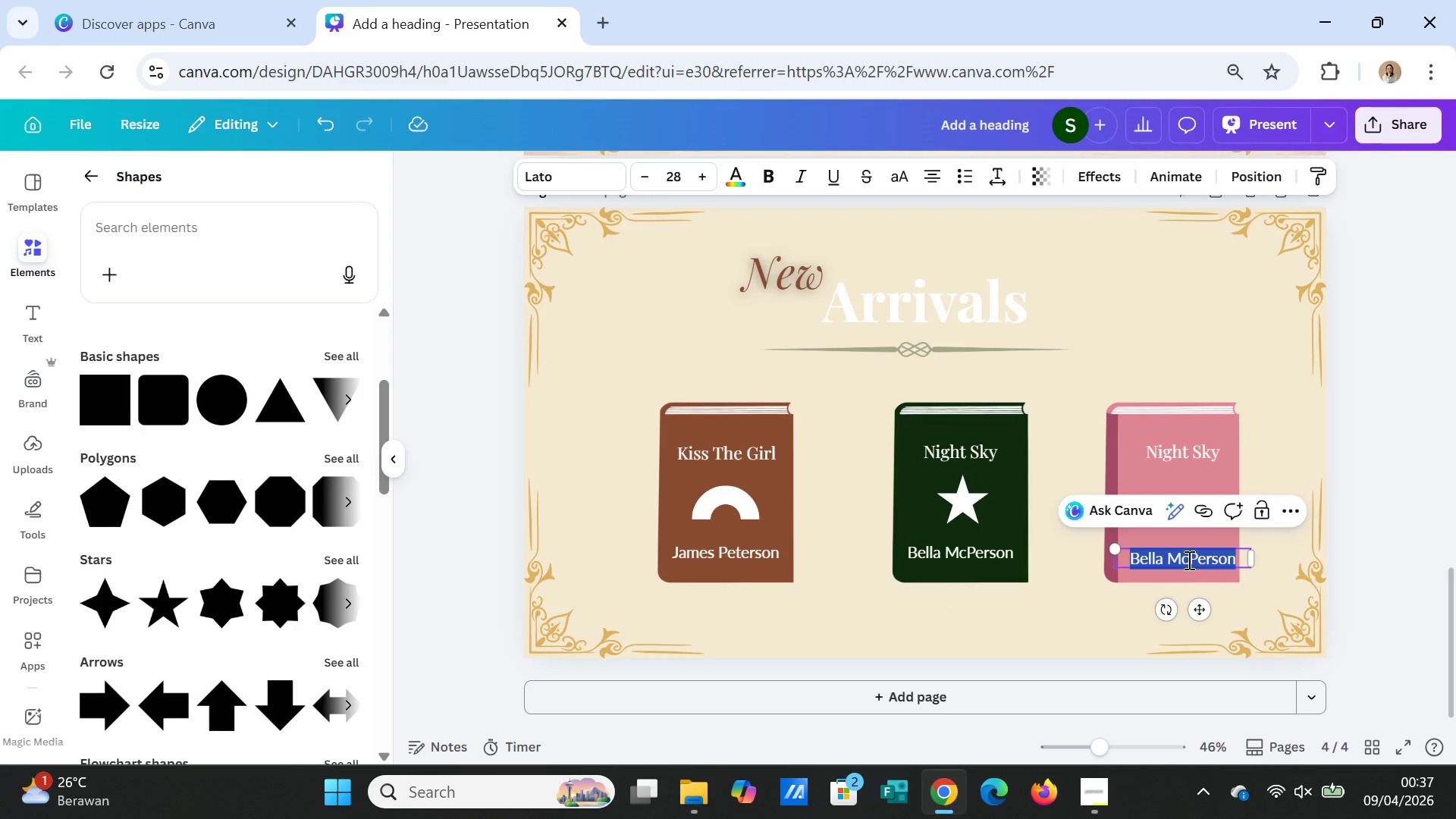 
key(CapsLock)
 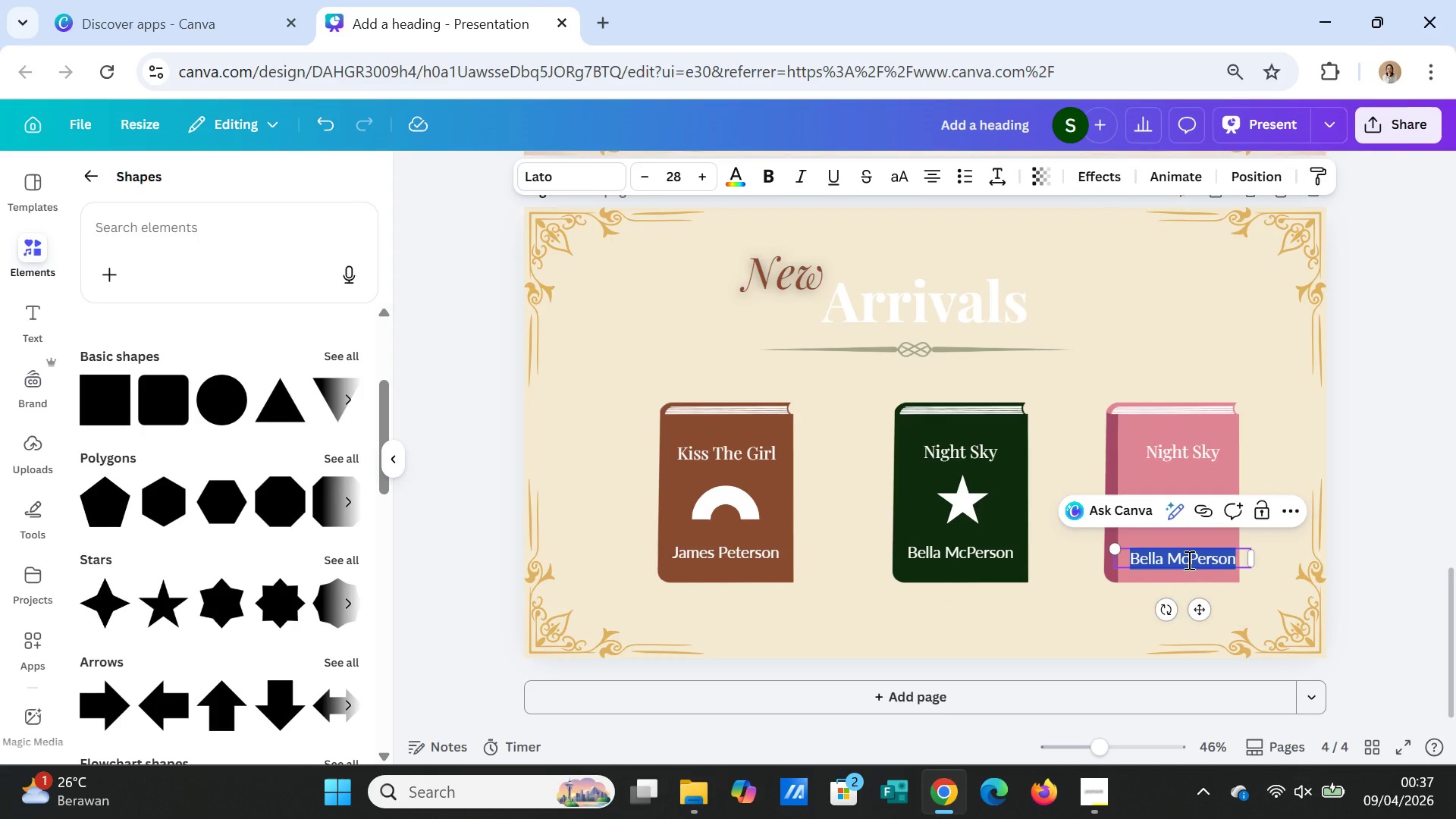 
key(R)
 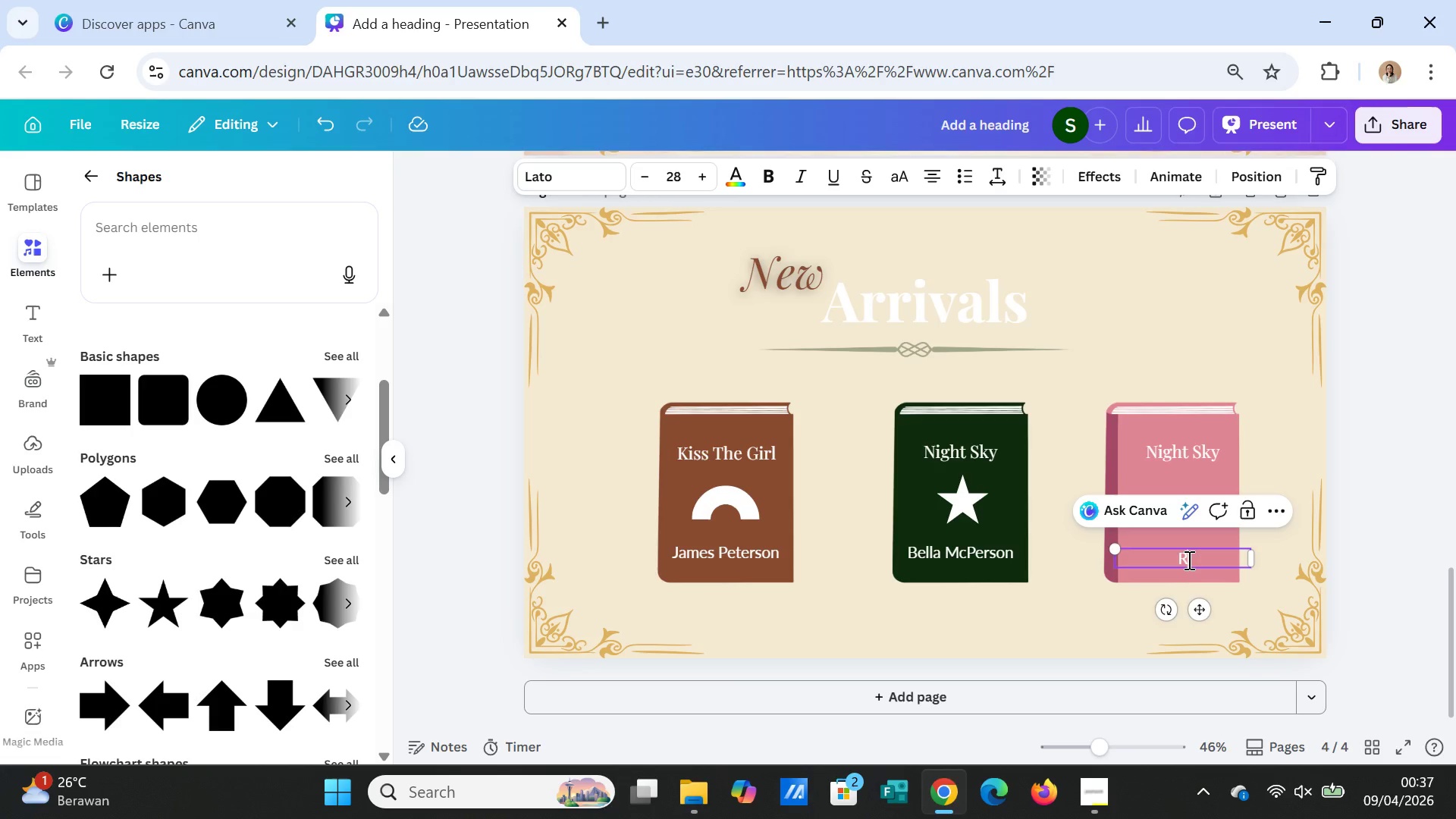 
key(CapsLock)
 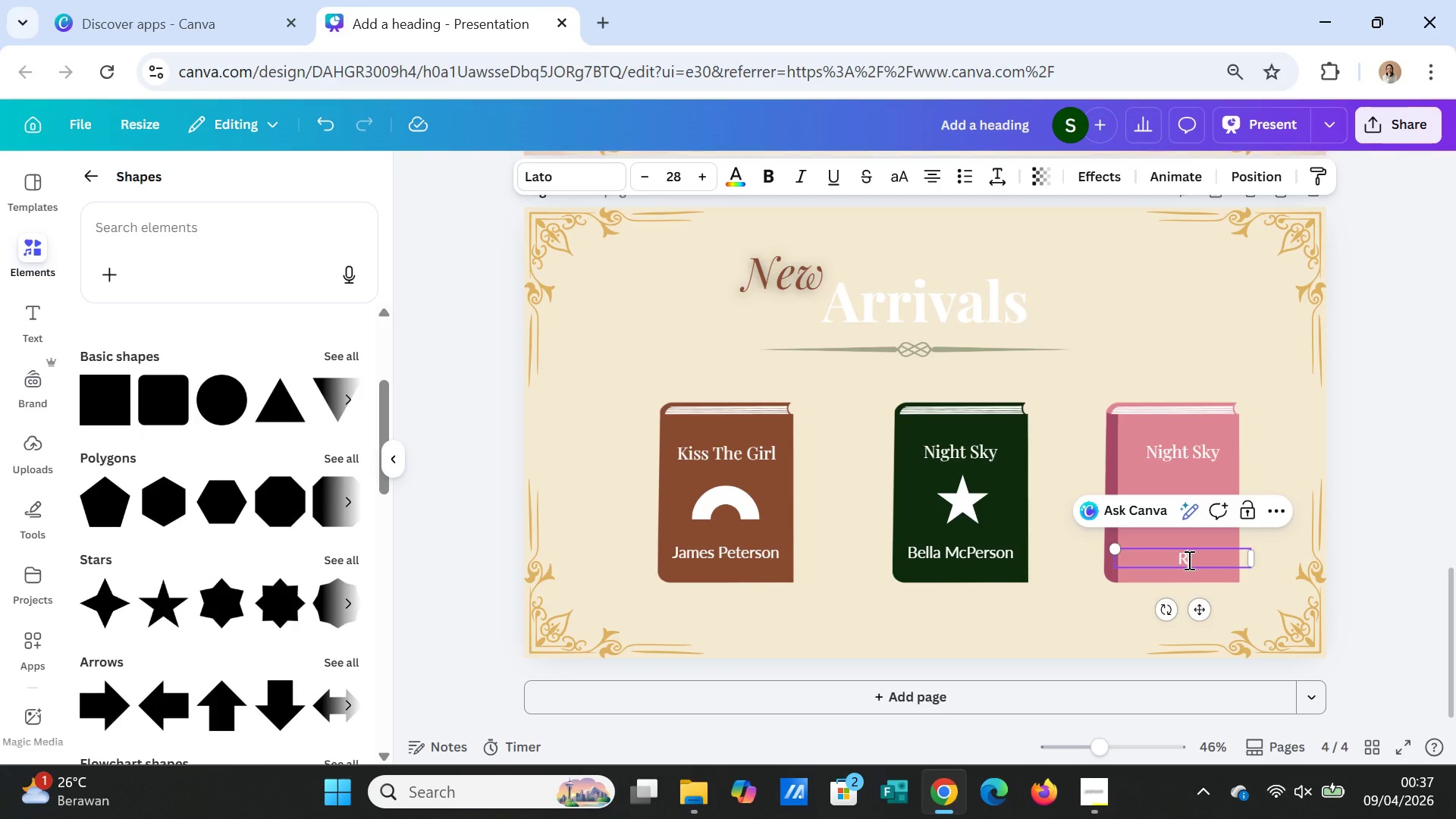 
wait(9.05)
 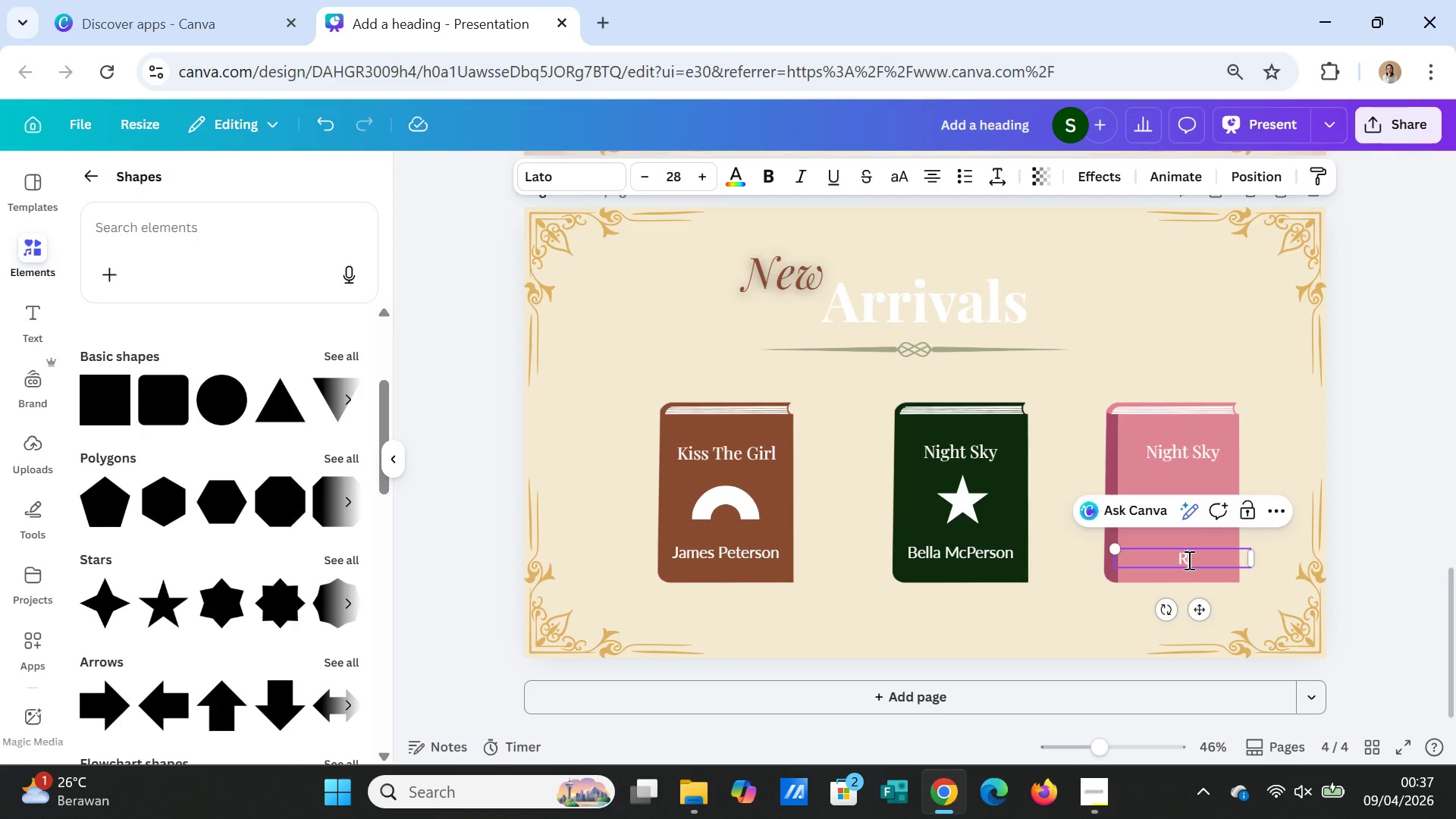 
type(ichard Ka)
key(Backspace)
type(ief)
 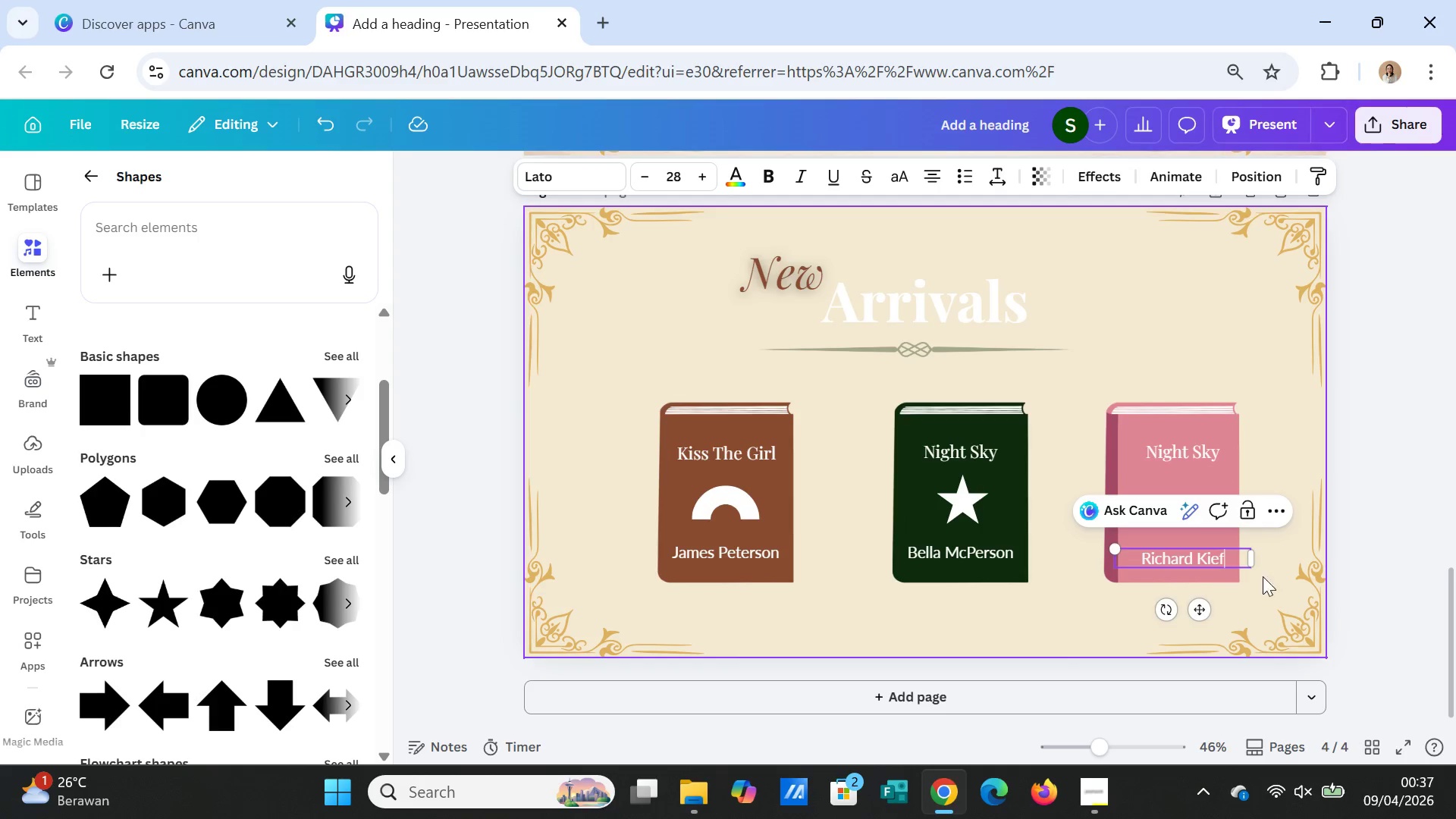 
left_click([1275, 431])
 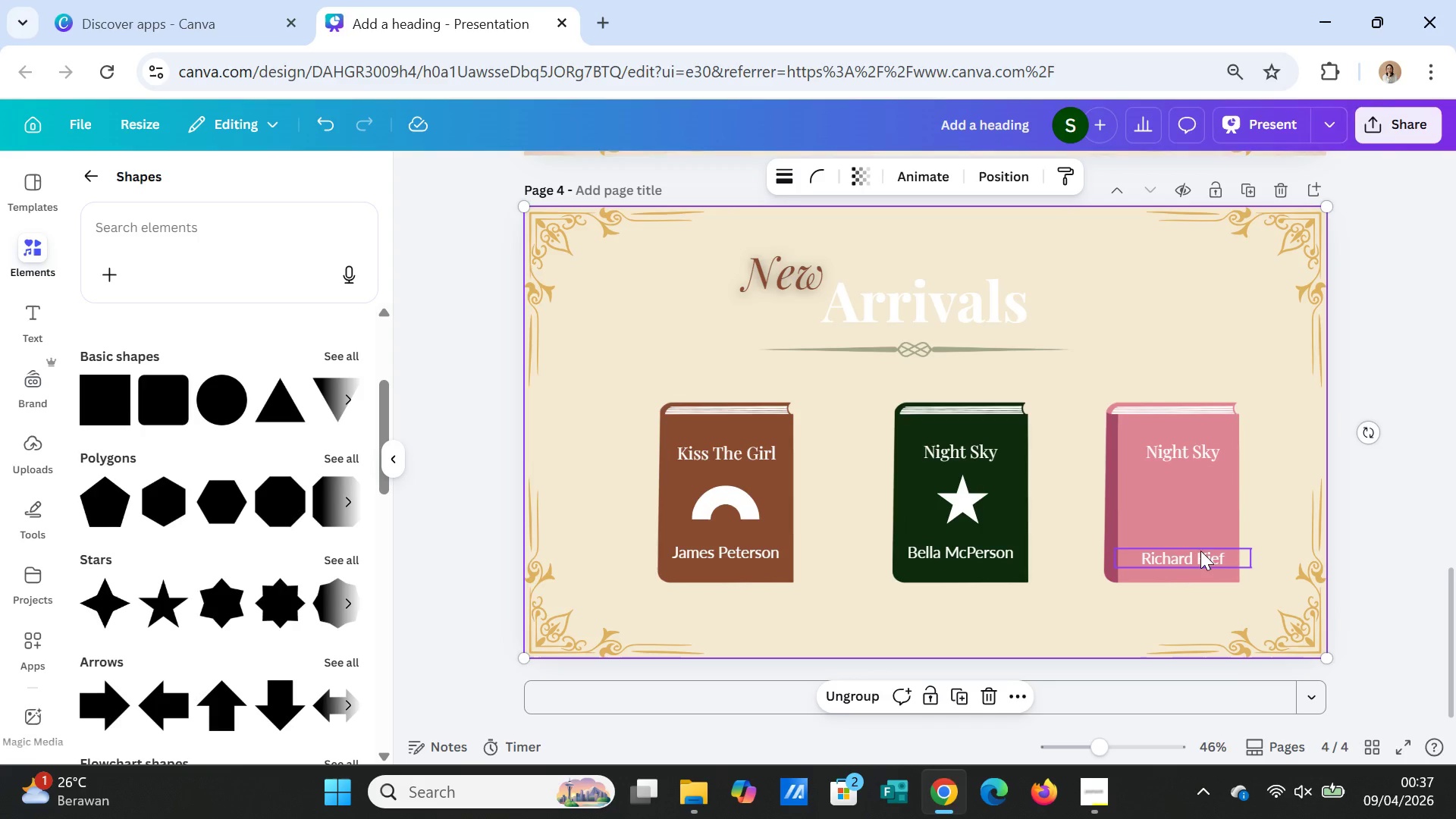 
left_click([1200, 555])
 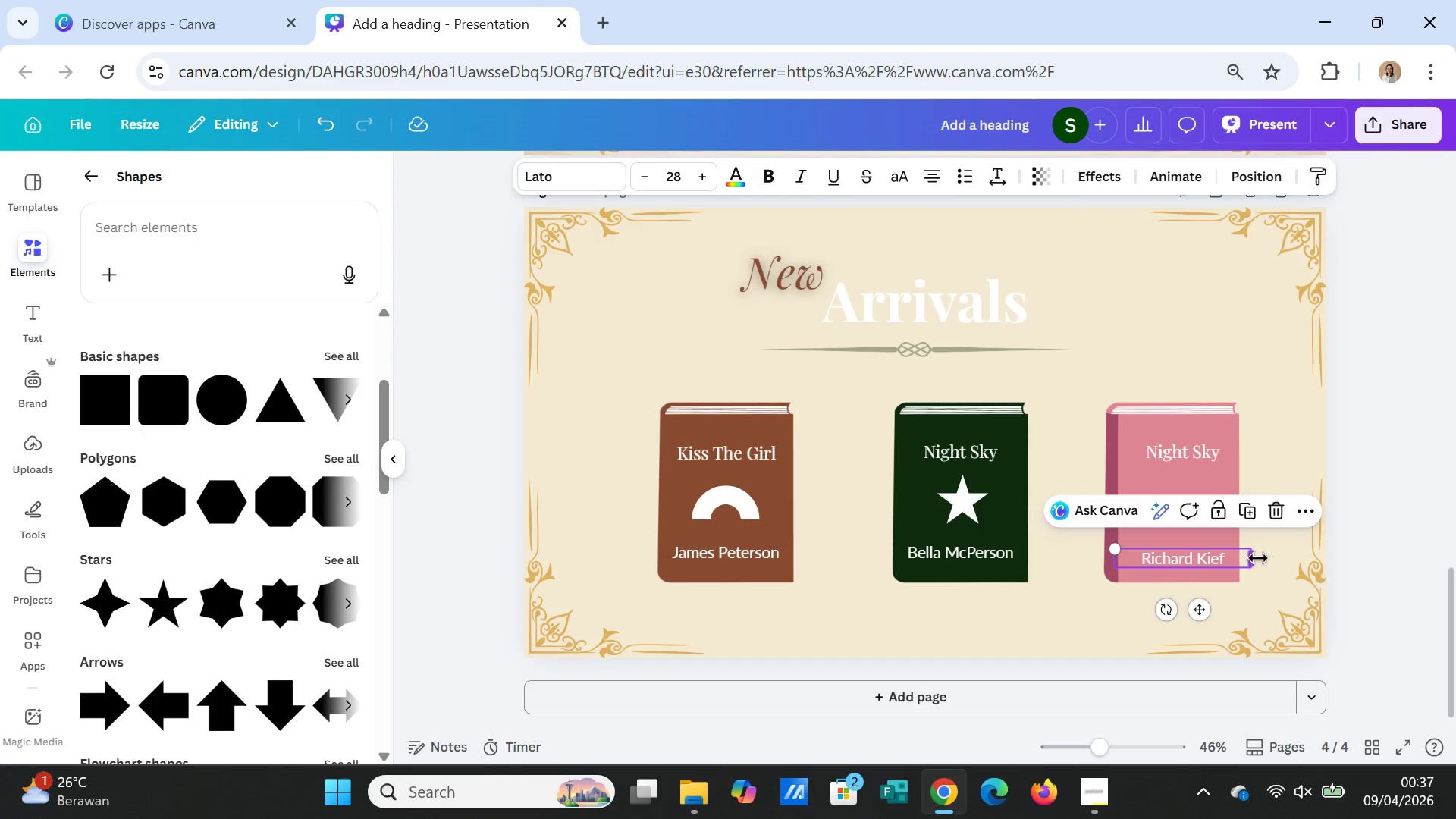 
left_click_drag(start_coordinate=[1257, 559], to_coordinate=[1232, 559])
 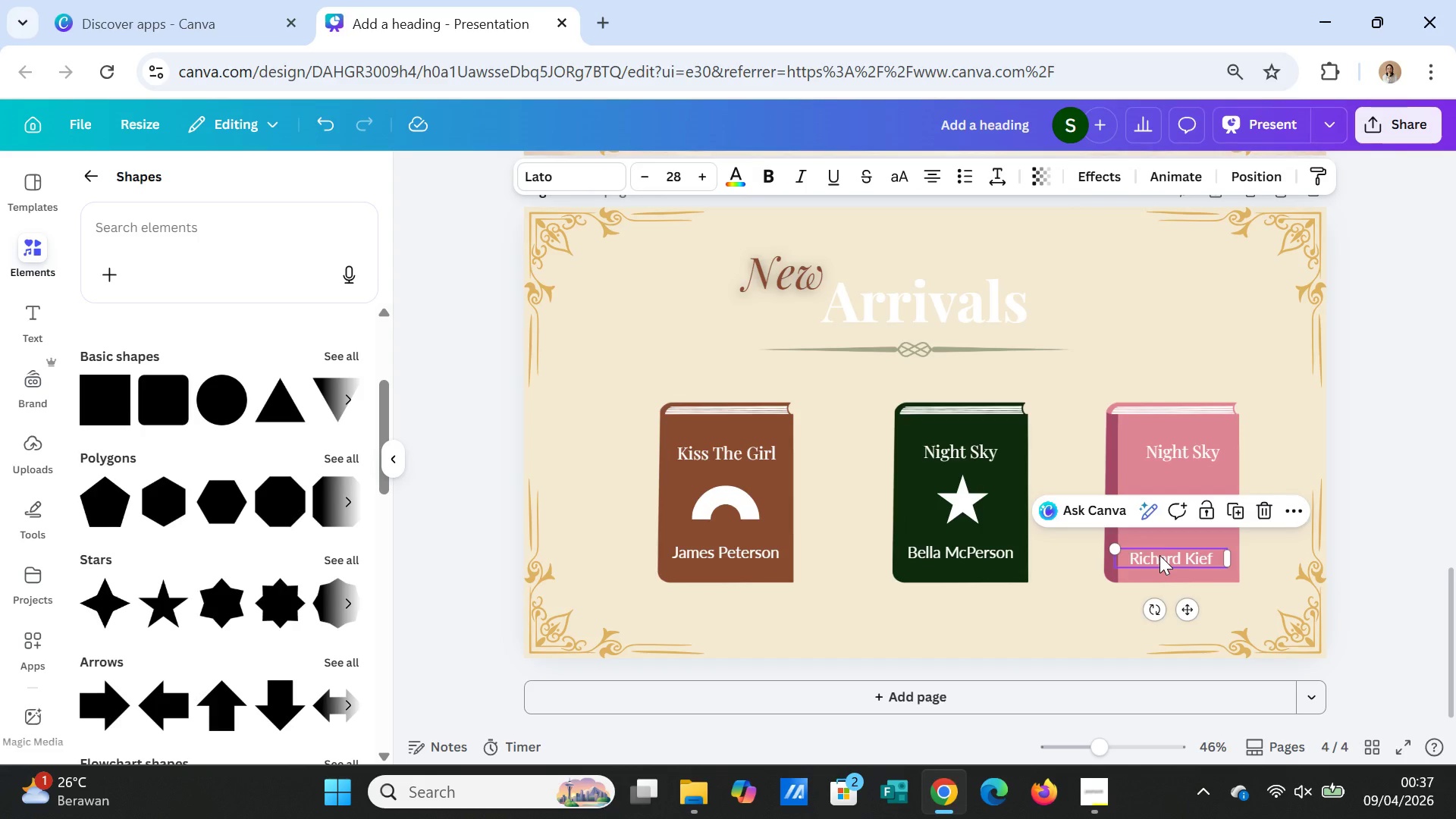 
left_click_drag(start_coordinate=[1159, 555], to_coordinate=[1172, 551])
 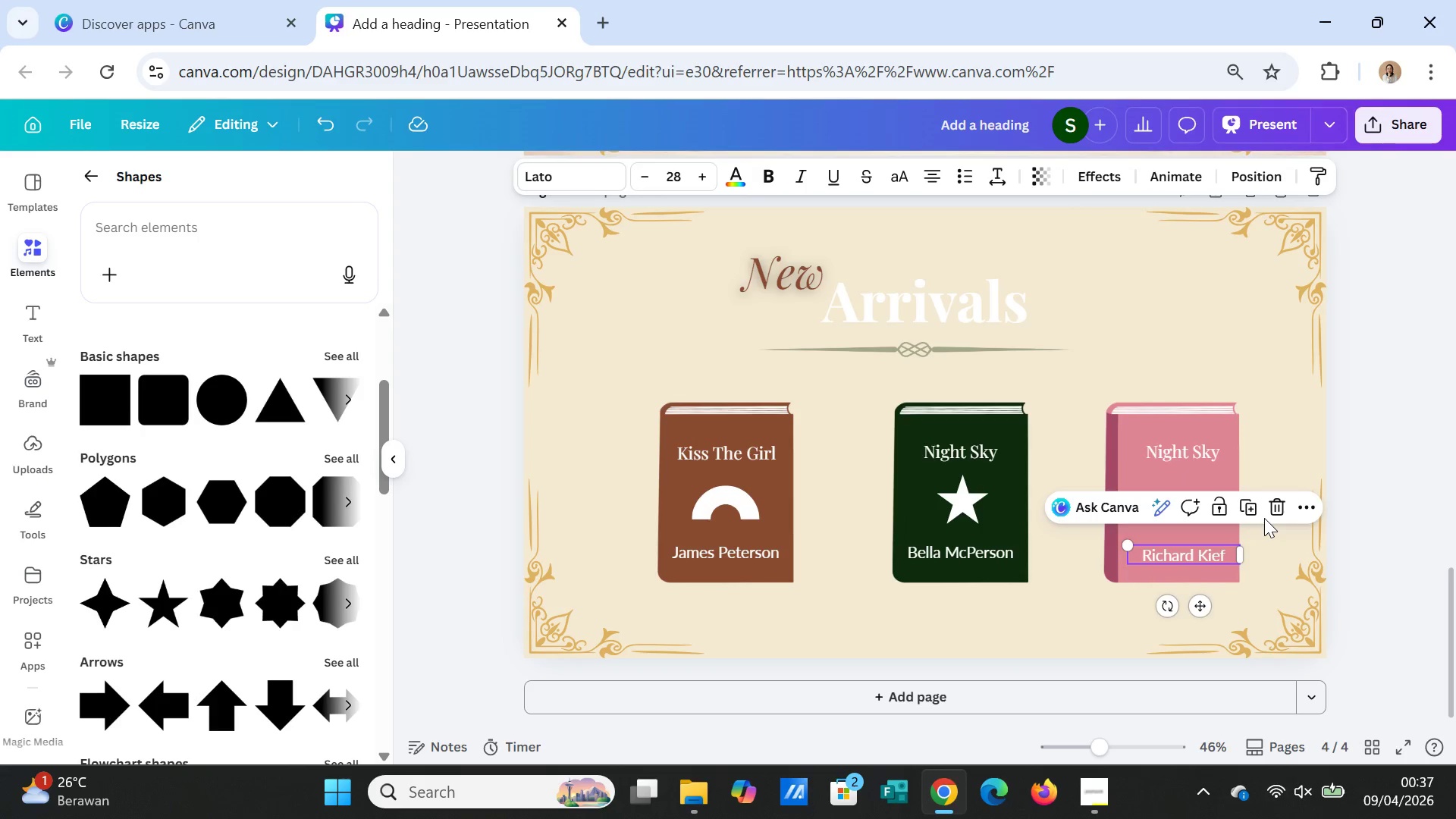 
left_click([1264, 518])
 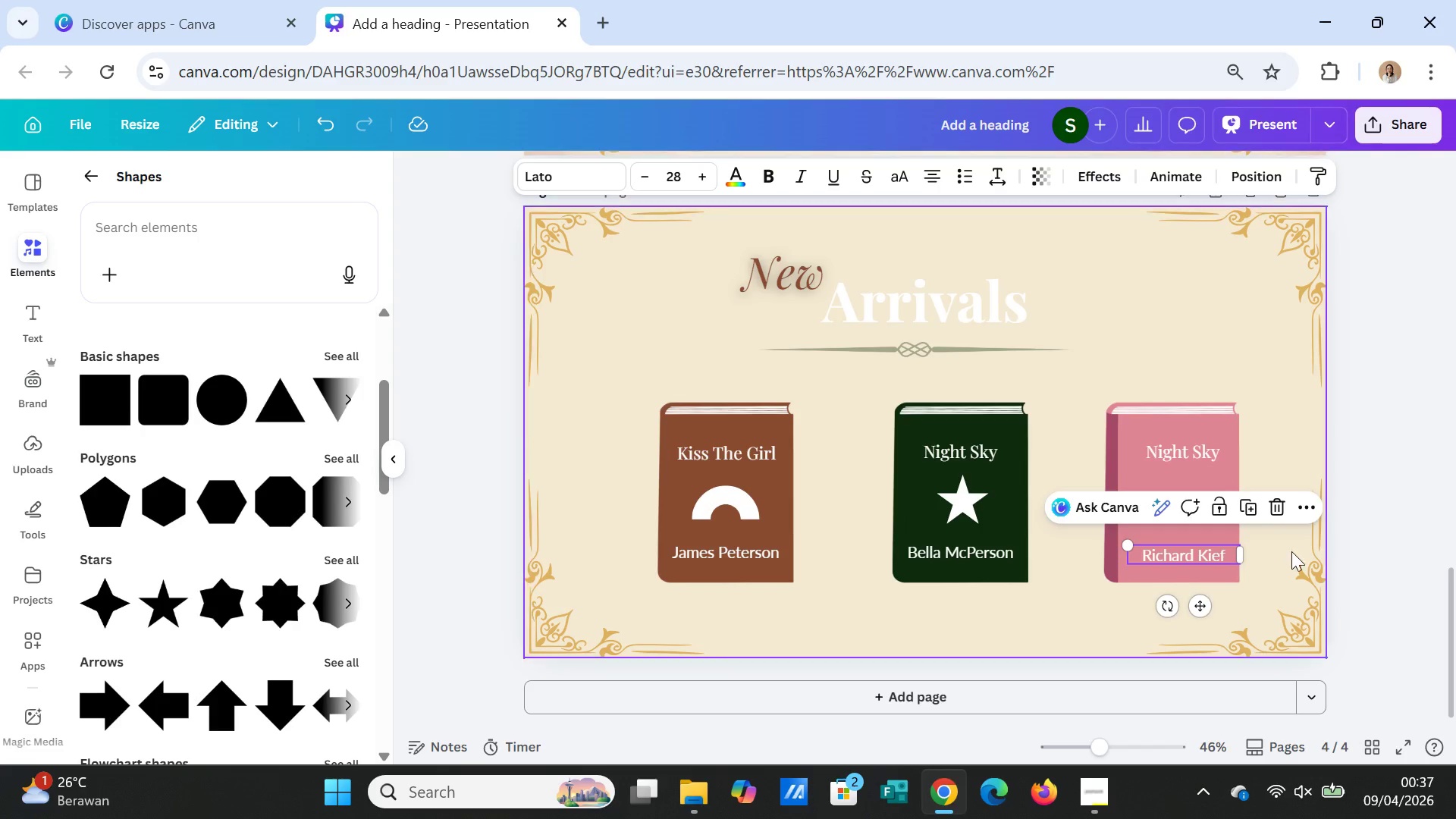 
left_click([1291, 551])
 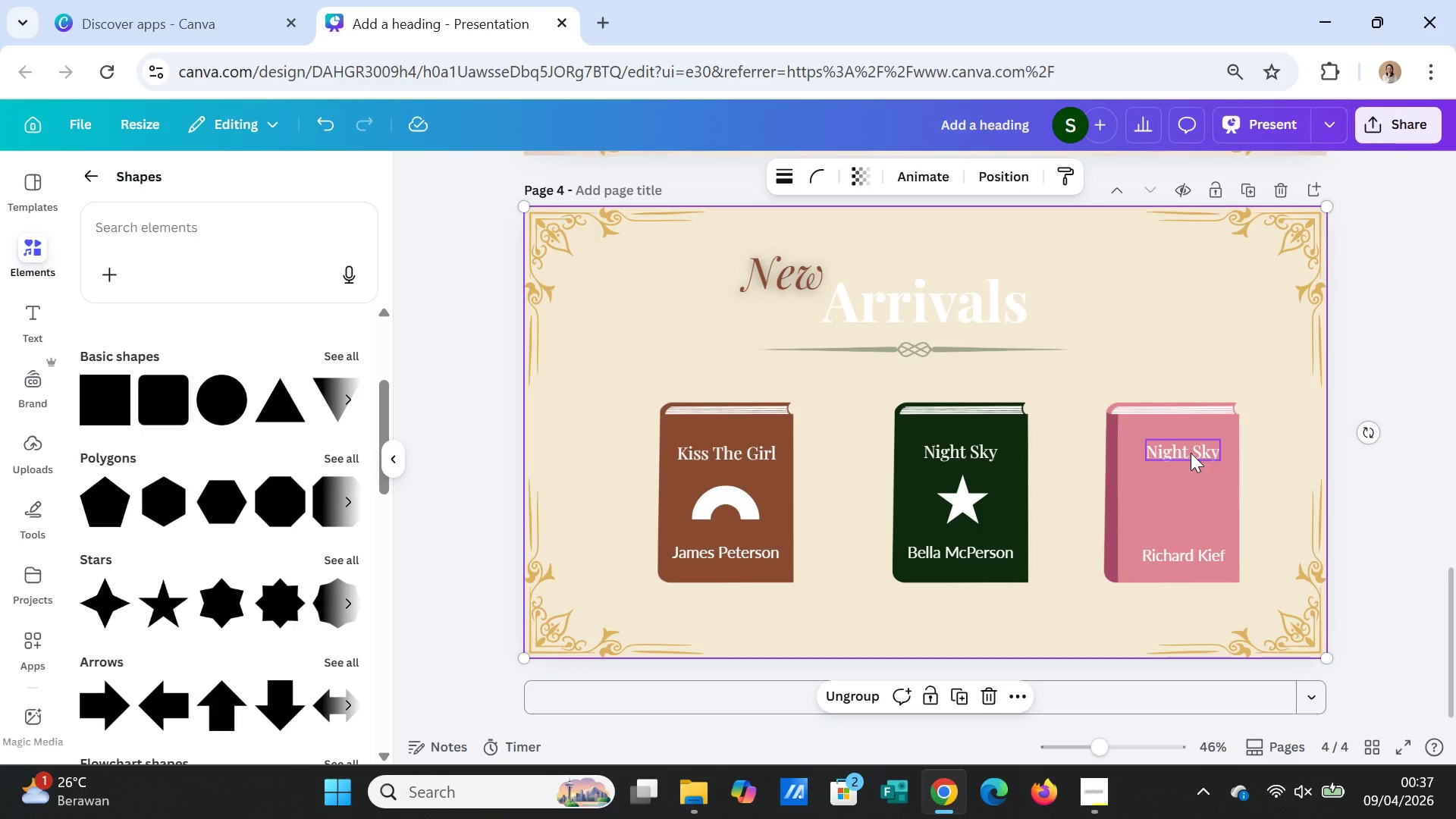 
double_click([1191, 453])
 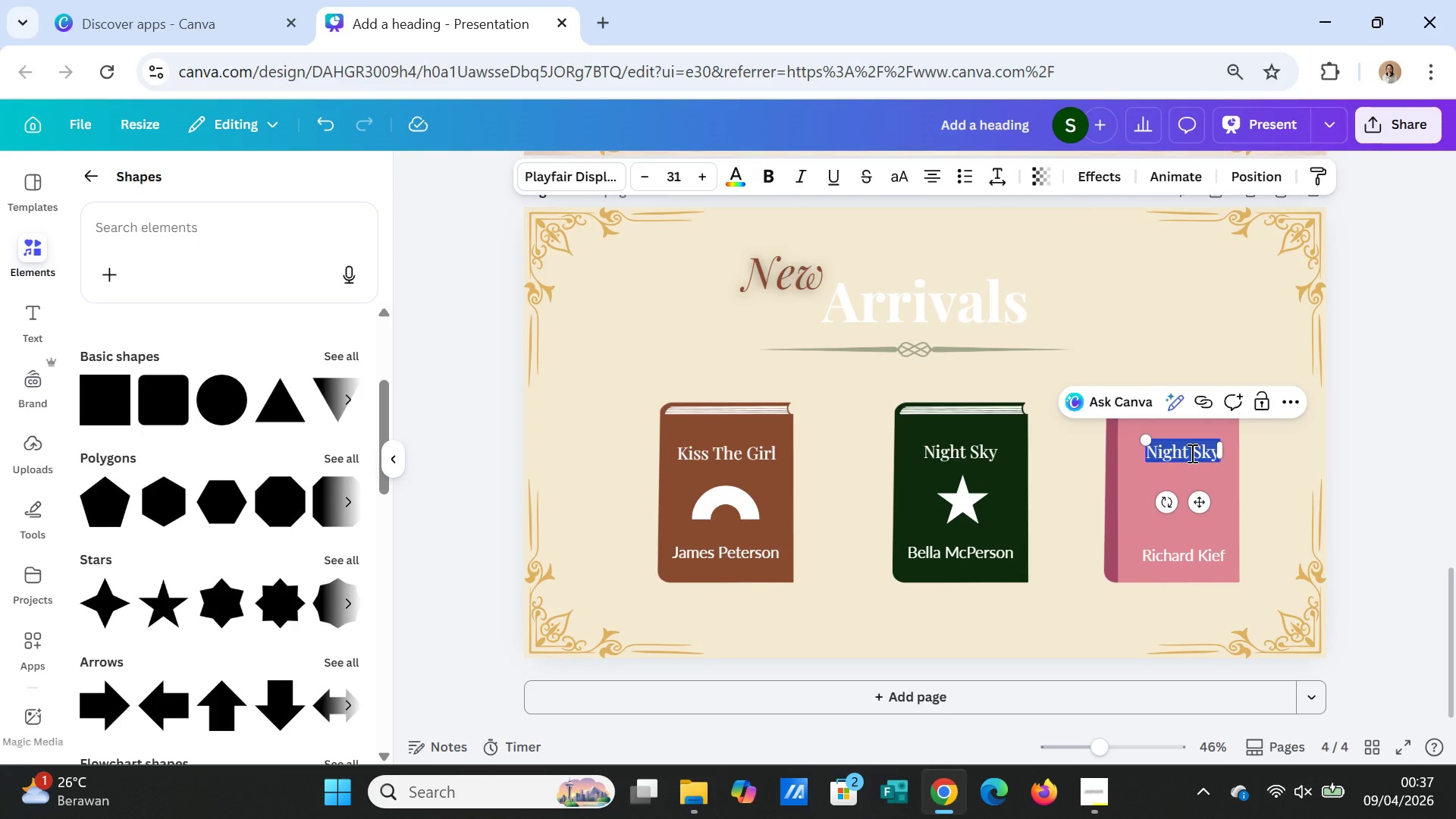 
triple_click([1191, 453])
 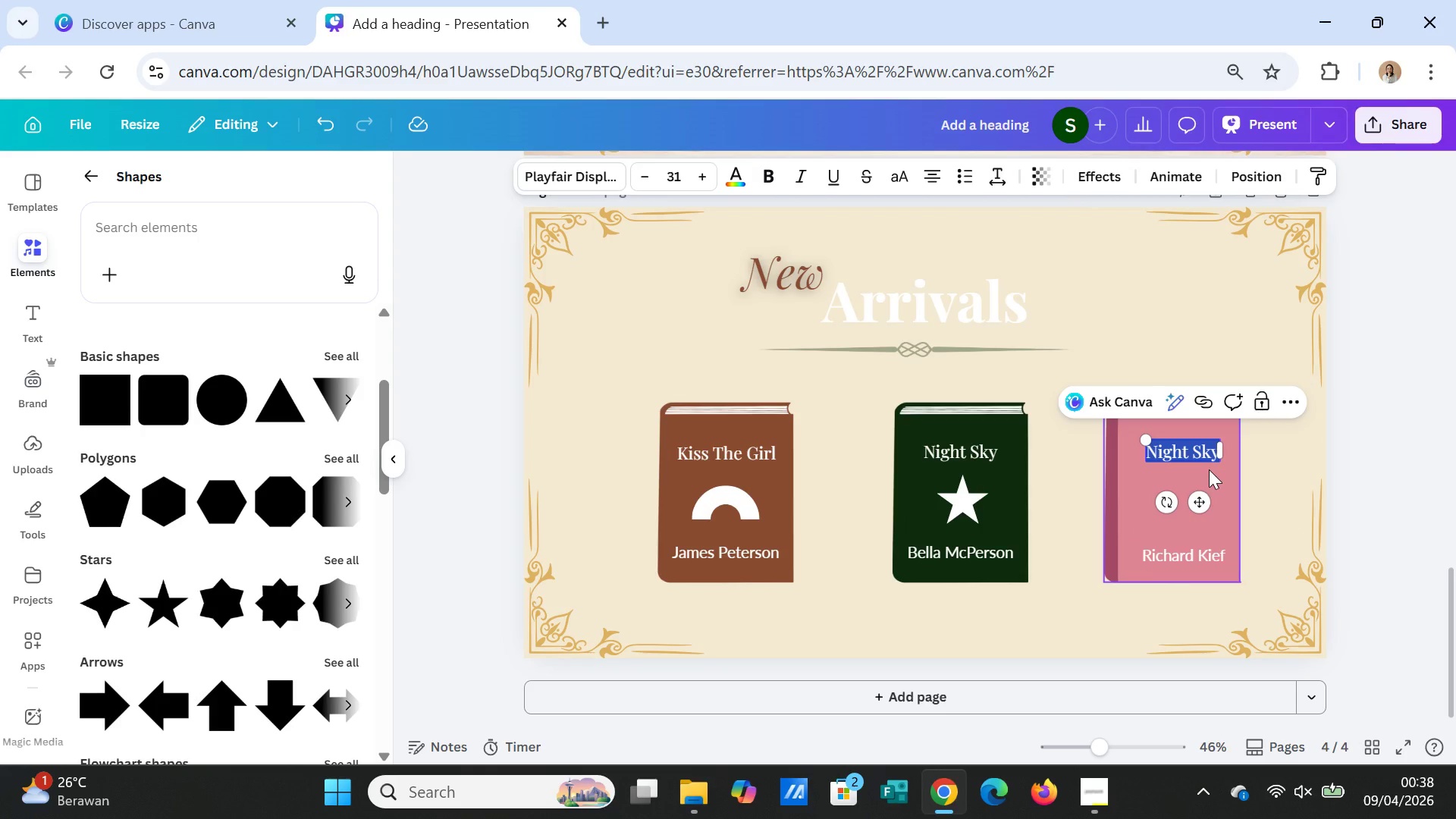 
type(Rainbow)
 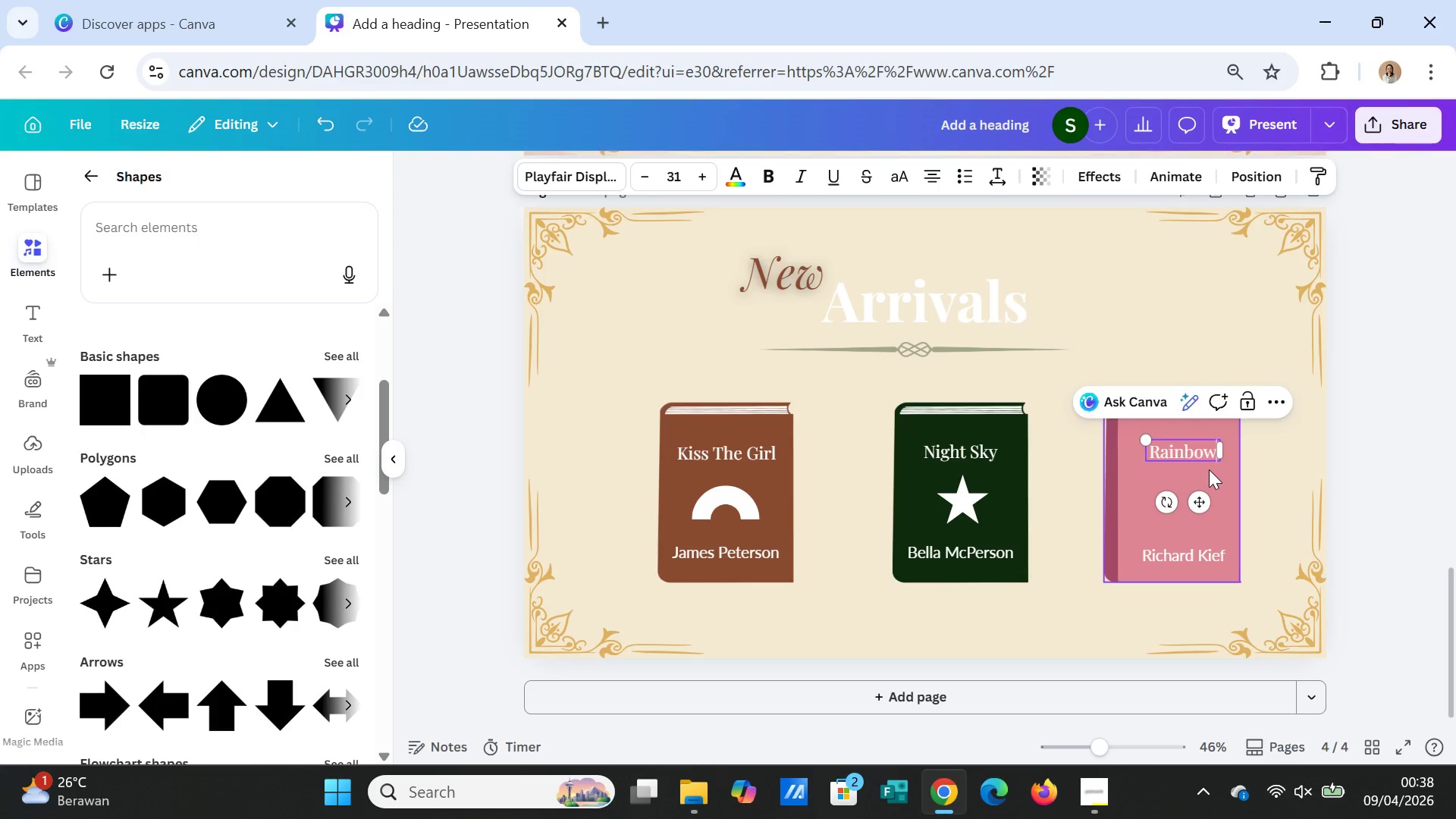 
type( Shine)
 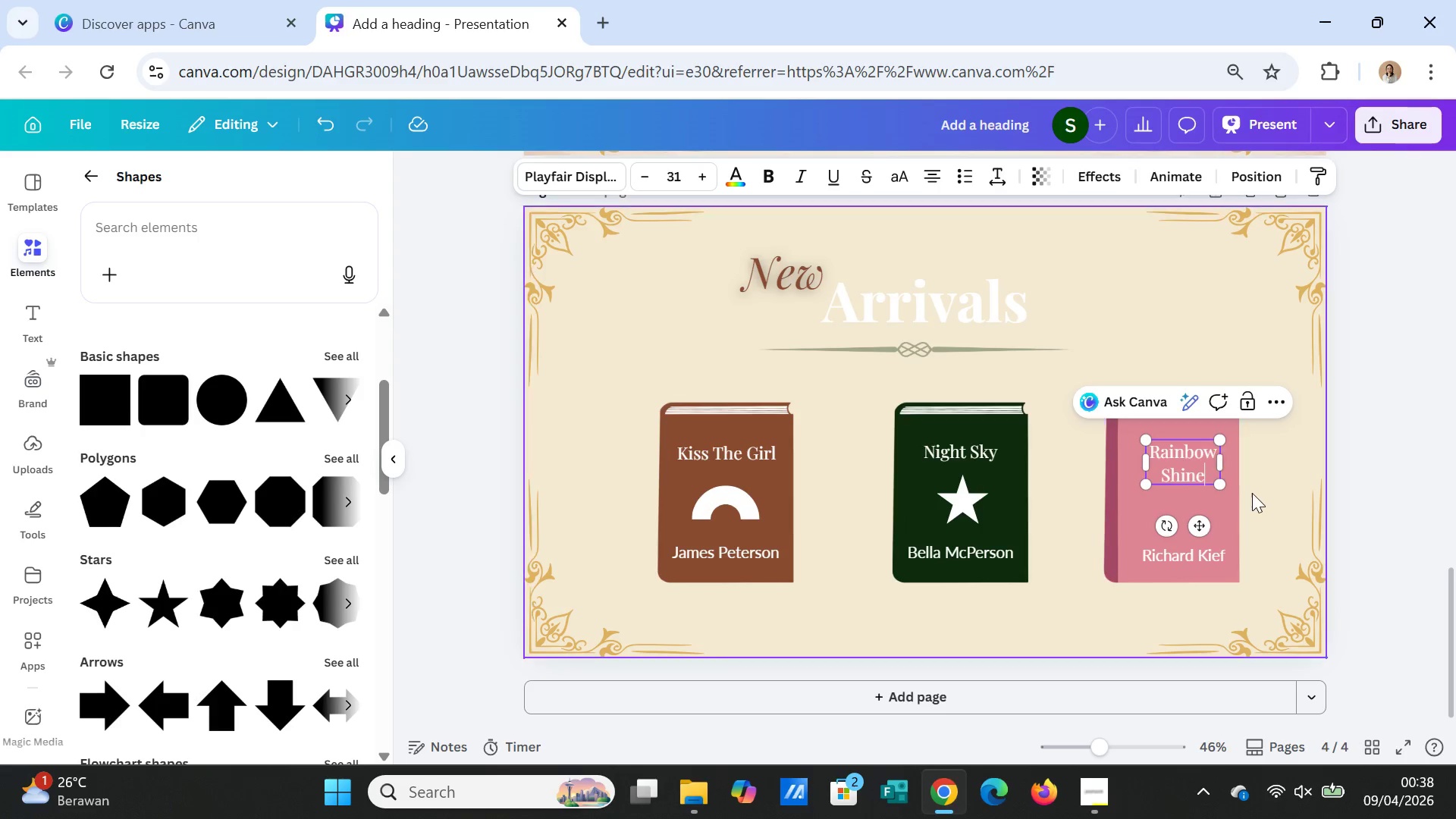 
left_click([1260, 504])
 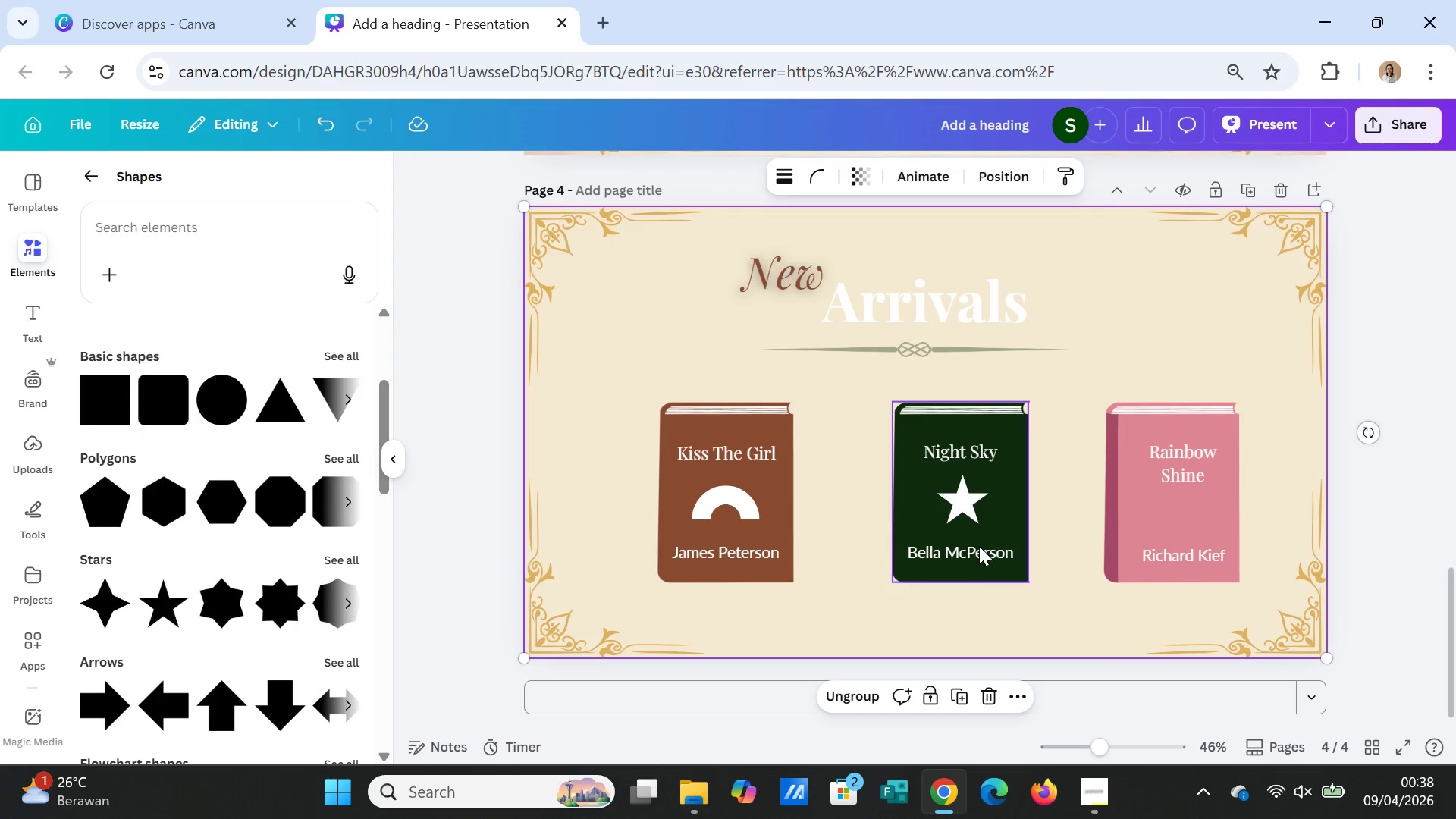 
wait(9.47)
 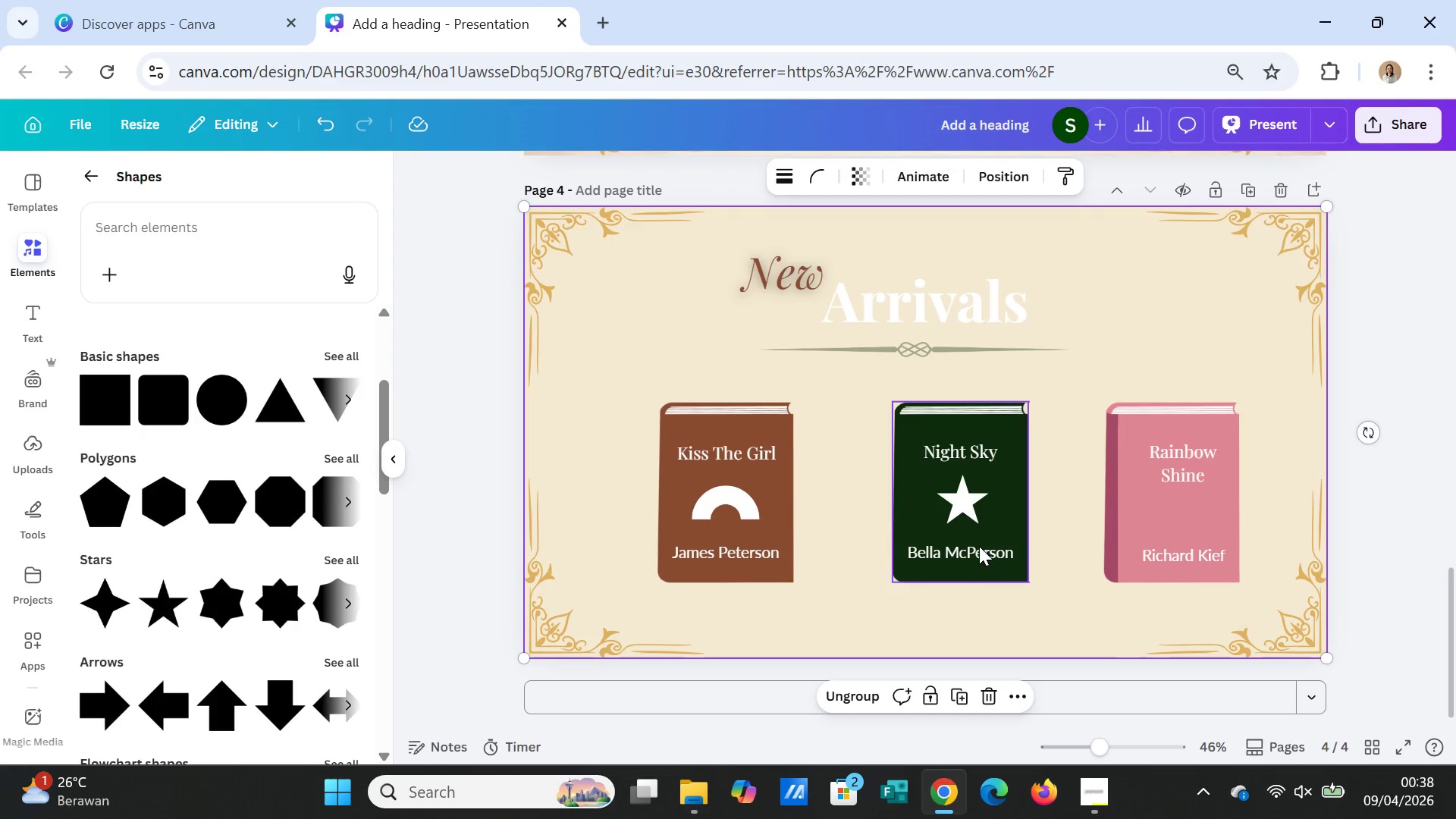 
left_click([739, 500])
 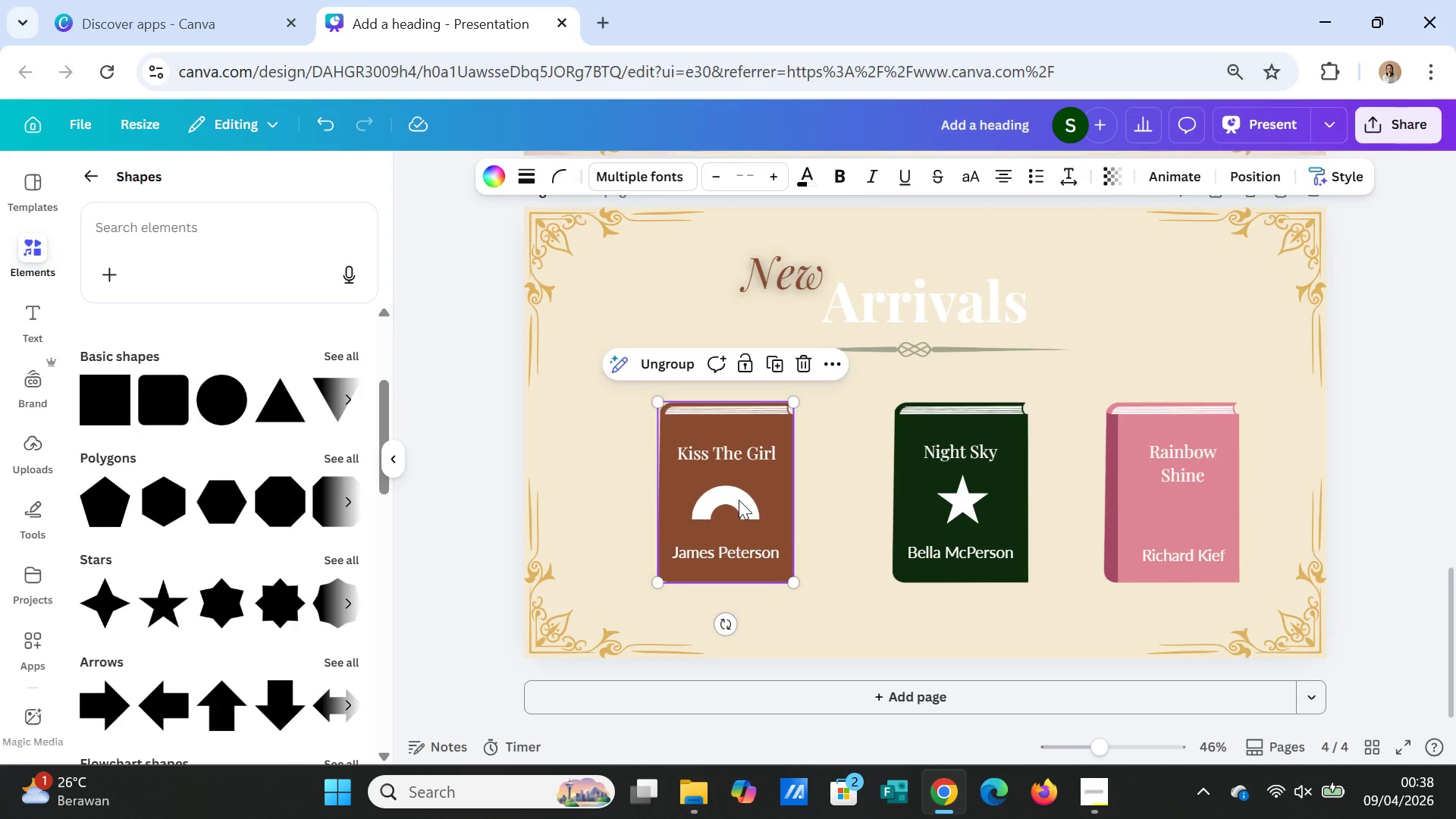 
left_click([739, 500])
 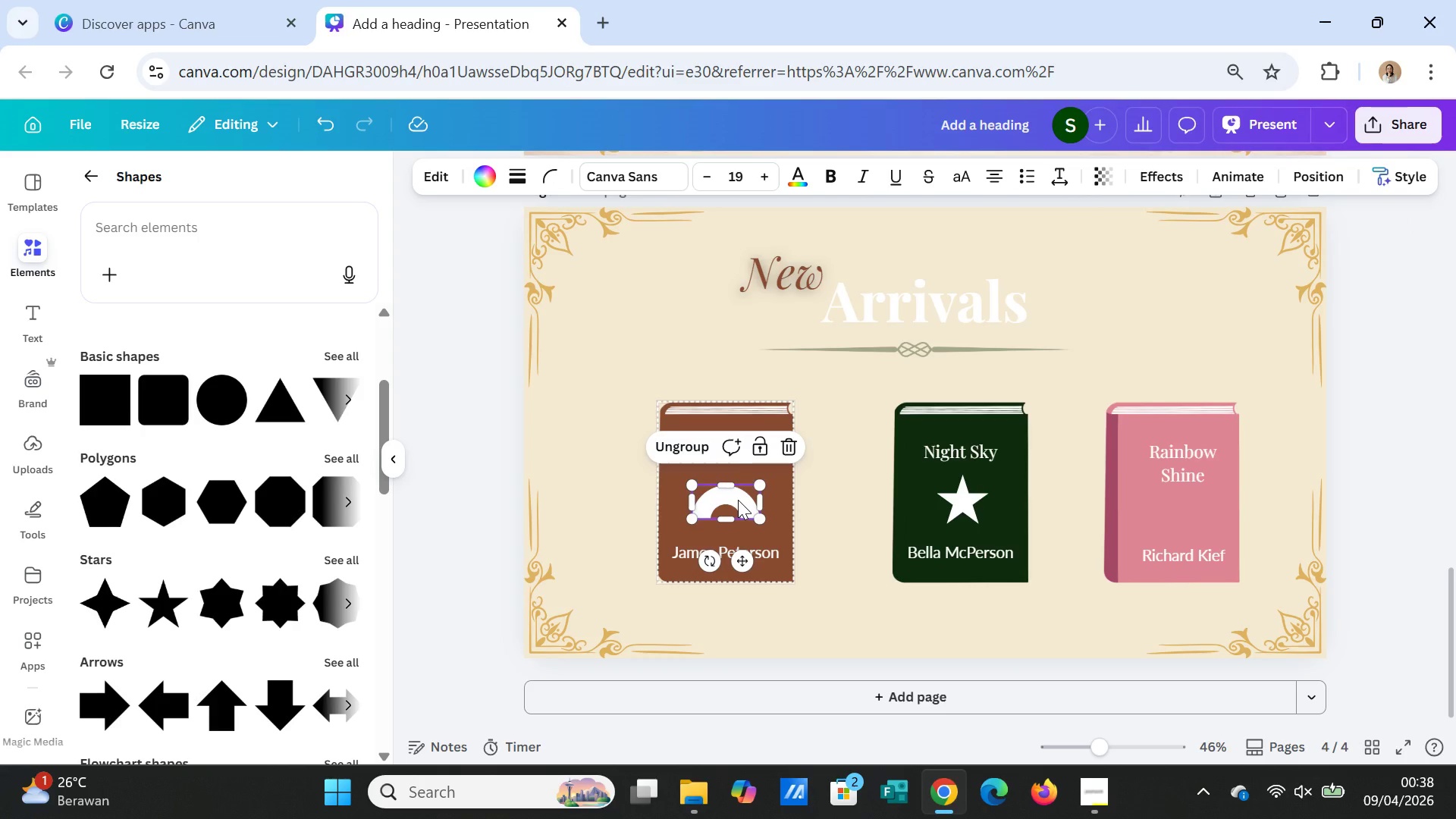 
wait(5.91)
 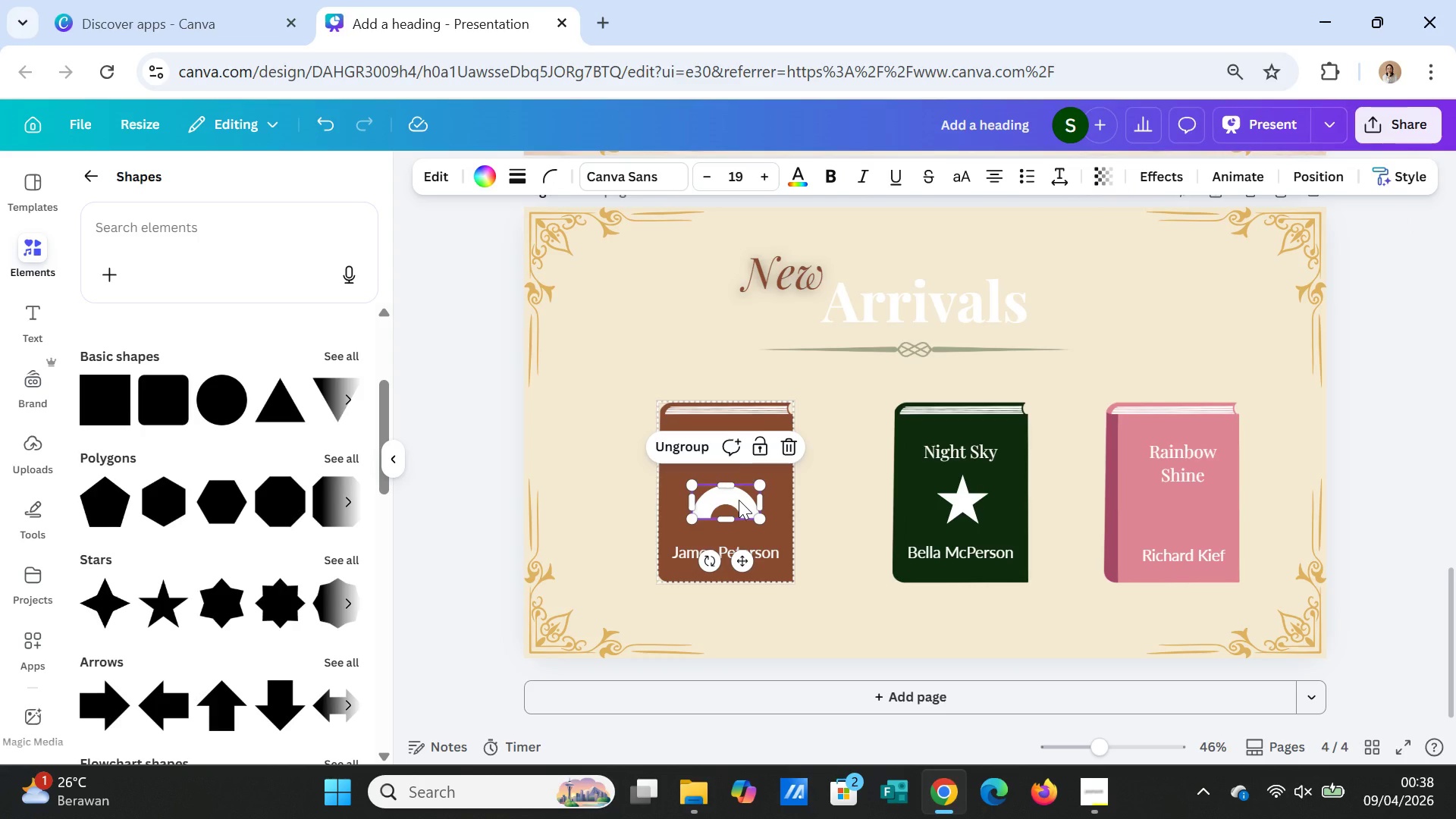 
key(Delete)
 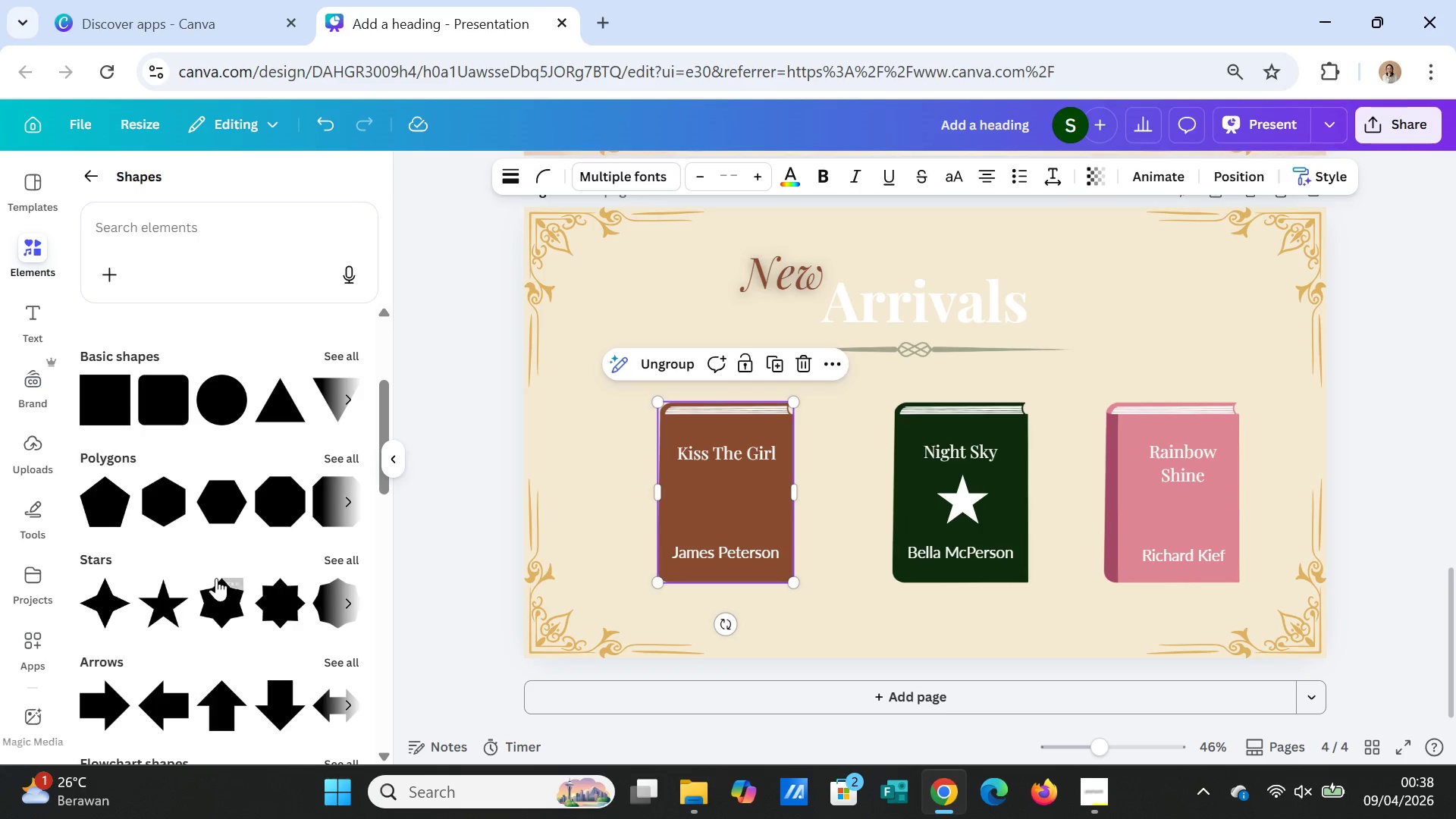 
scroll: coordinate [313, 537], scroll_direction: up, amount: 3.0
 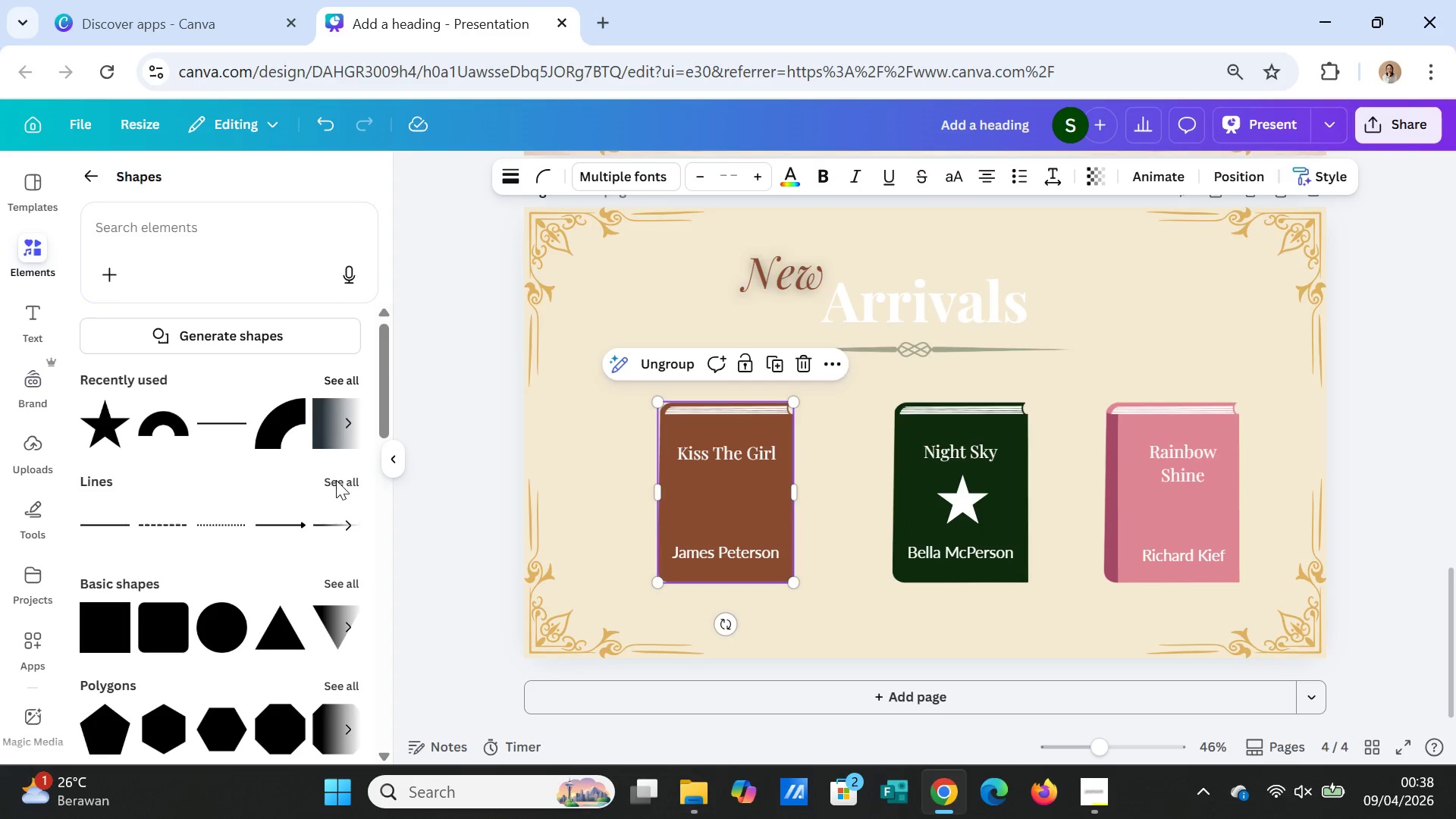 
scroll: coordinate [246, 640], scroll_direction: down, amount: 6.0
 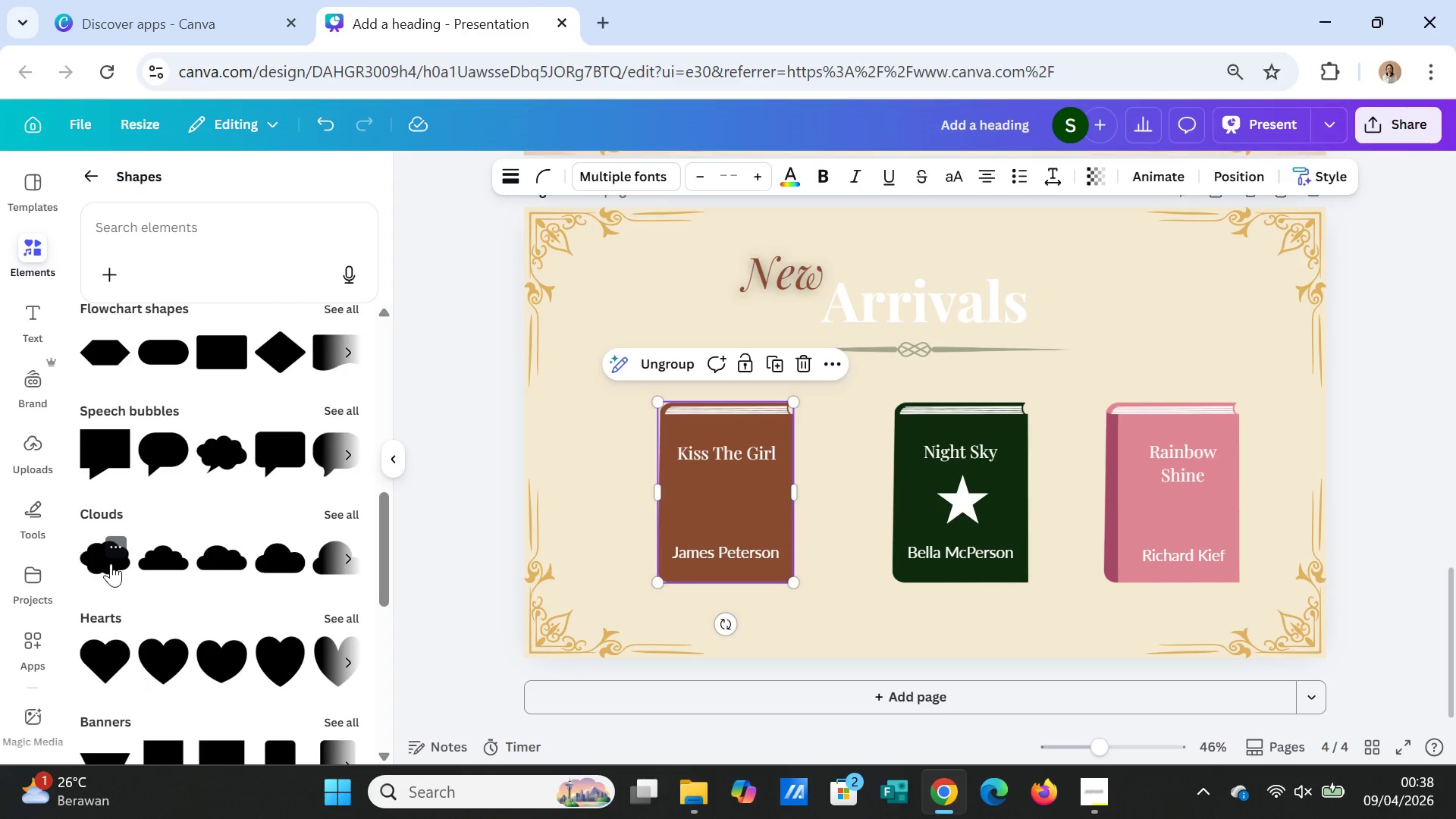 
left_click([110, 563])
 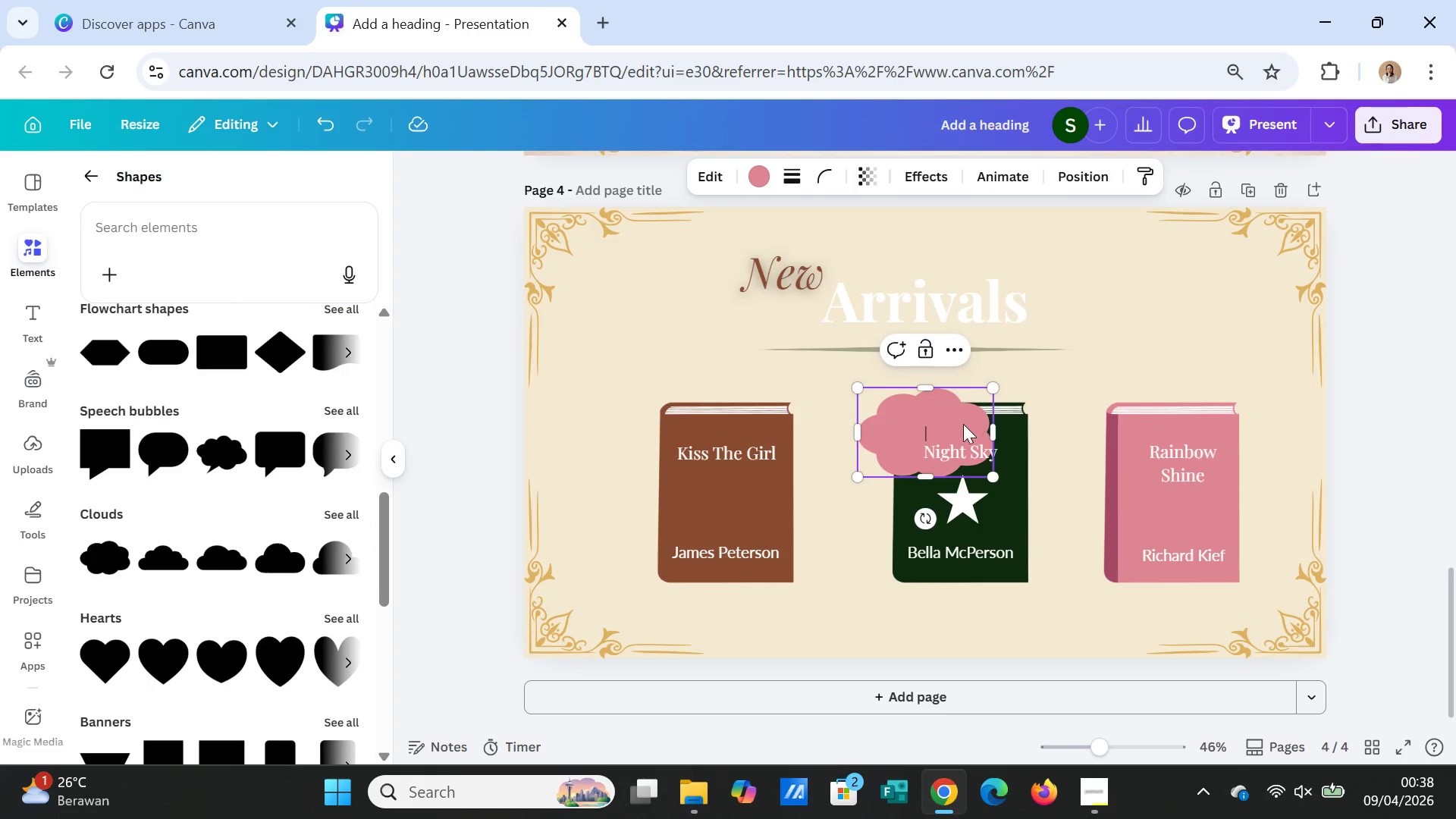 
left_click_drag(start_coordinate=[961, 424], to_coordinate=[792, 501])
 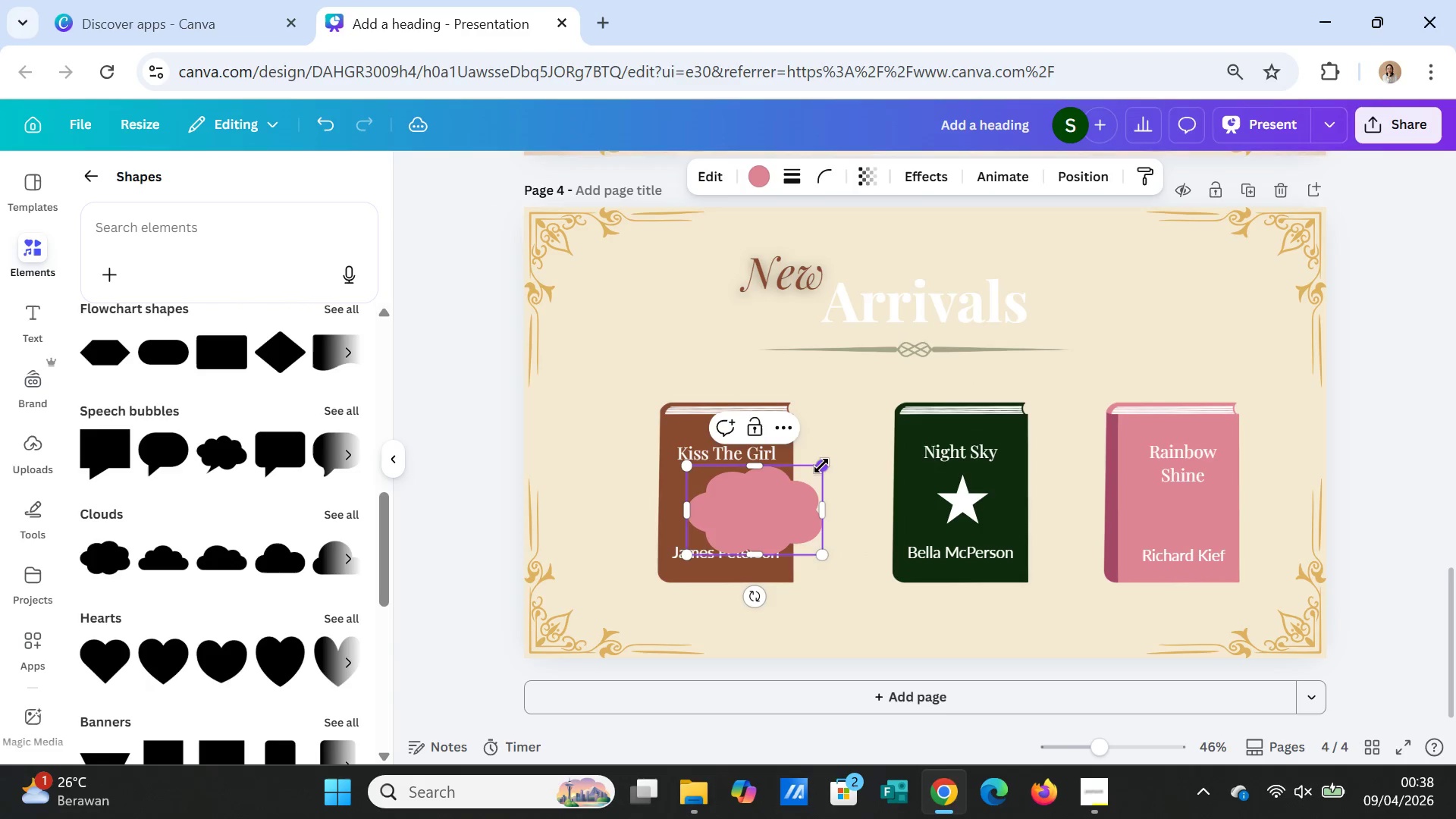 
left_click_drag(start_coordinate=[821, 466], to_coordinate=[766, 491])
 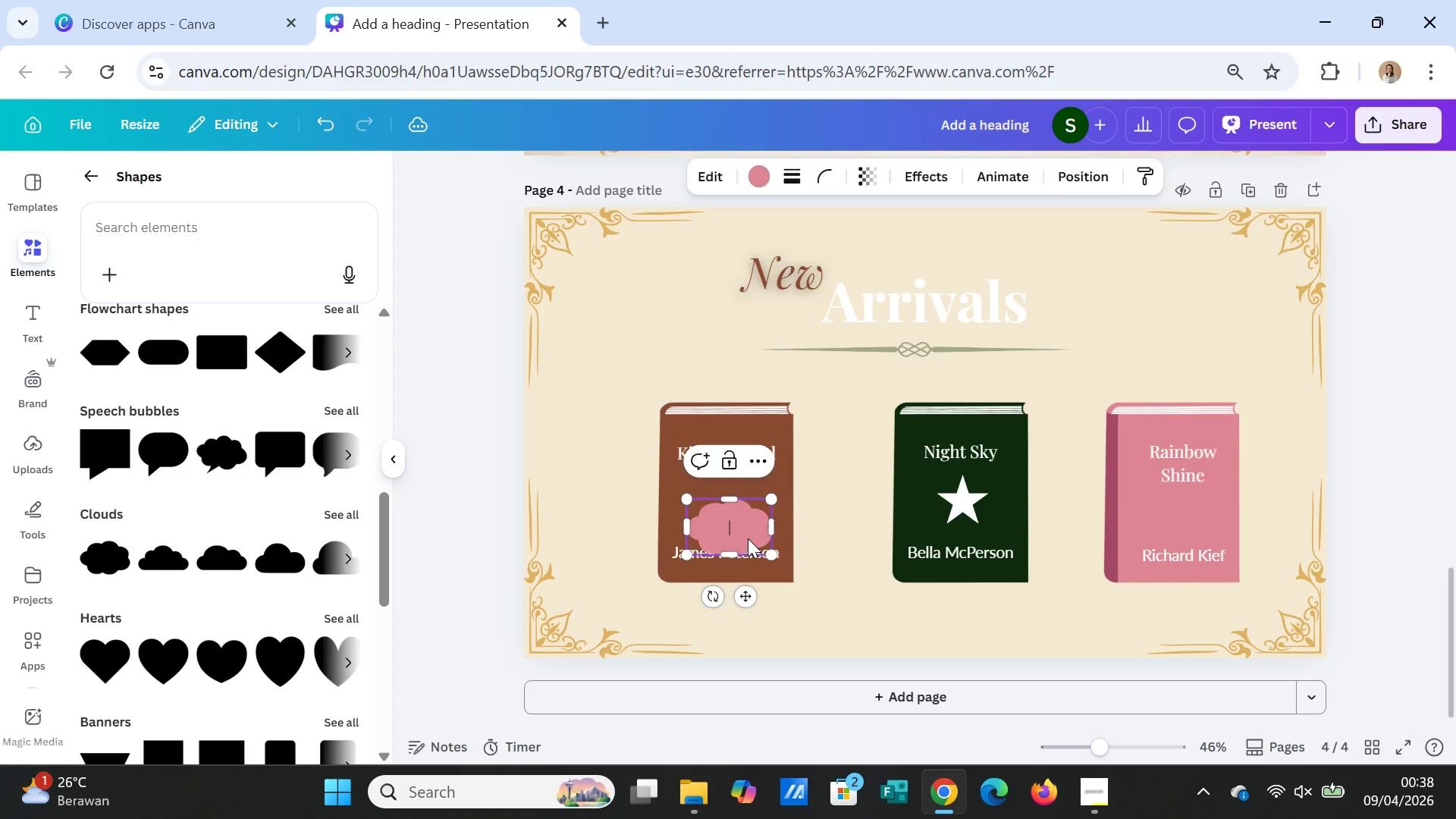 
left_click_drag(start_coordinate=[748, 538], to_coordinate=[745, 517])
 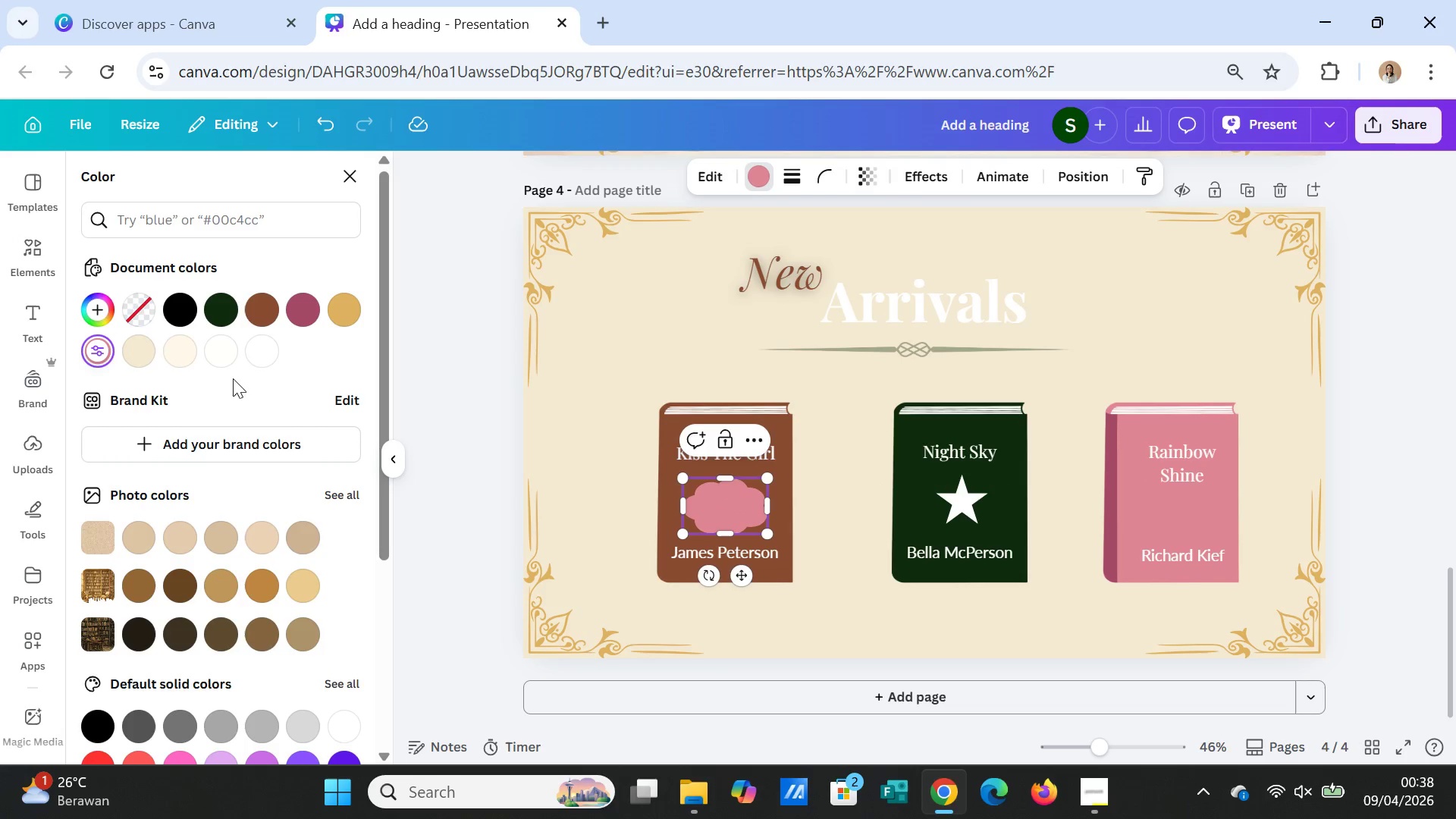 
left_click([145, 353])
 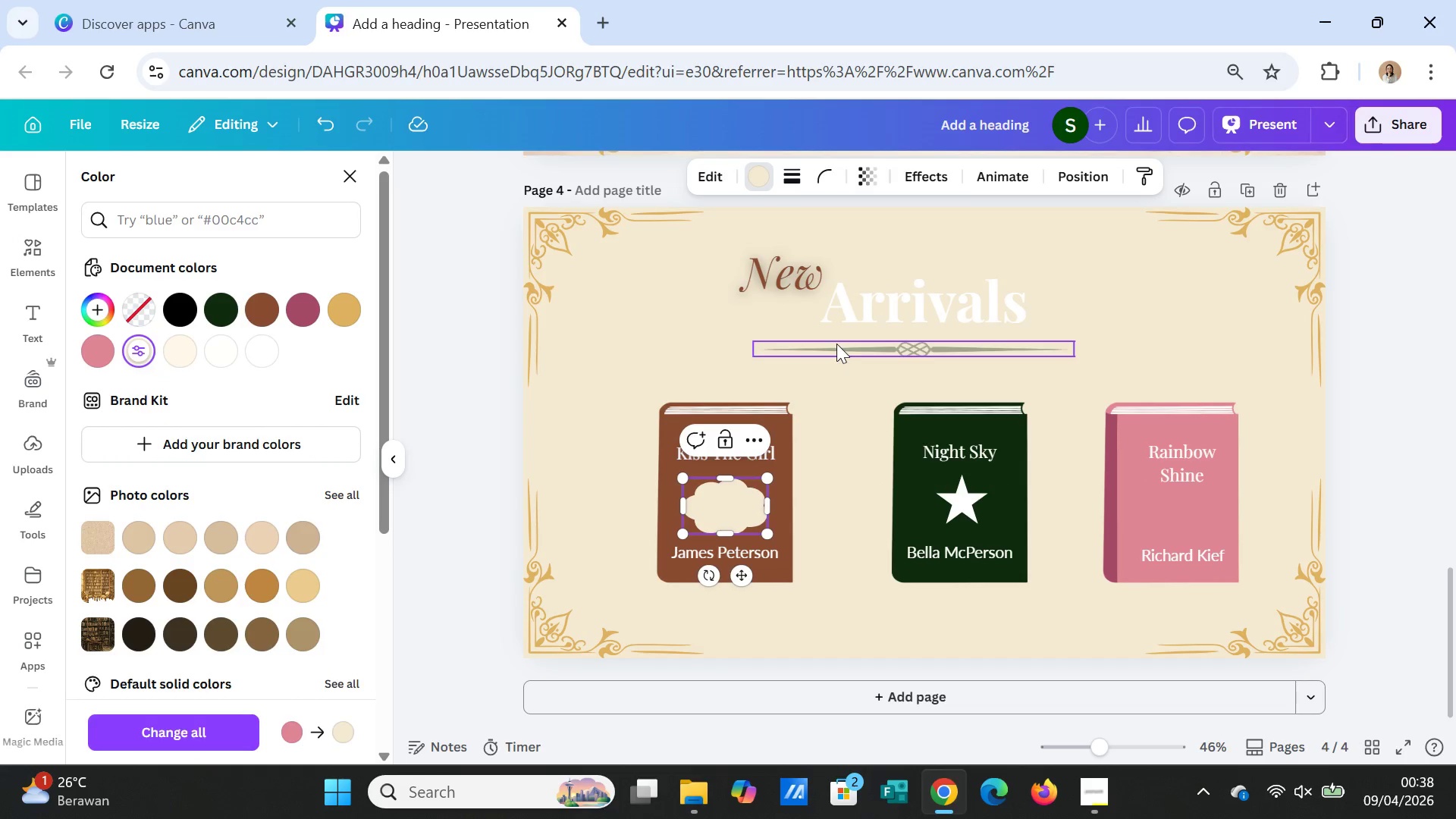 
left_click([859, 396])
 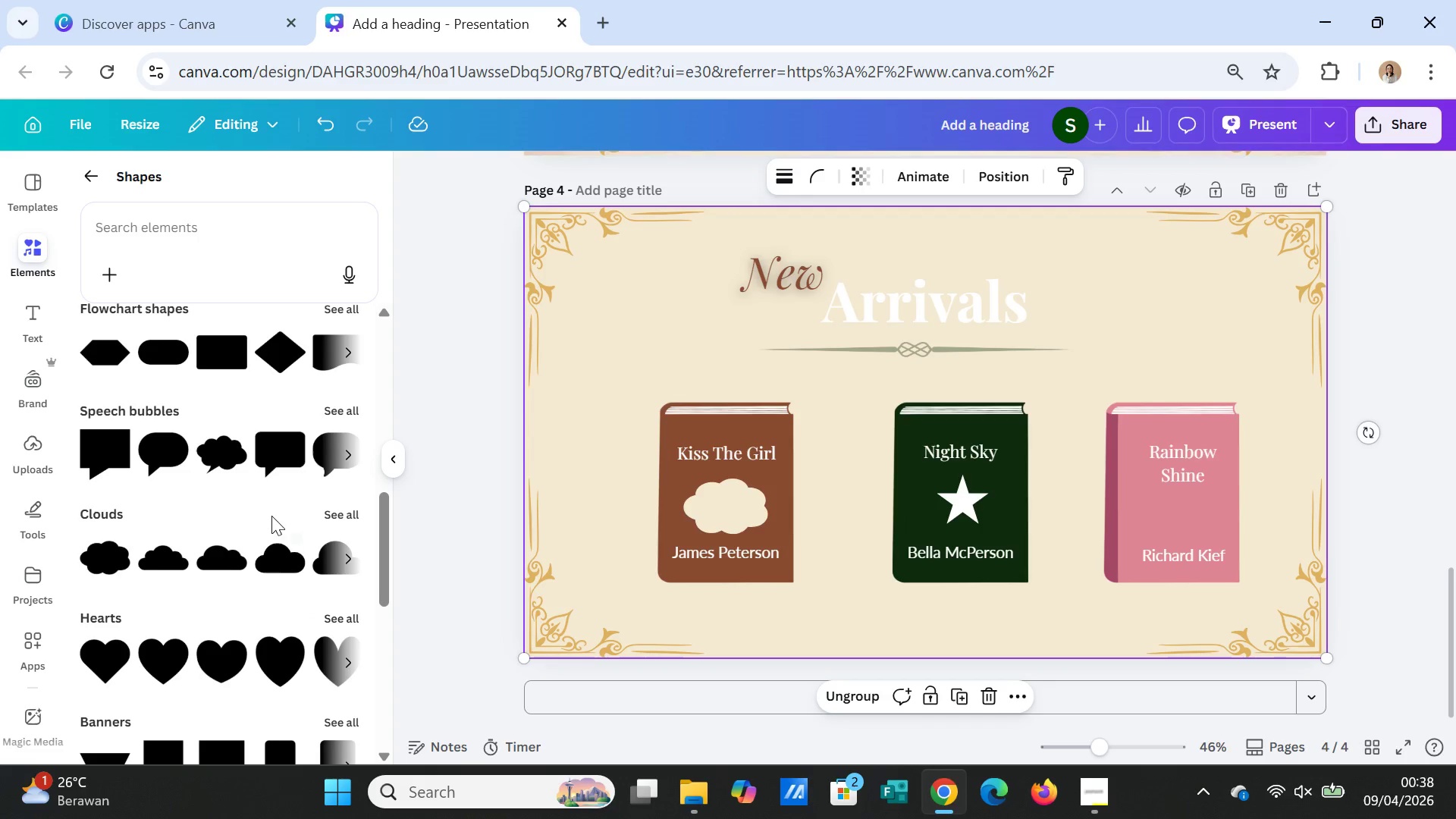 
scroll: coordinate [184, 617], scroll_direction: down, amount: 7.0
 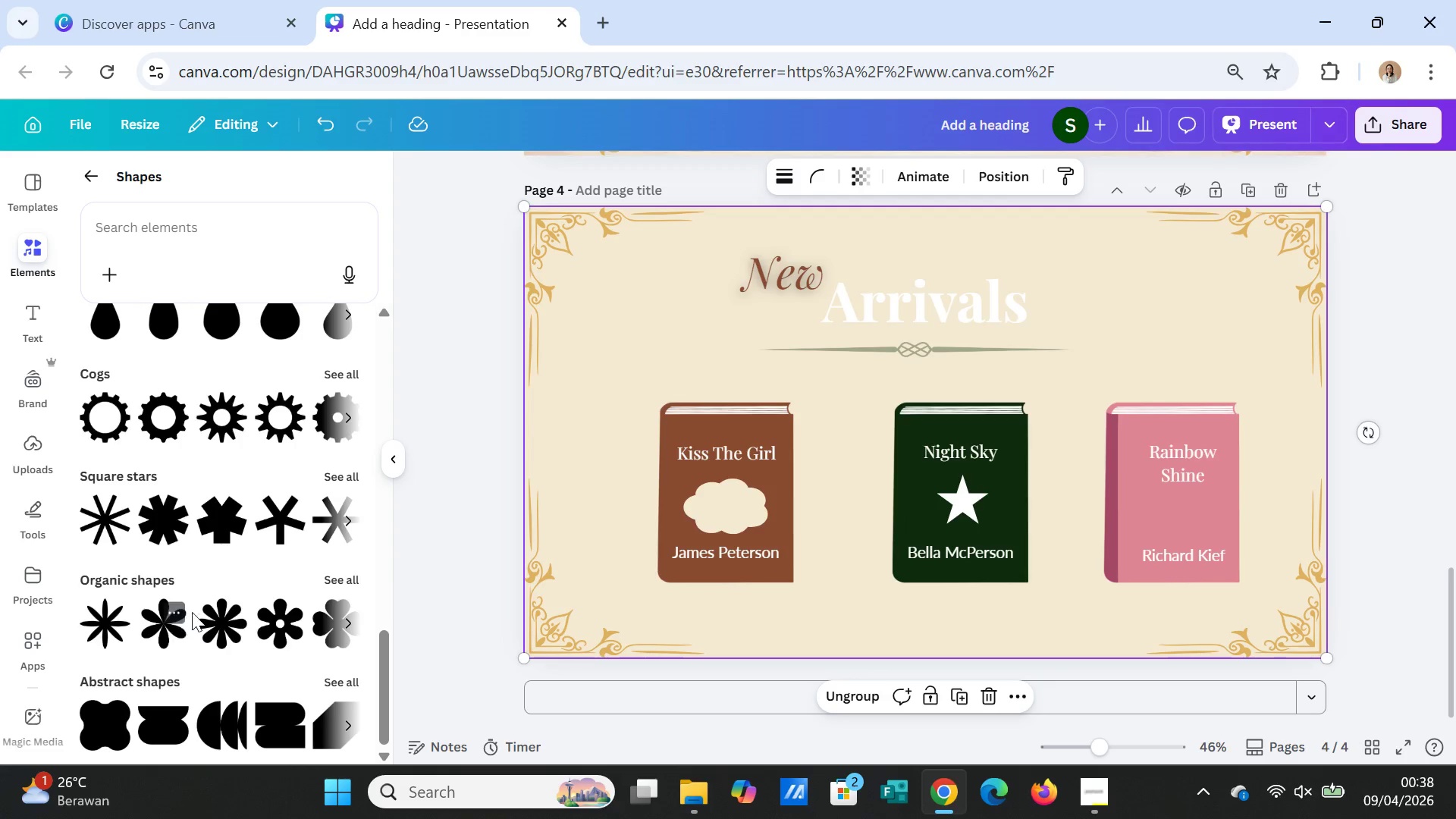 
scroll: coordinate [192, 612], scroll_direction: up, amount: 10.0
 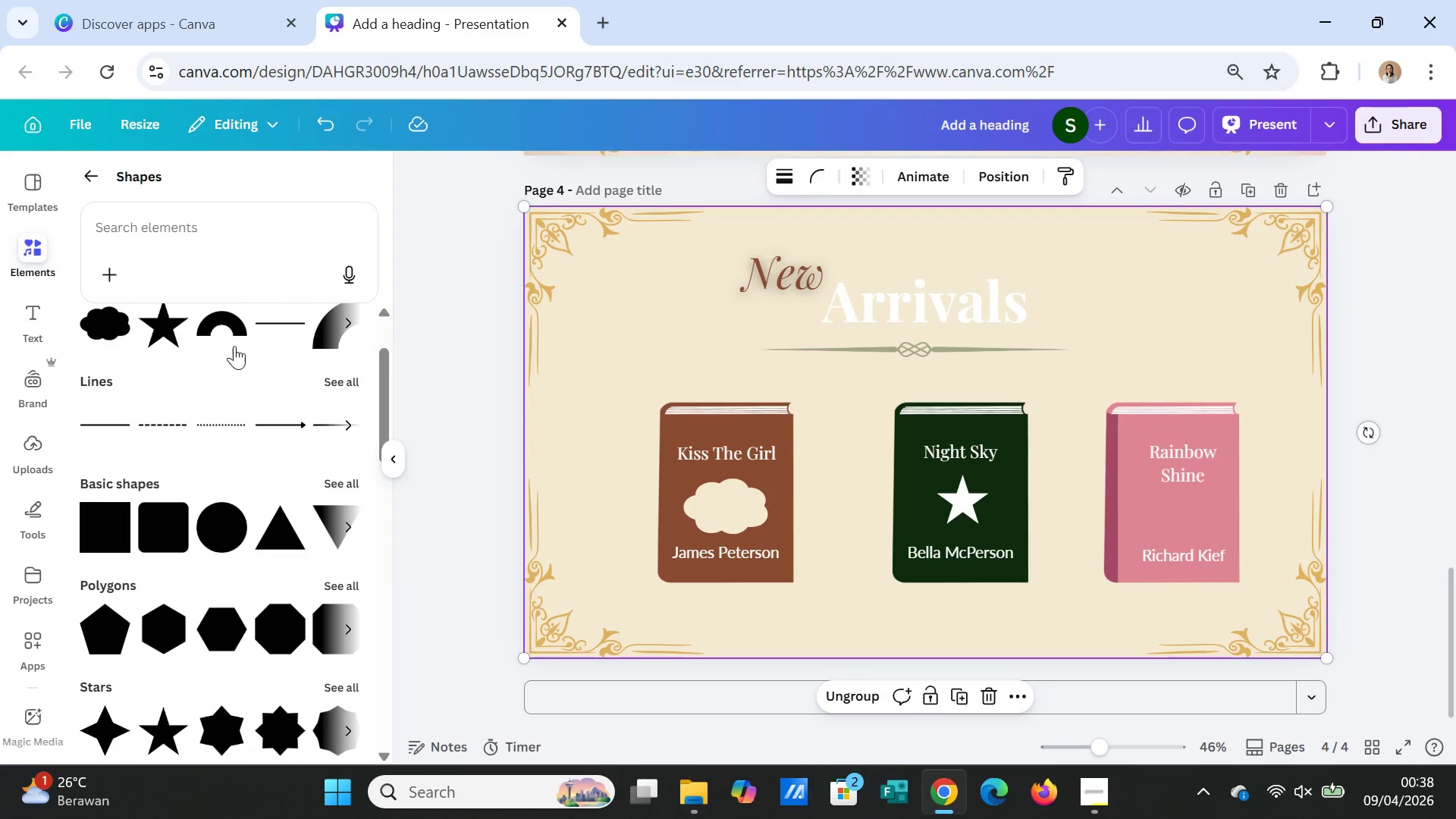 
left_click([227, 328])
 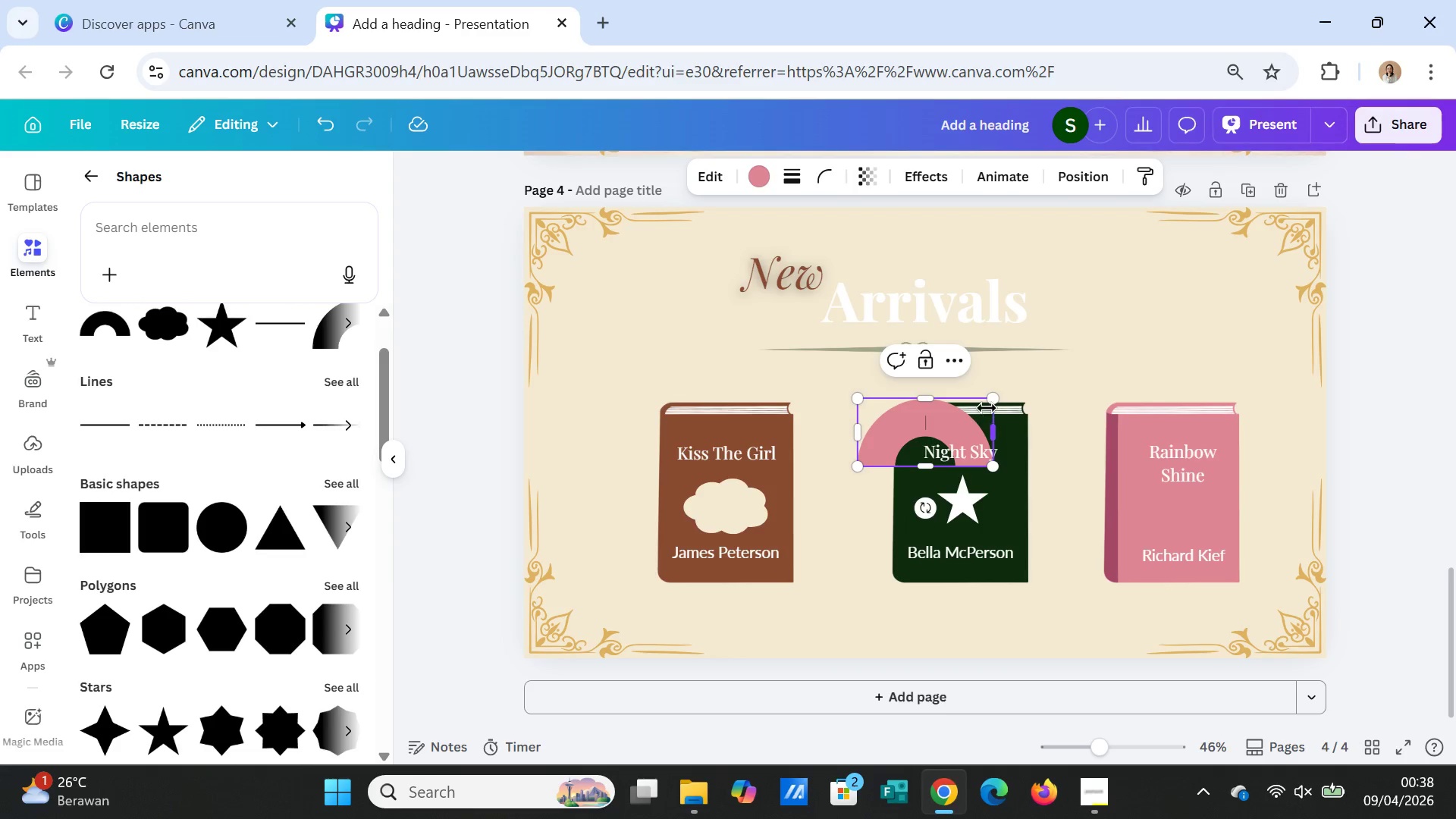 
left_click_drag(start_coordinate=[994, 398], to_coordinate=[935, 444])
 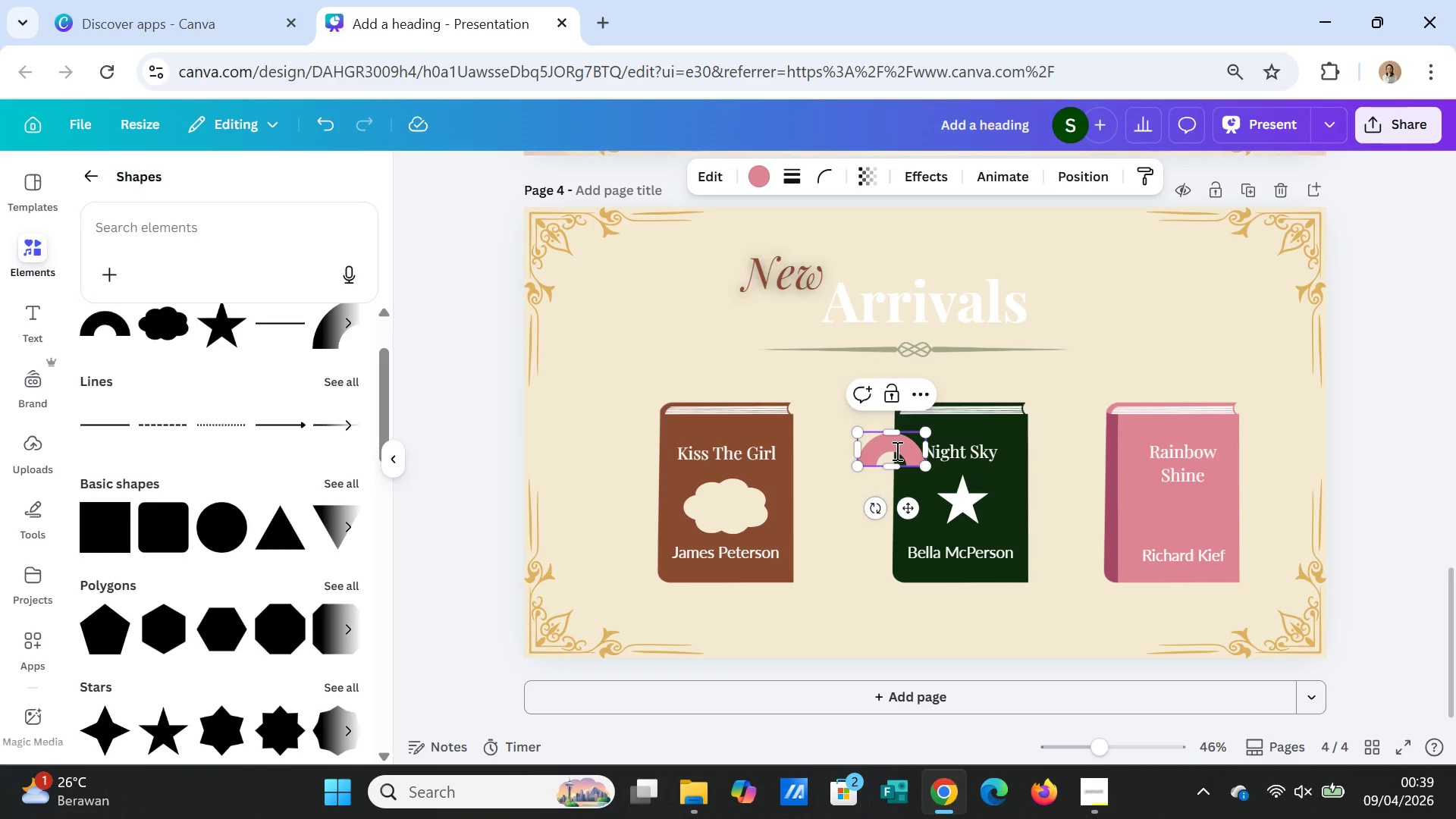 
left_click([896, 450])
 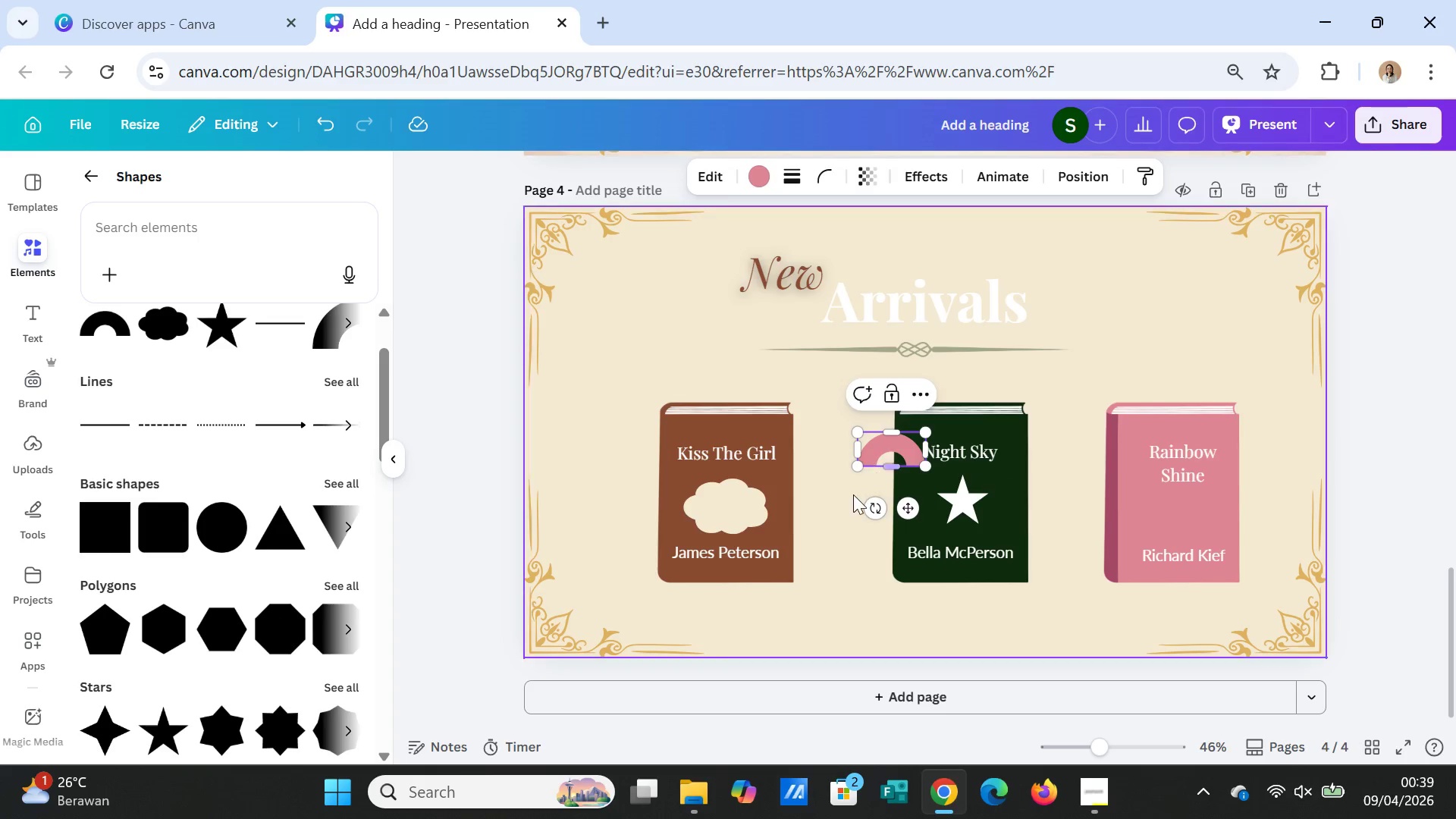 
left_click([853, 494])
 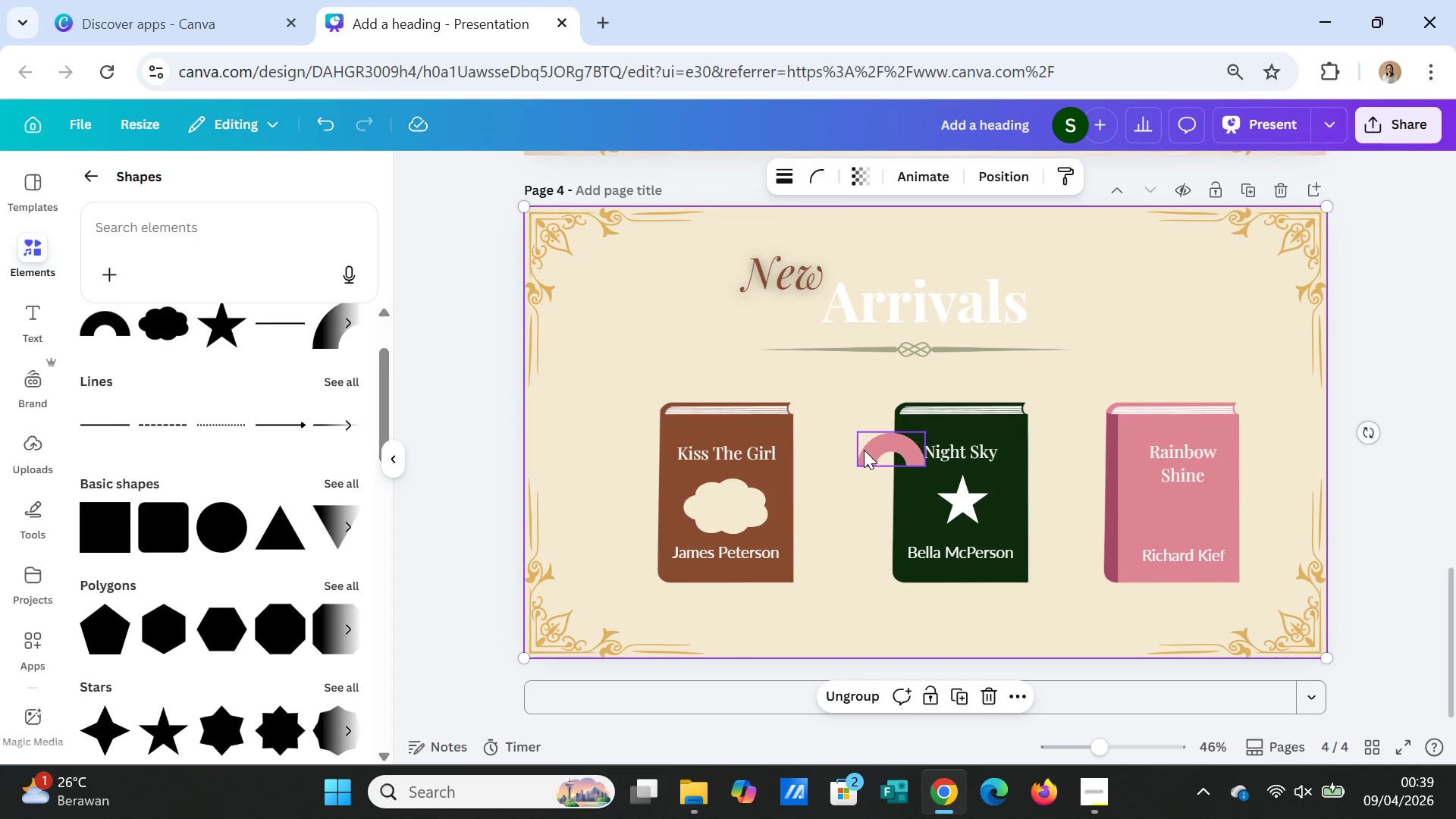 
left_click_drag(start_coordinate=[864, 450], to_coordinate=[1166, 514])
 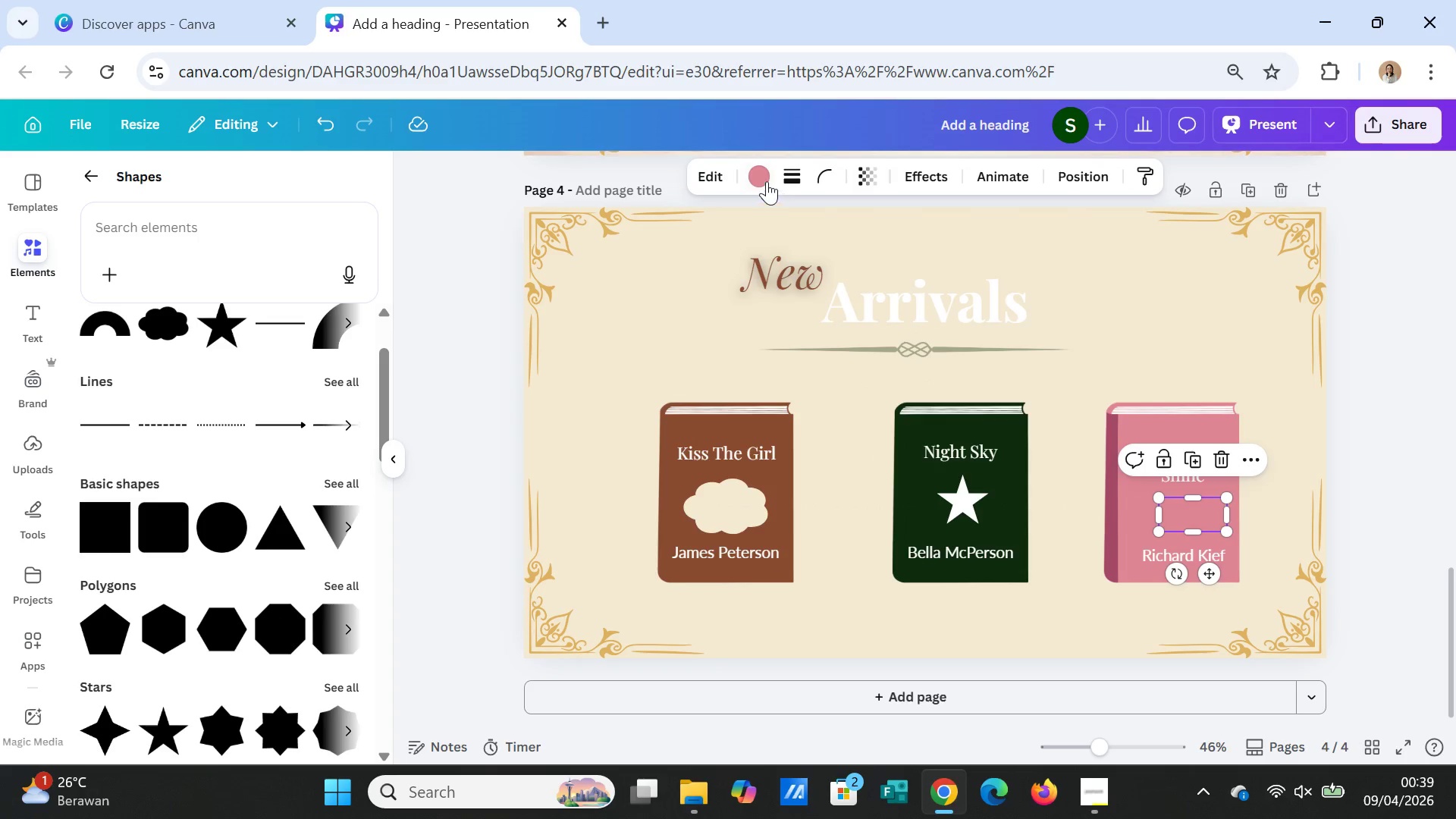 
left_click([764, 180])
 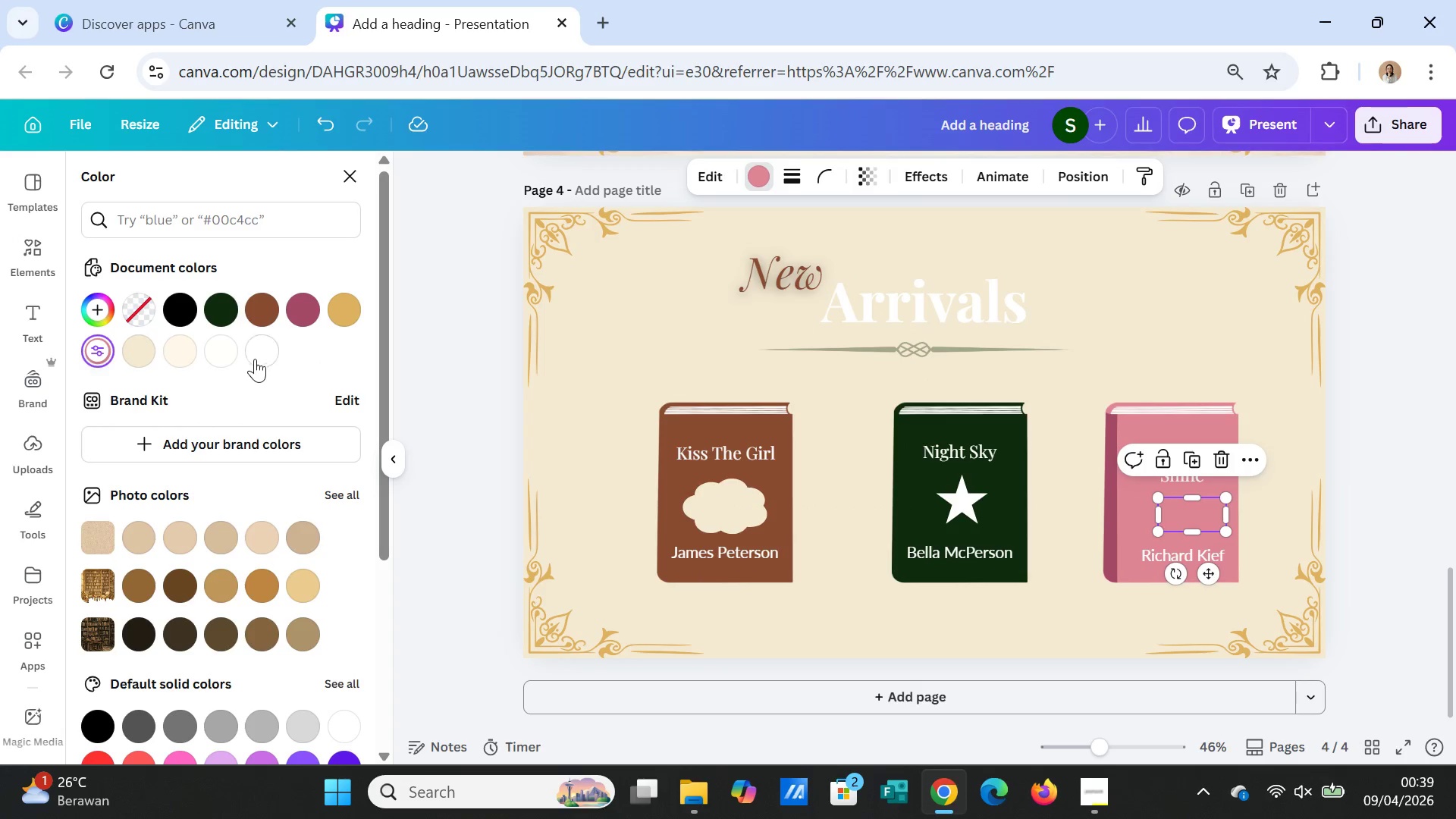 
left_click([224, 345])
 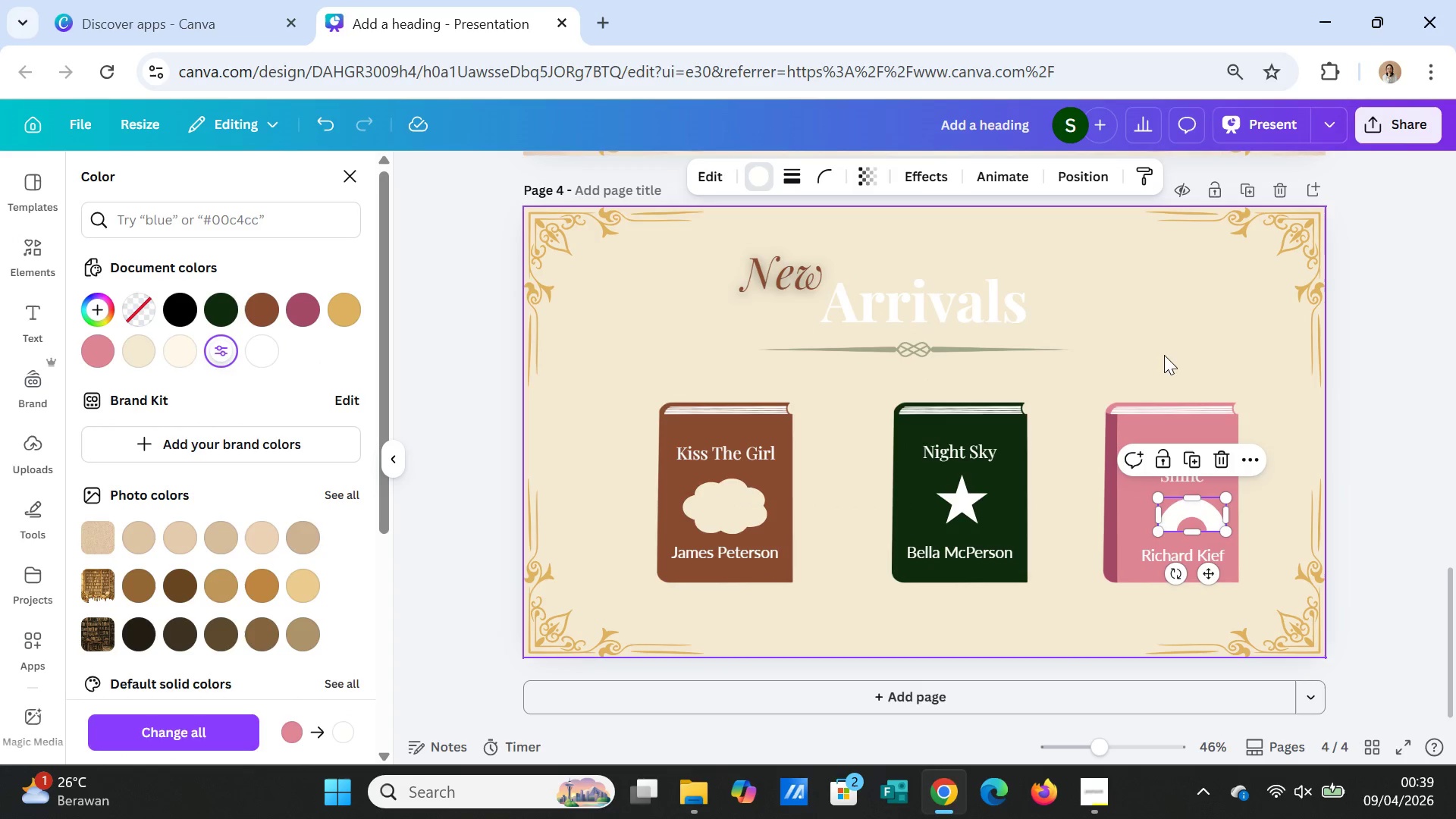 
left_click([1181, 359])
 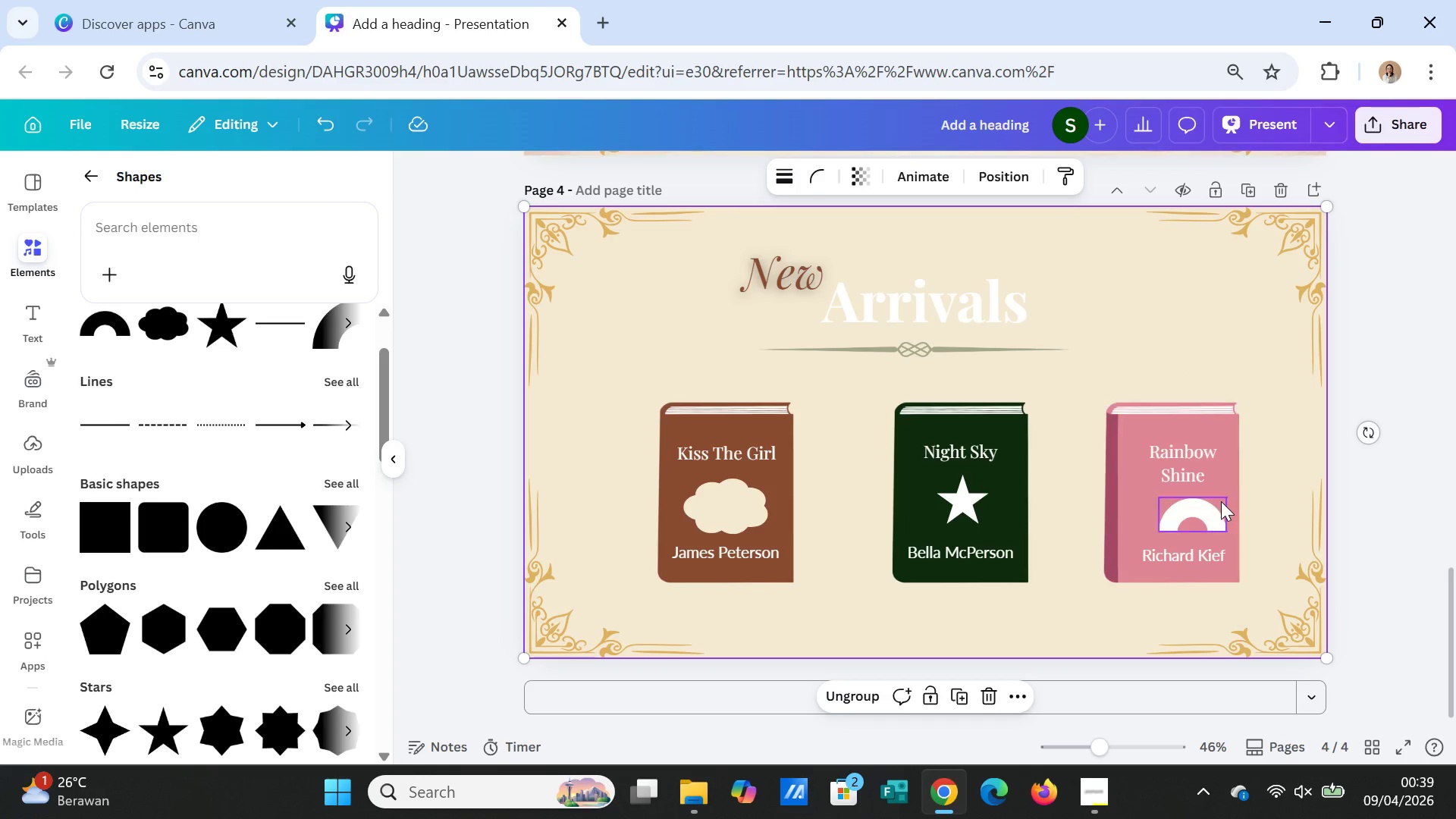 
left_click([1197, 504])
 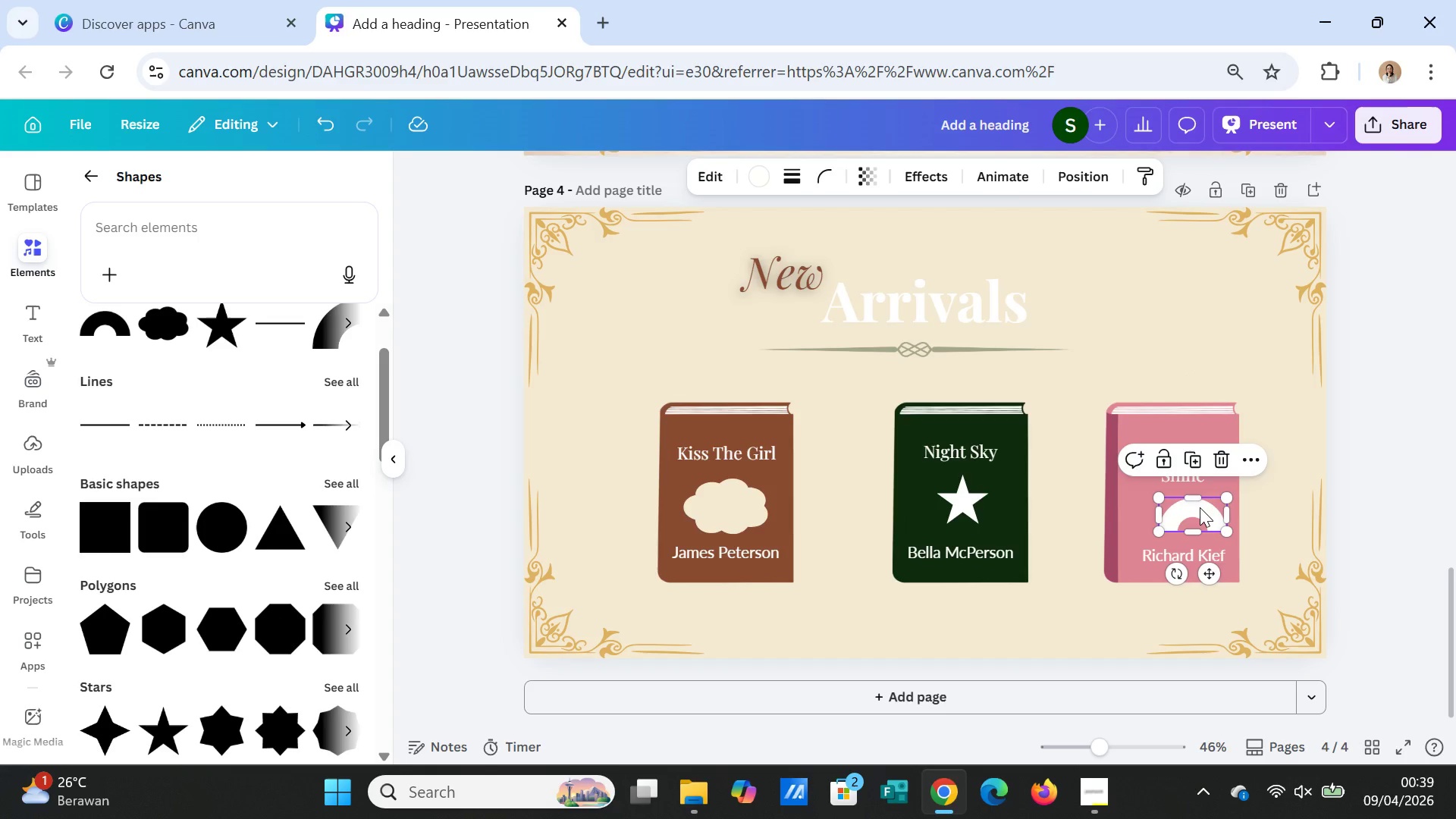 
left_click_drag(start_coordinate=[1200, 507], to_coordinate=[1191, 504])
 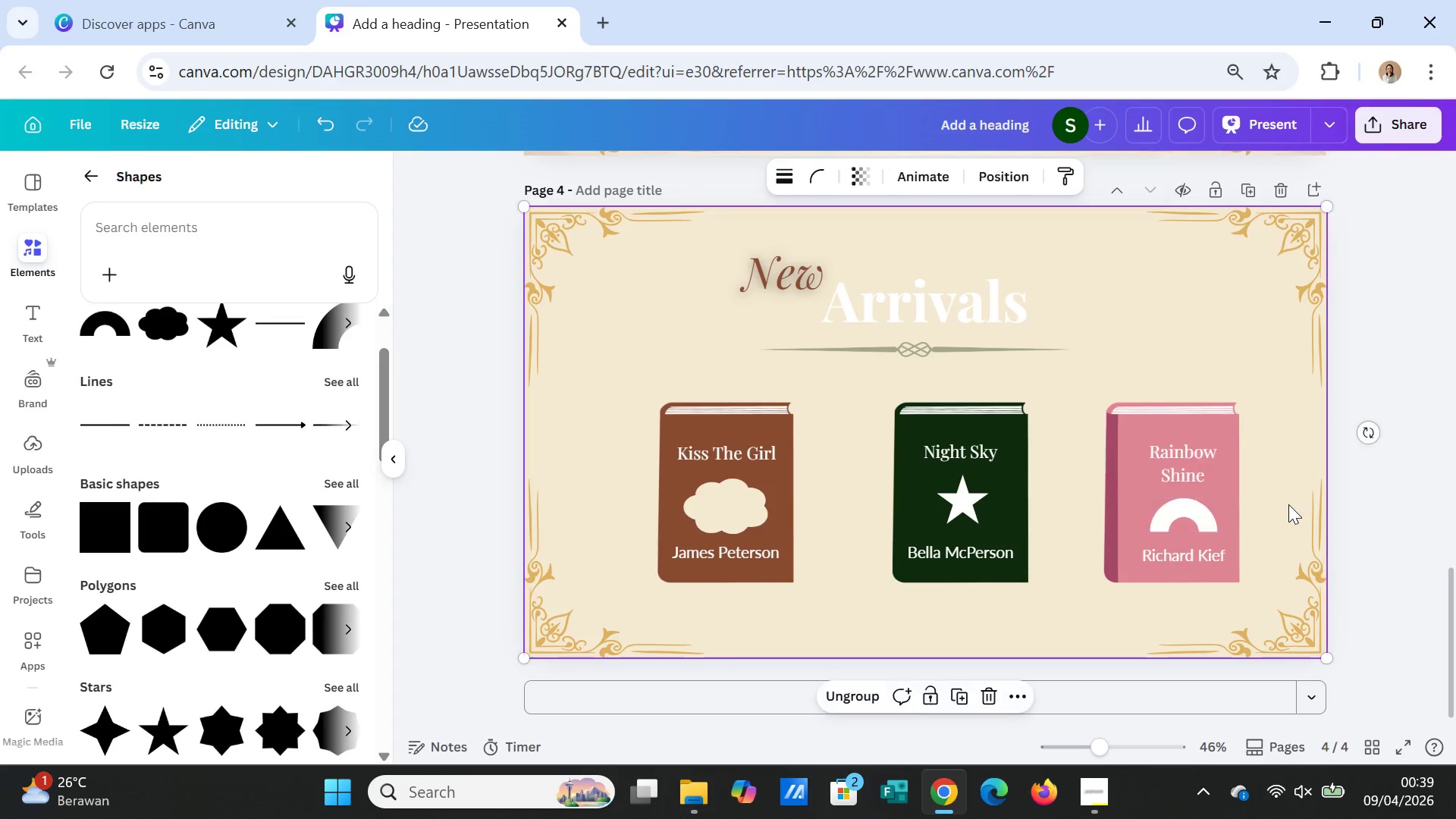 
left_click([1288, 504])
 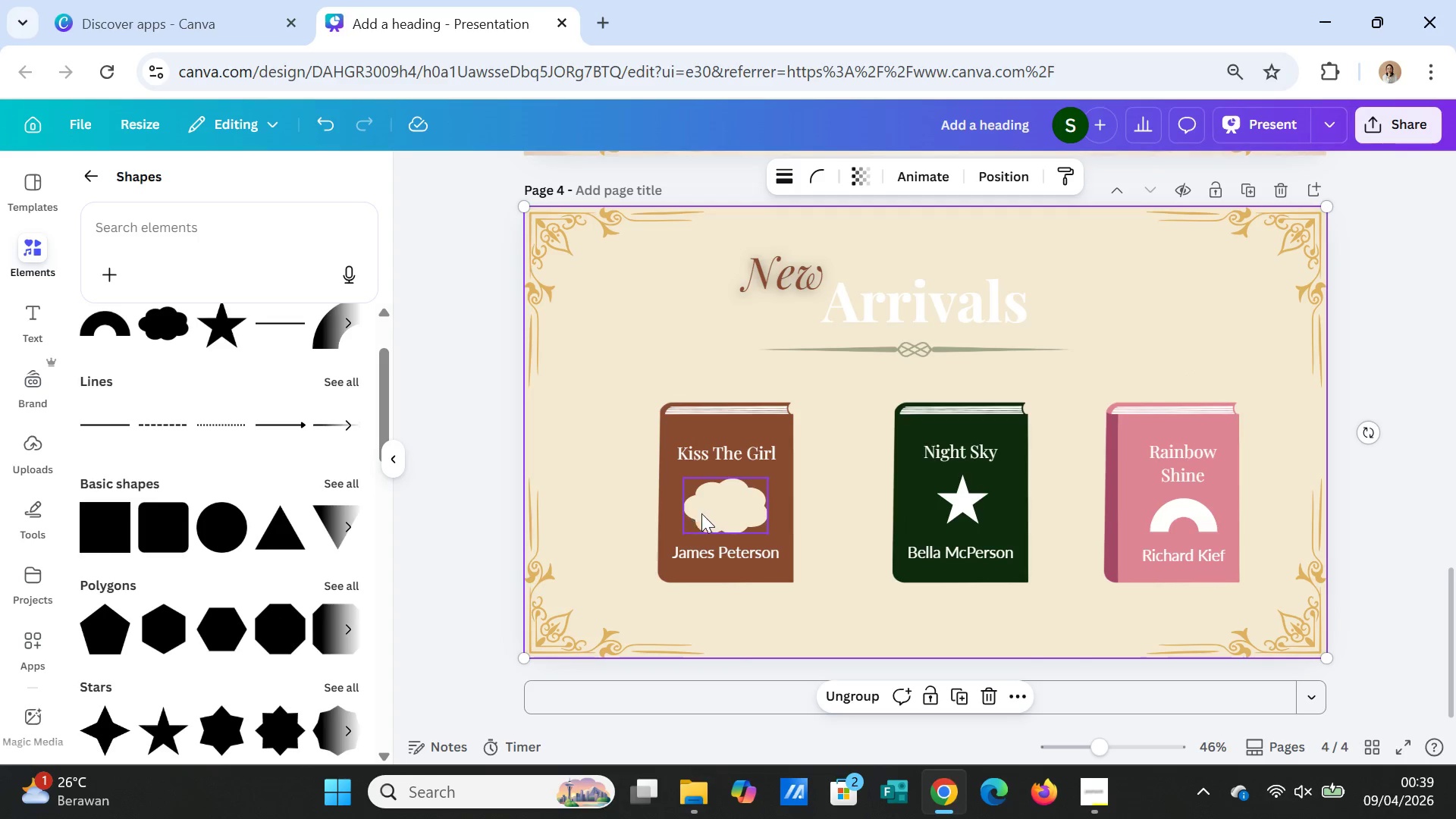 
left_click([808, 554])
 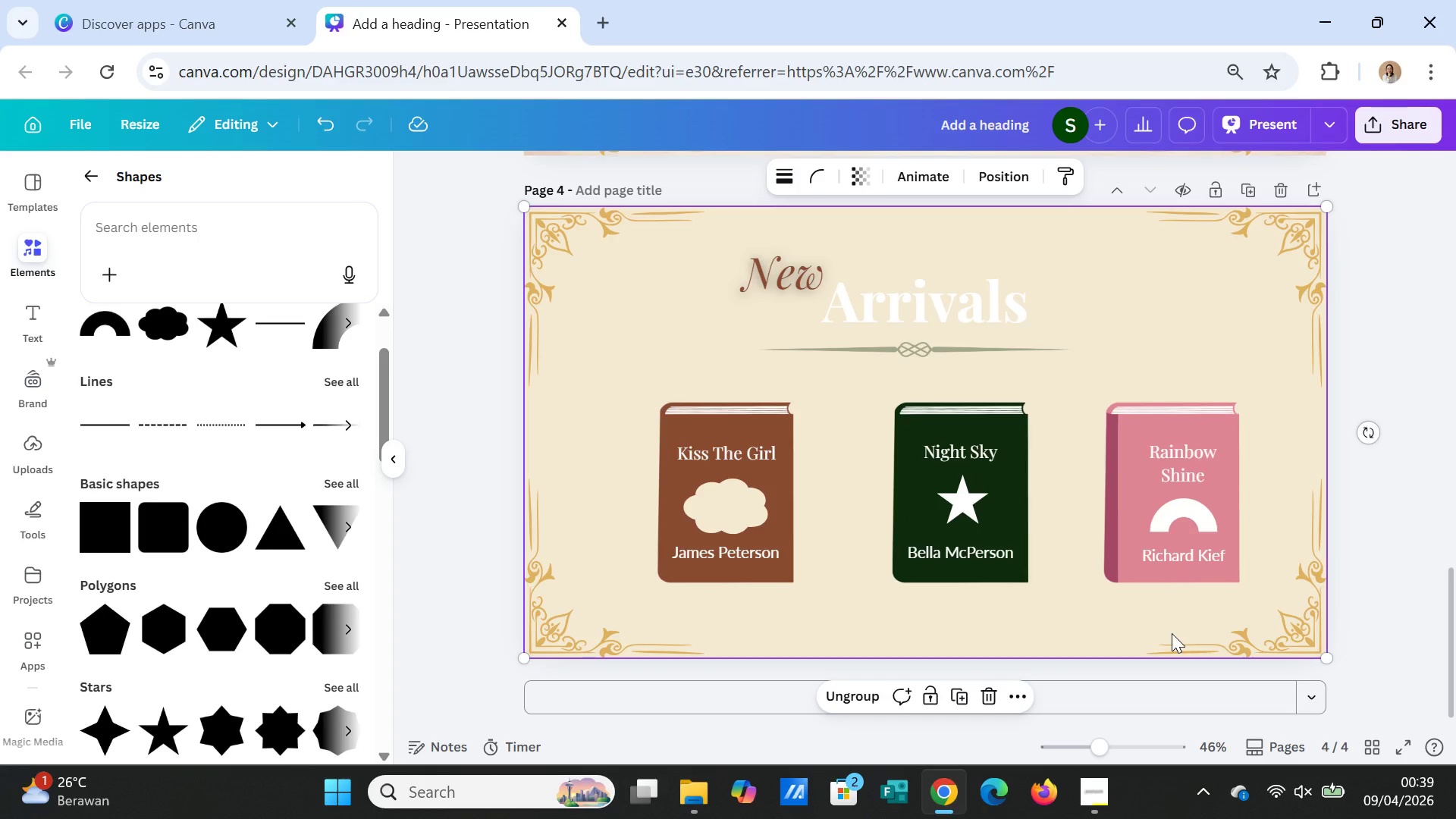 
wait(19.64)
 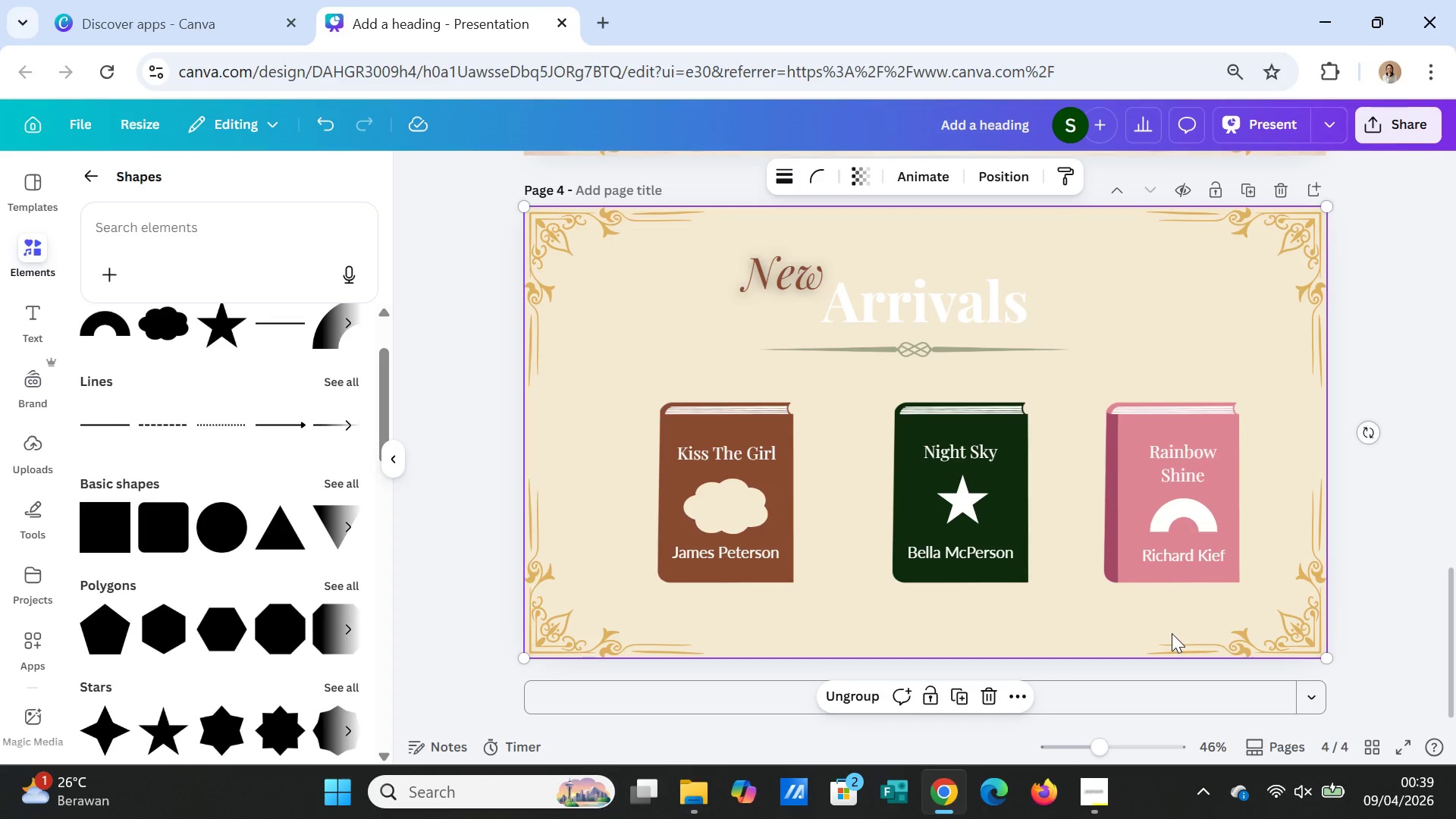 
left_click([786, 280])
 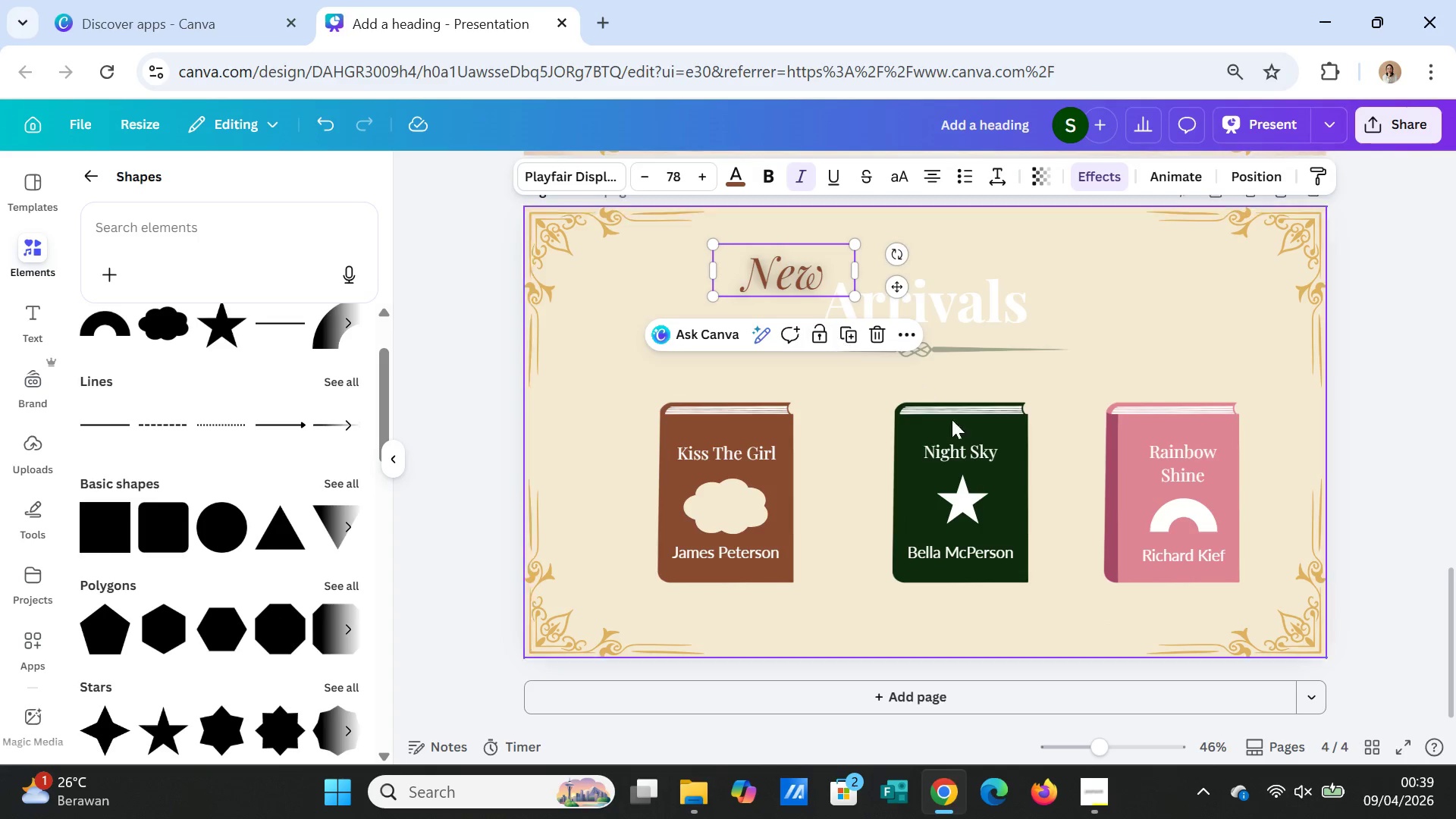 
left_click([1141, 299])
 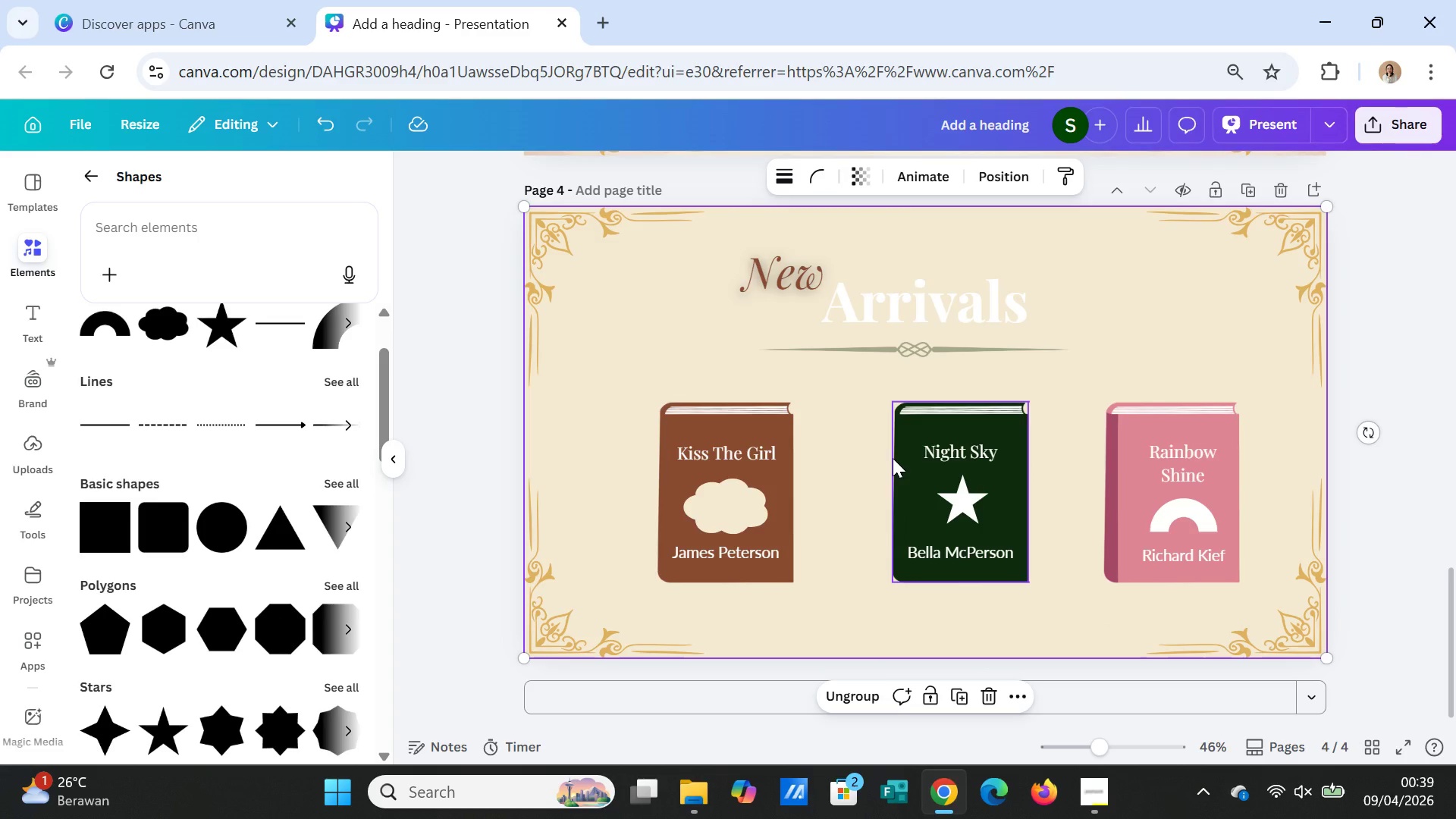 
wait(9.05)
 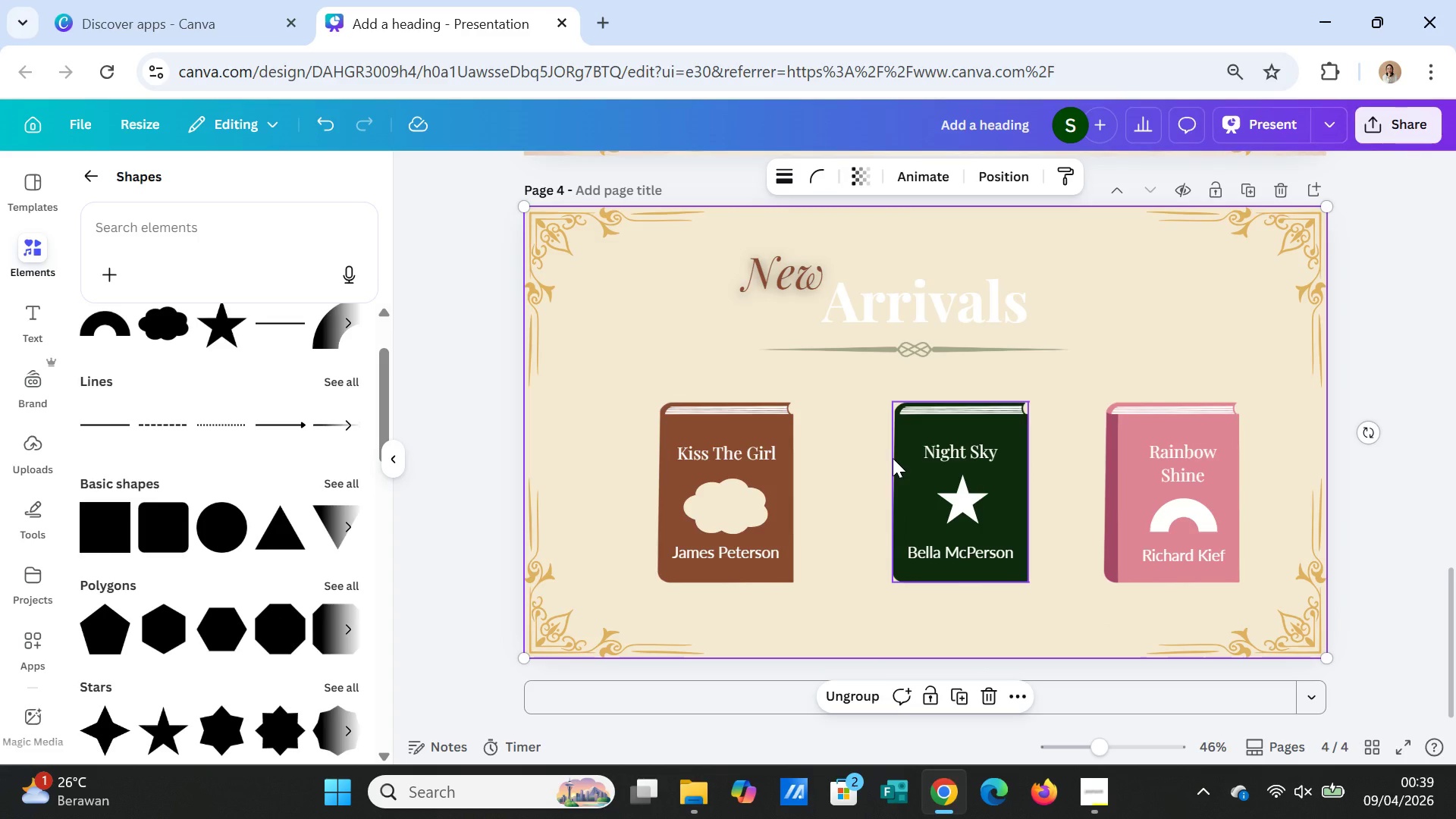 
left_click([1250, 187])
 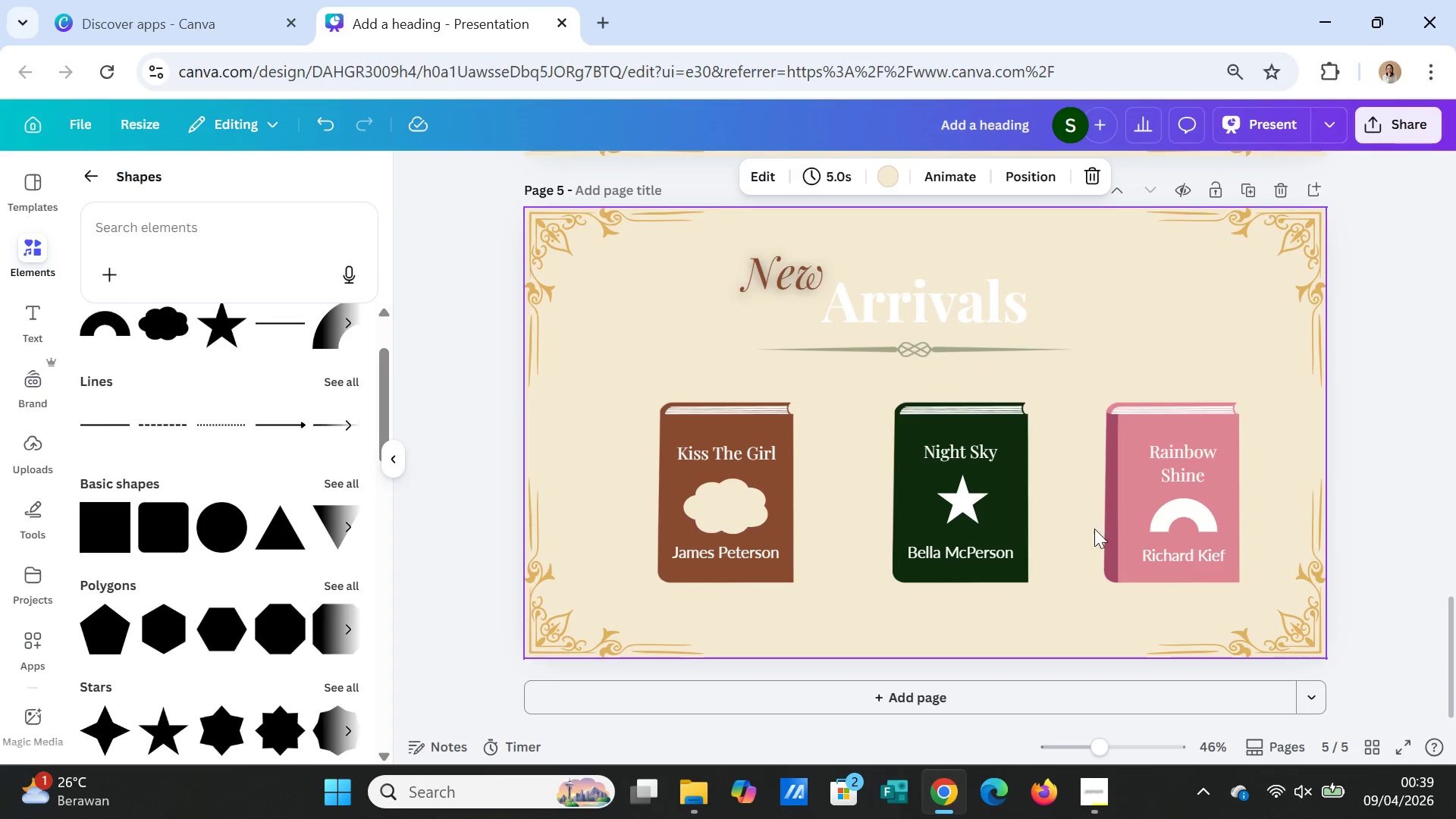 
left_click([1166, 526])
 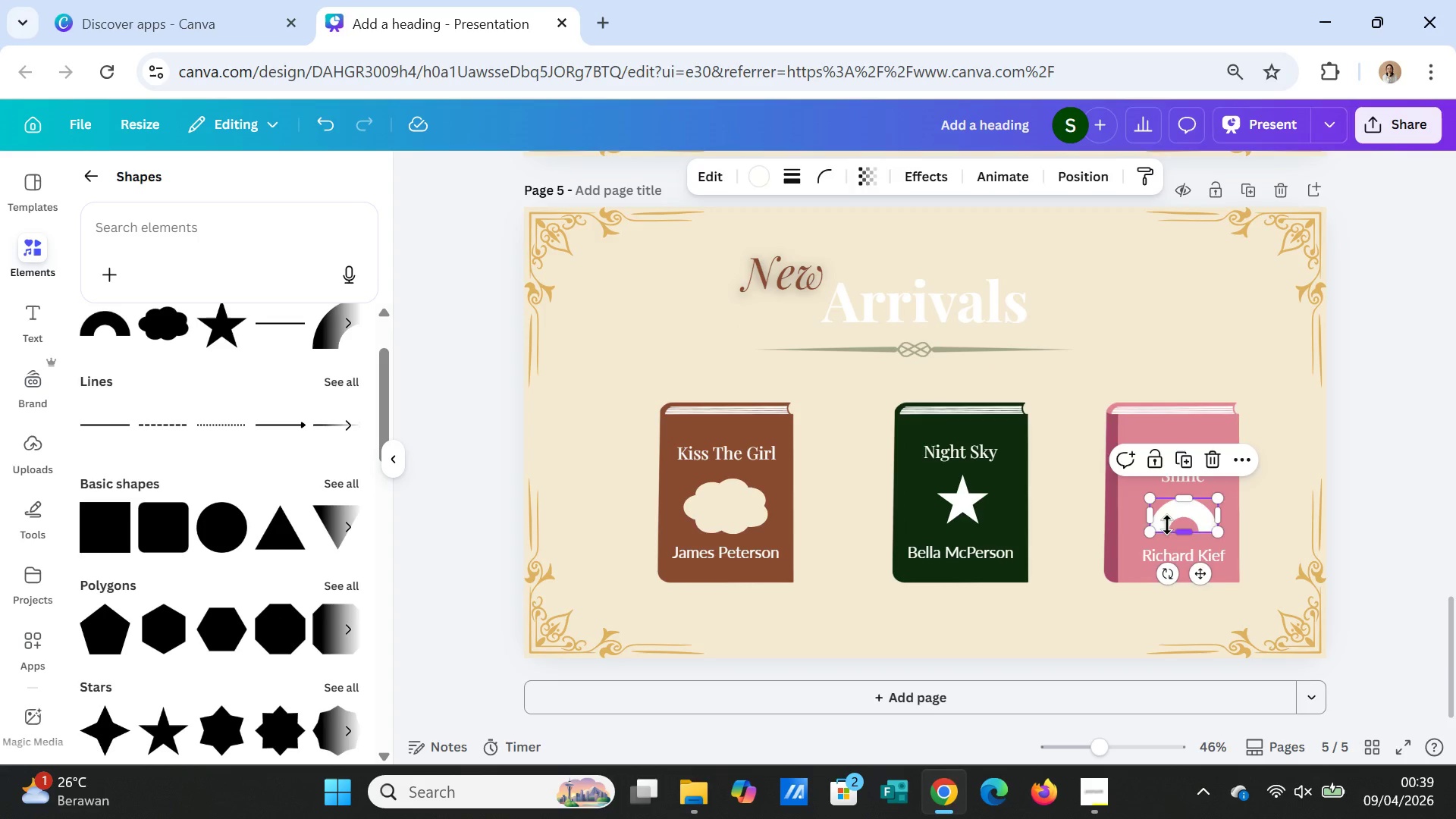 
key(Delete)
 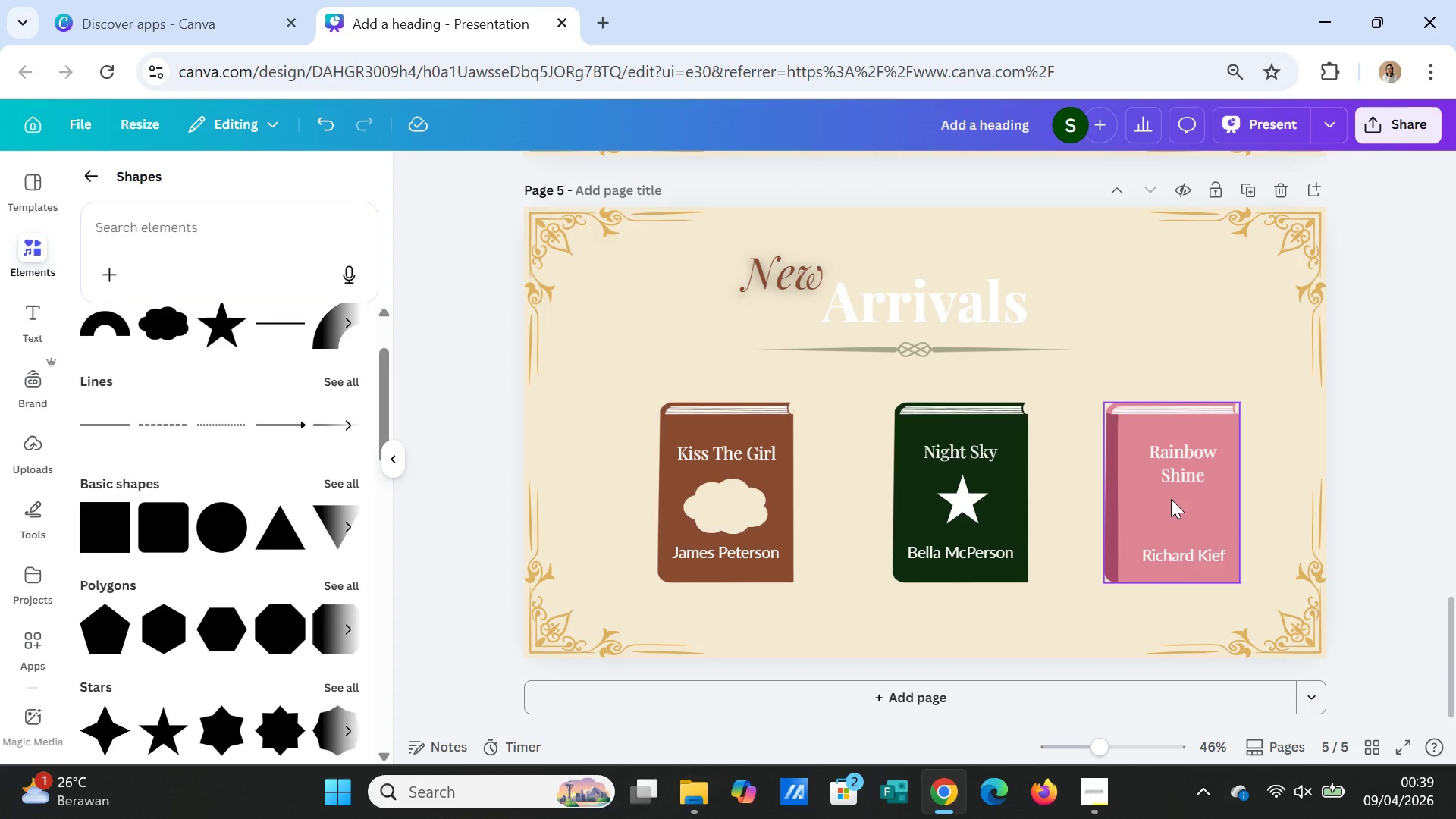 
left_click([1171, 499])
 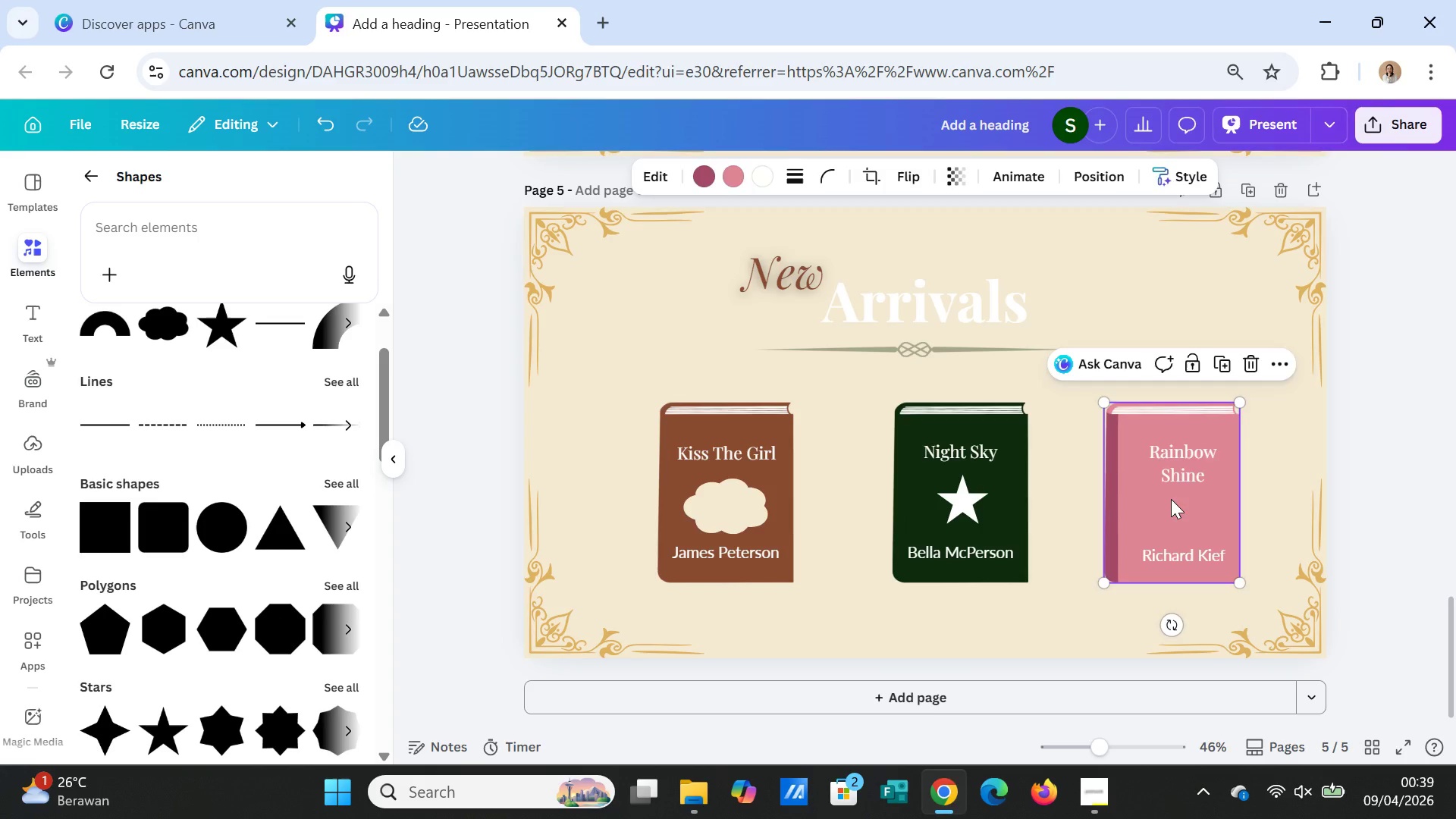 
key(Delete)
 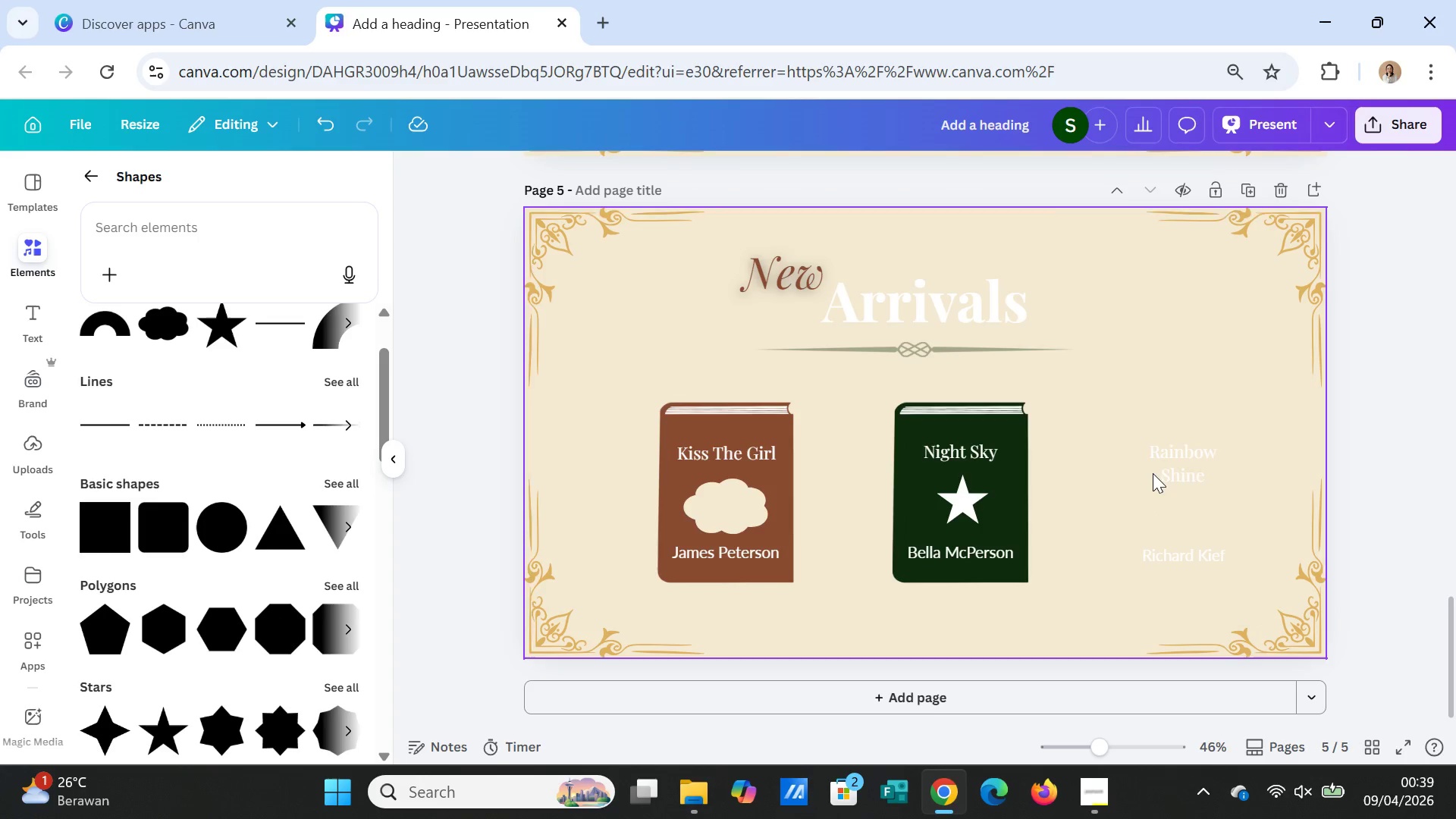 
left_click([1191, 462])
 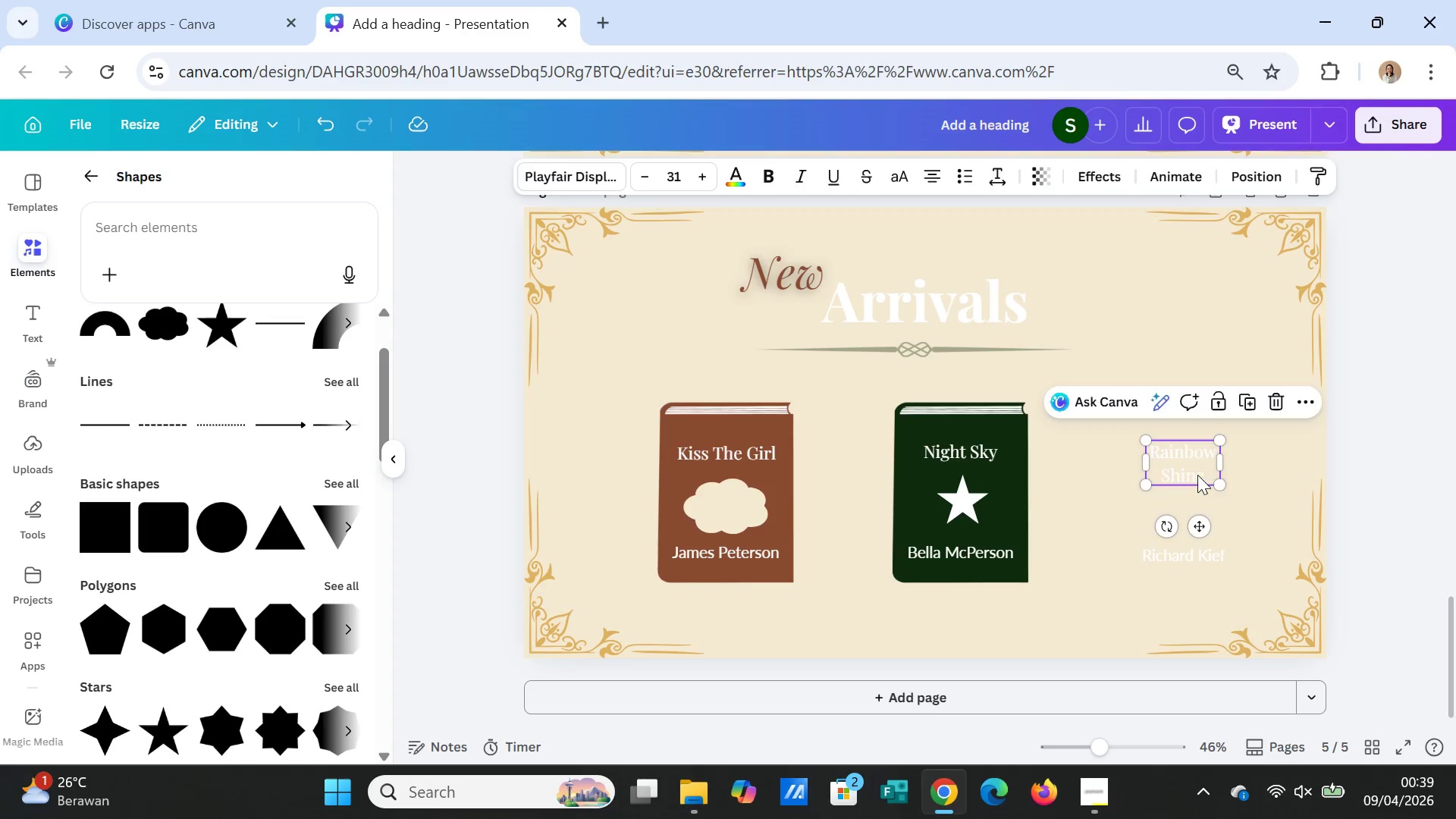 
key(Delete)
 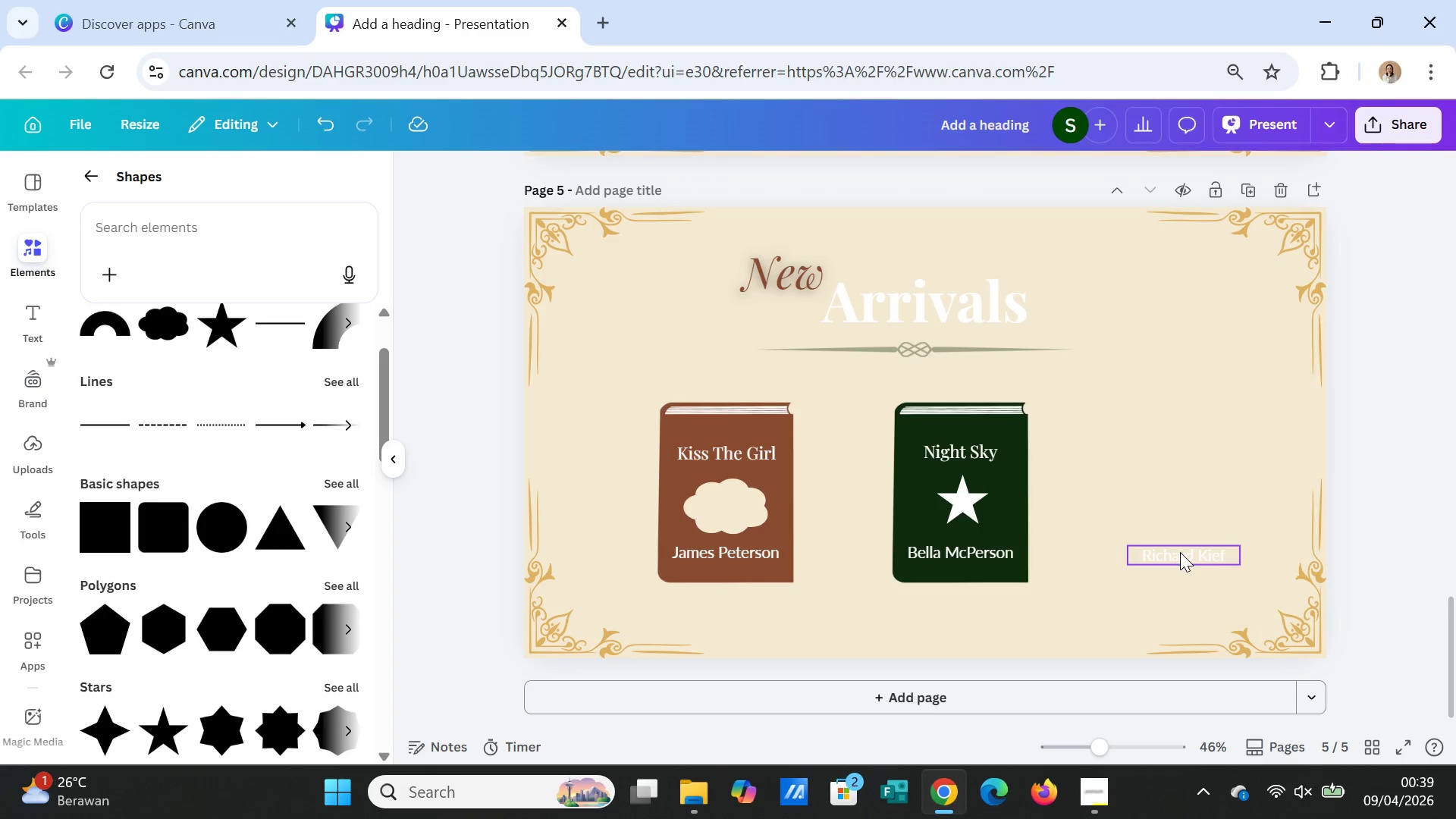 
key(Delete)
 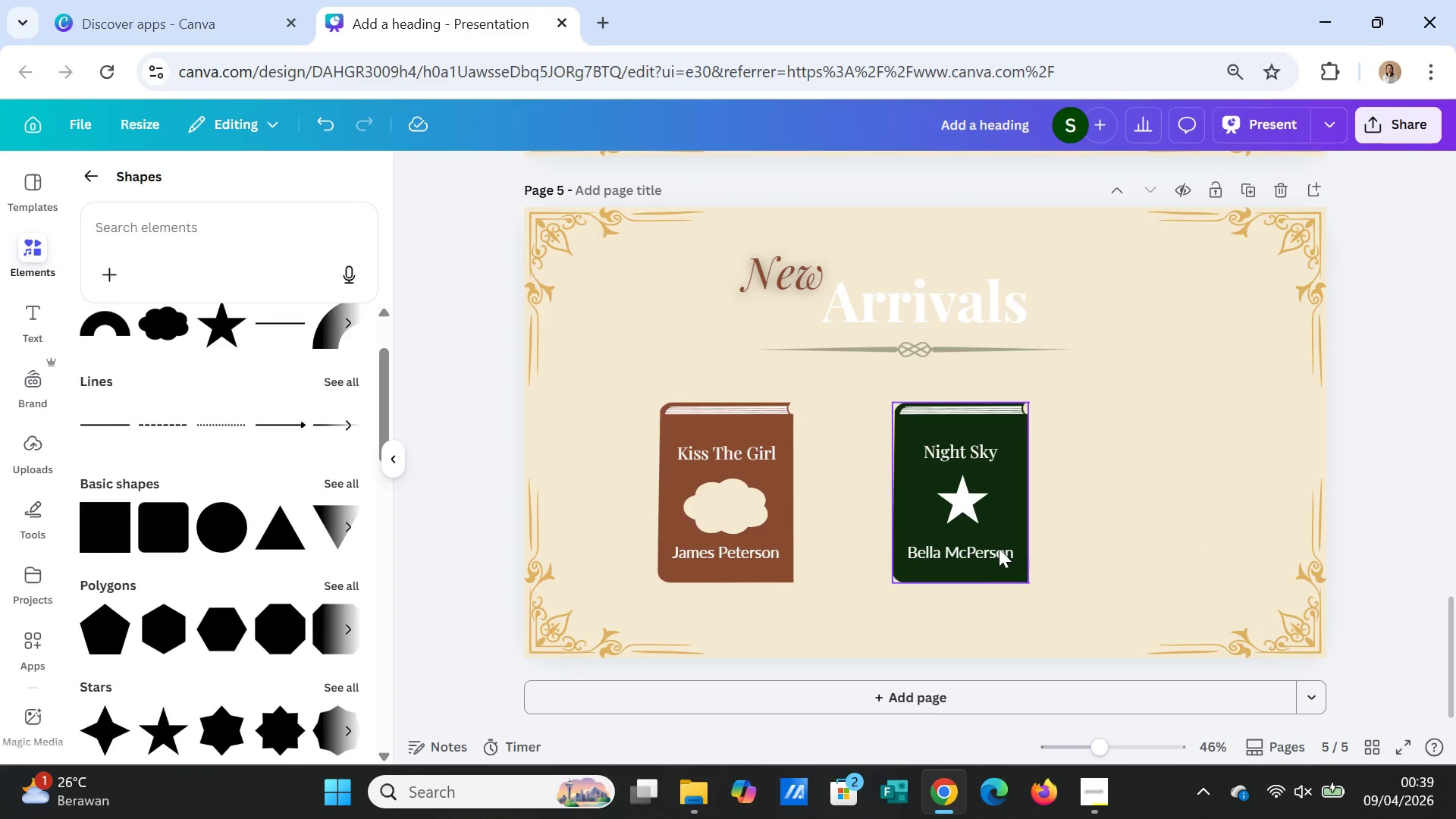 
left_click([999, 548])
 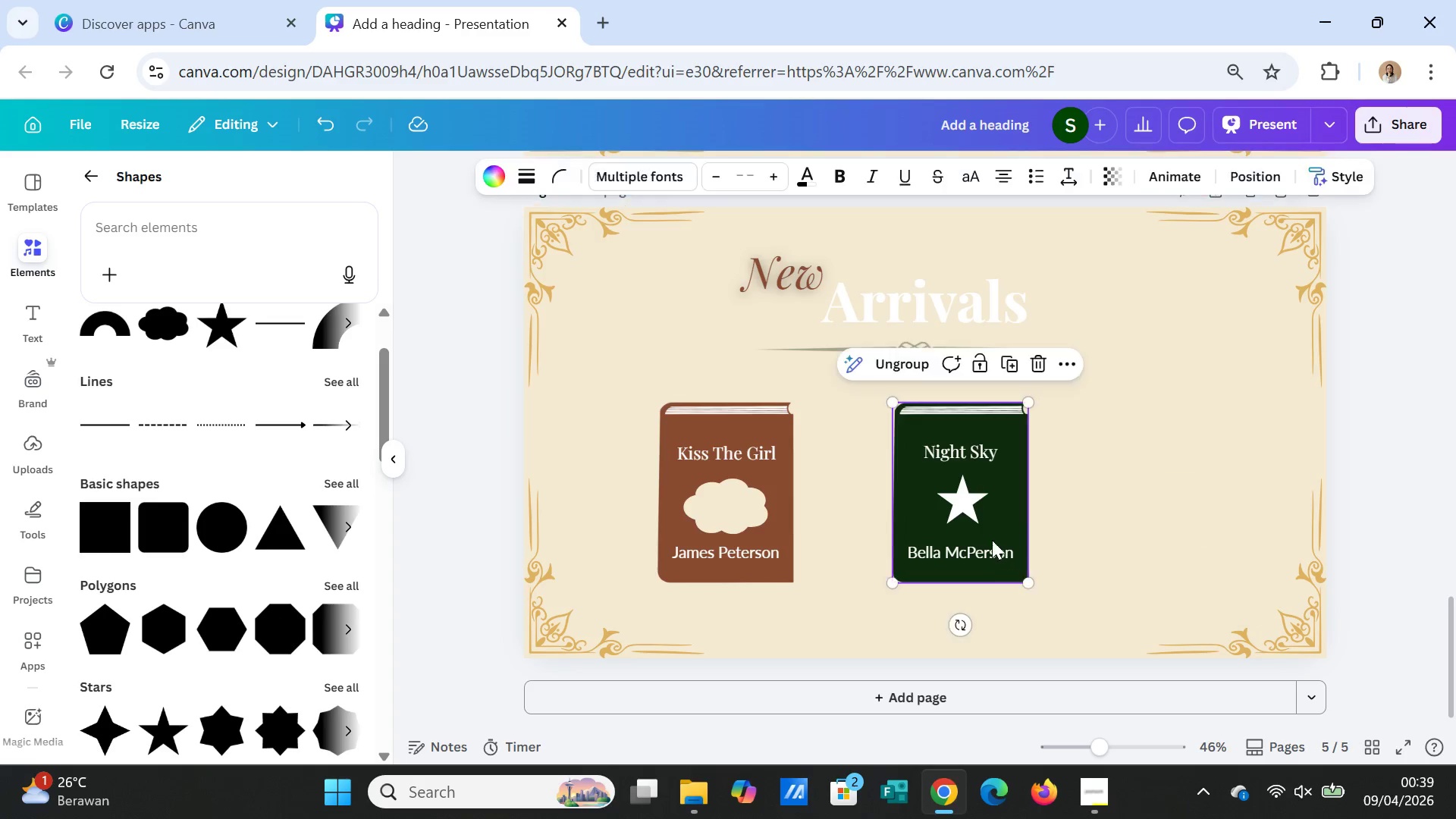 
key(Delete)
 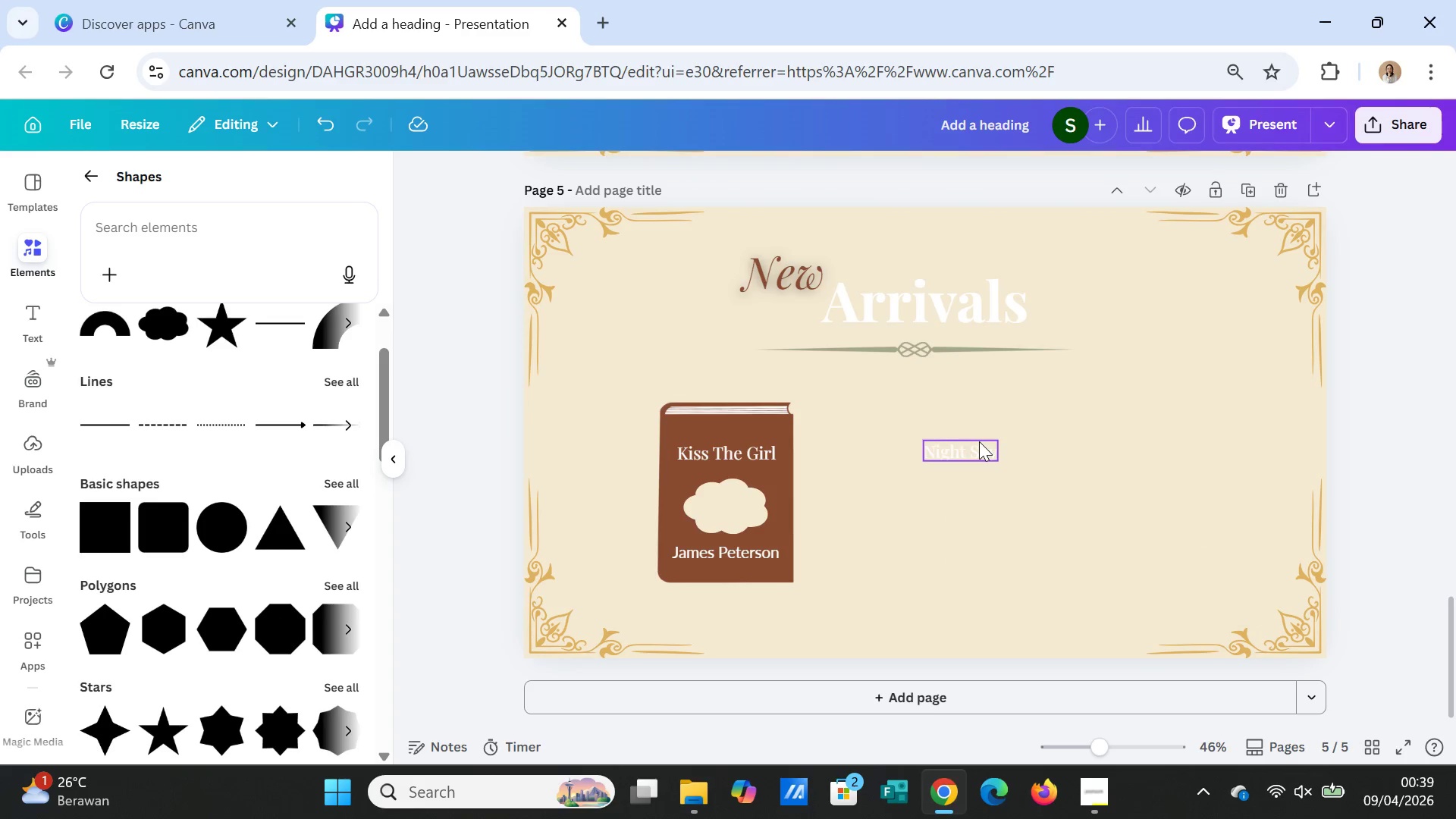 
left_click([979, 441])
 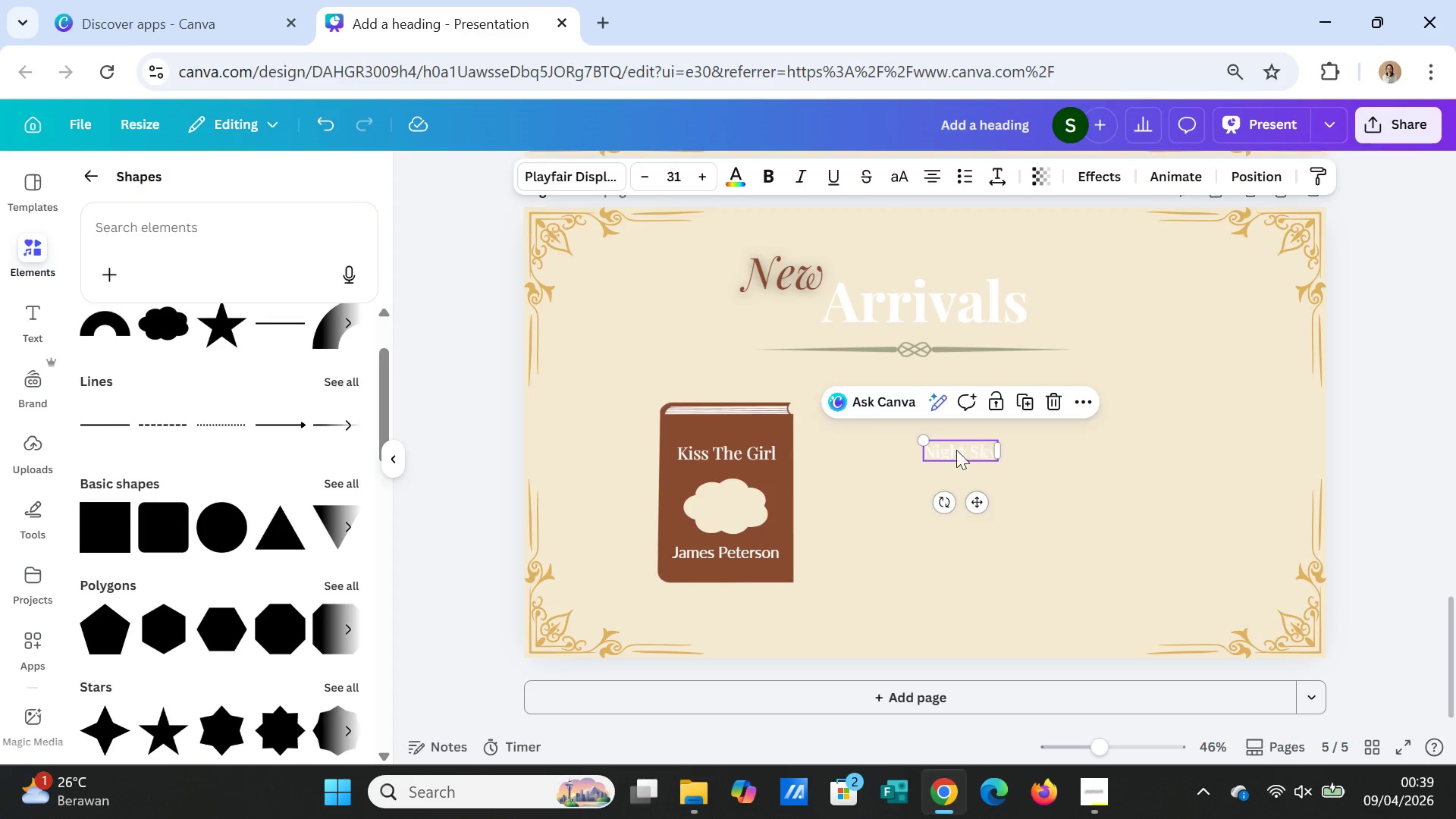 
key(Delete)
 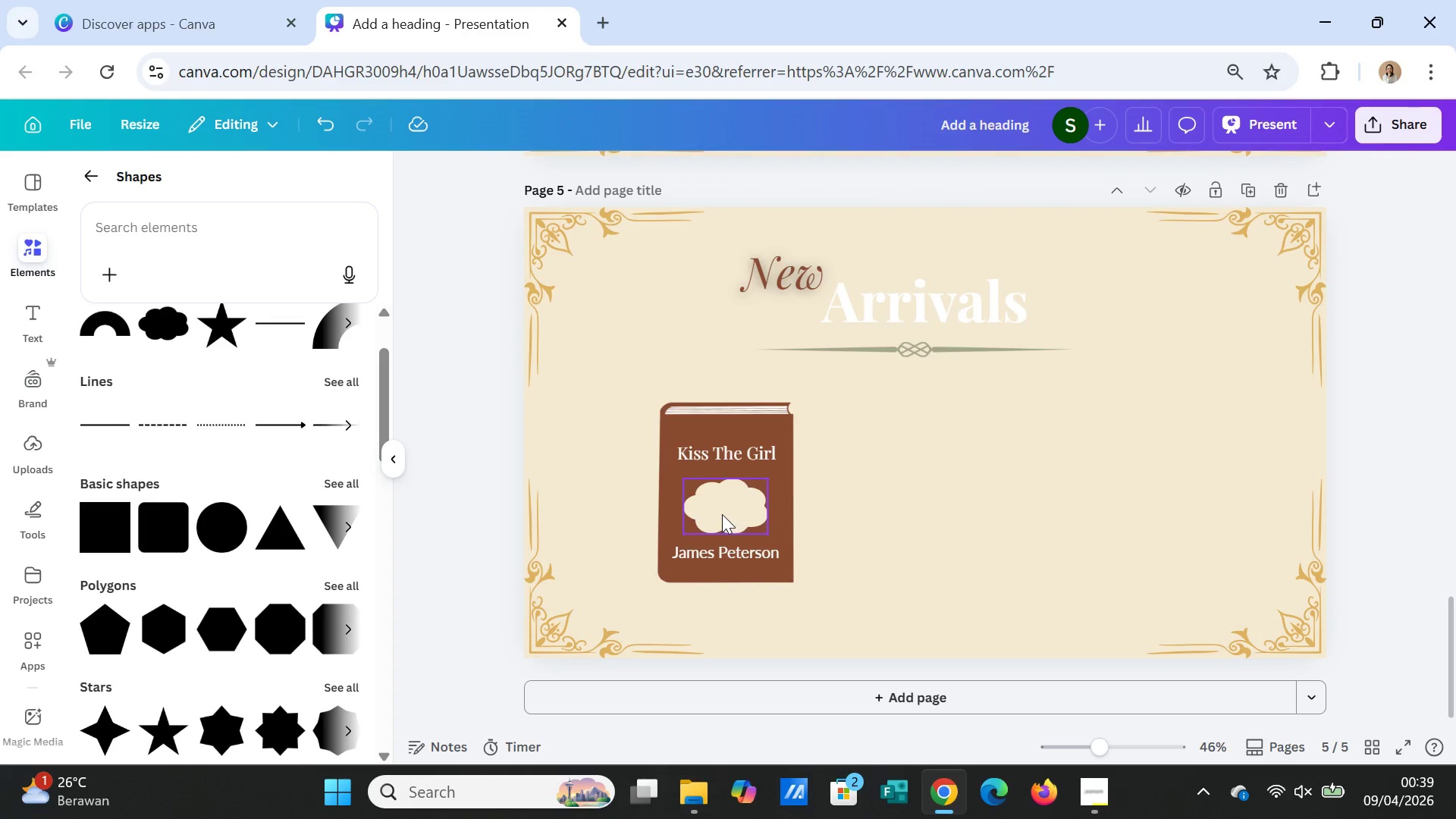 
left_click([722, 514])
 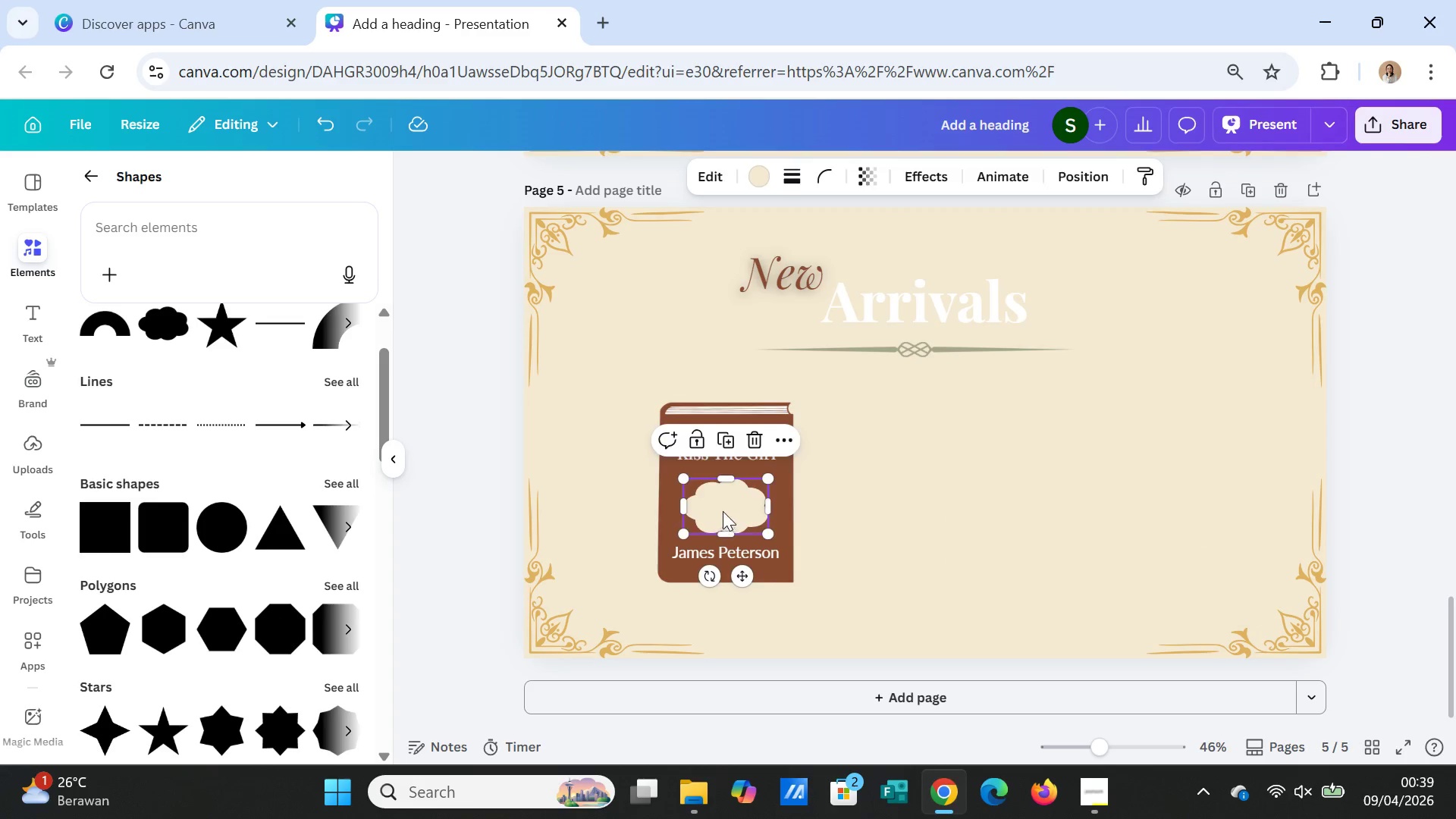 
key(Delete)
 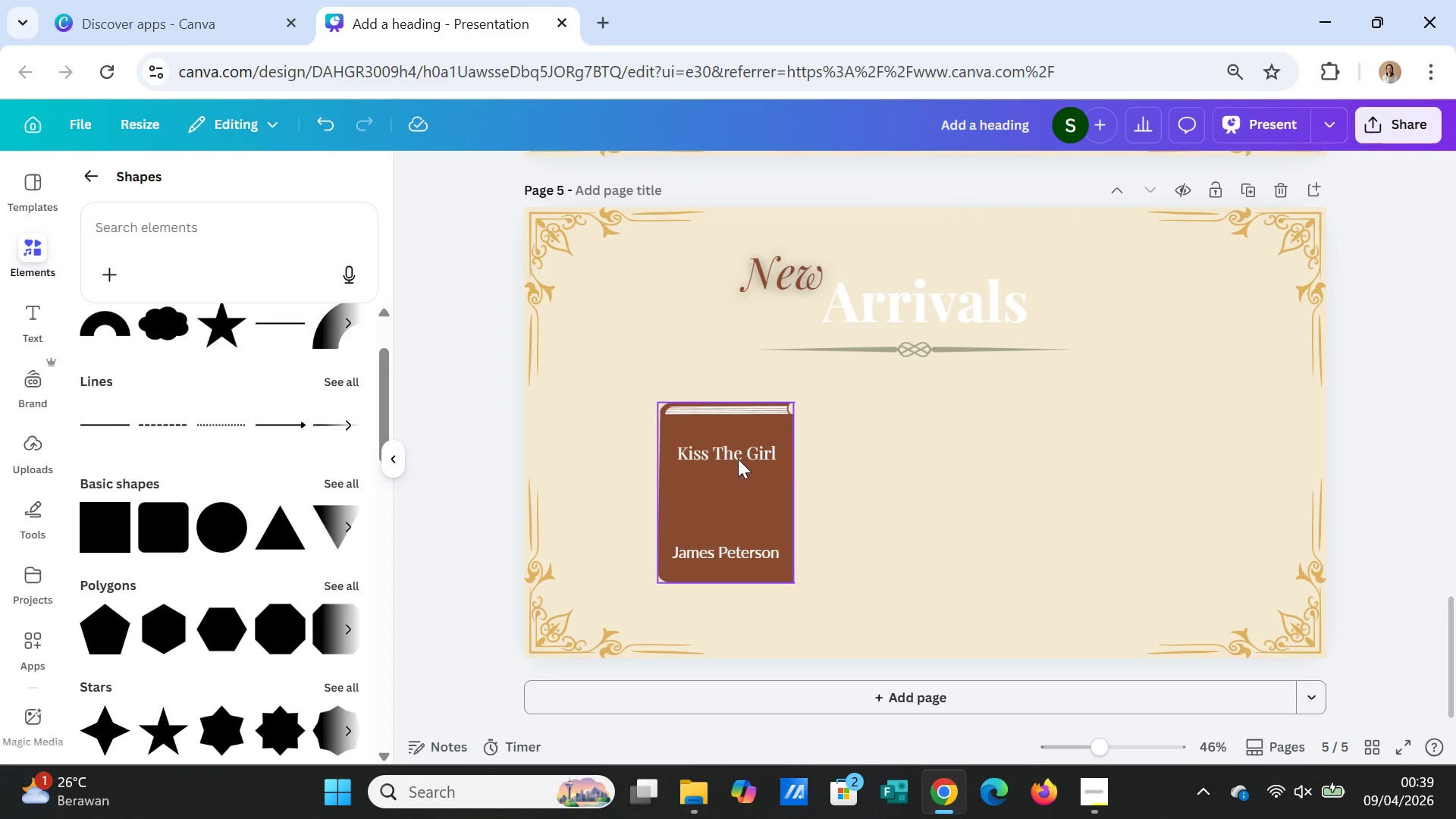 
left_click([738, 459])
 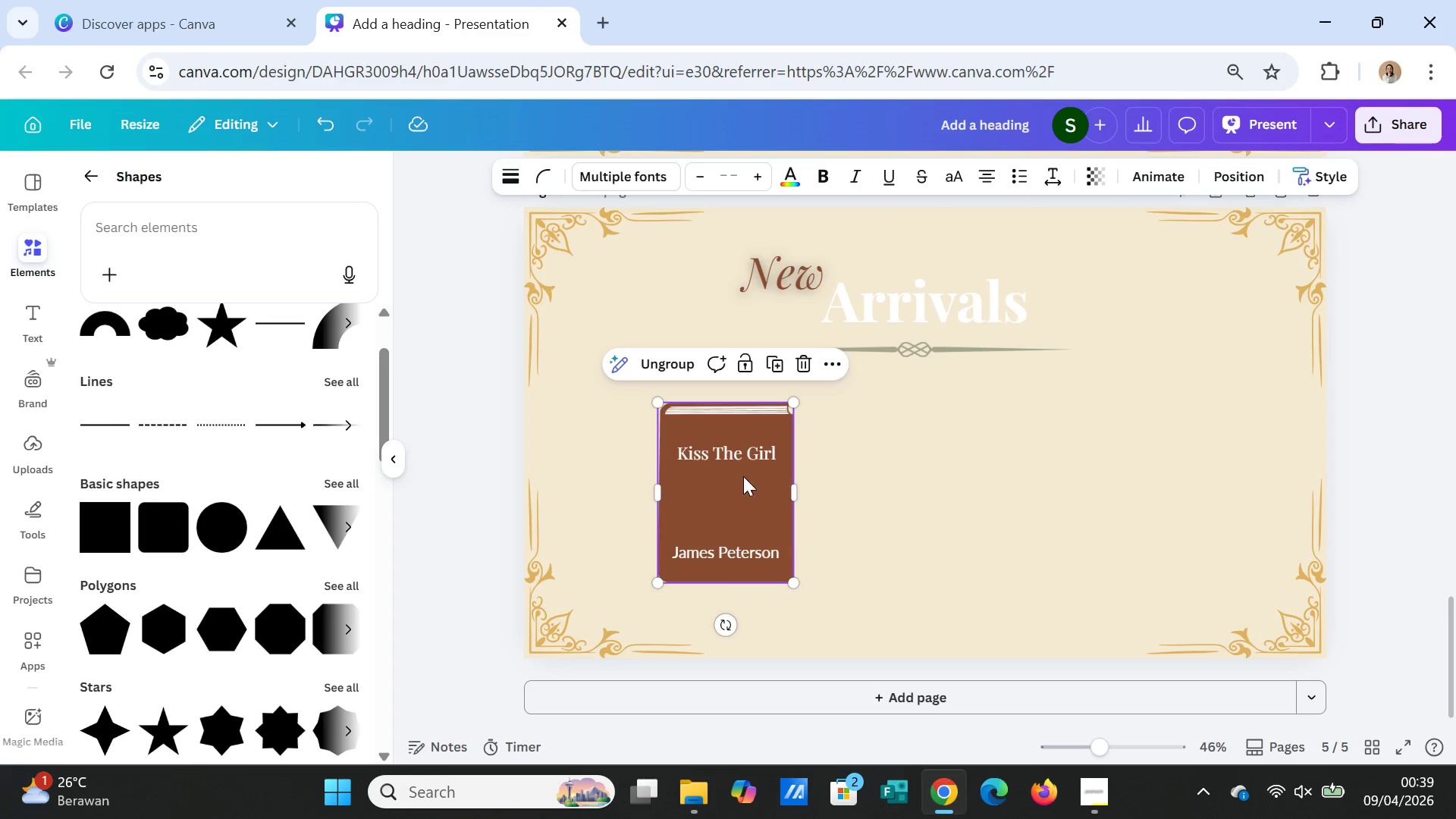 
key(Delete)
 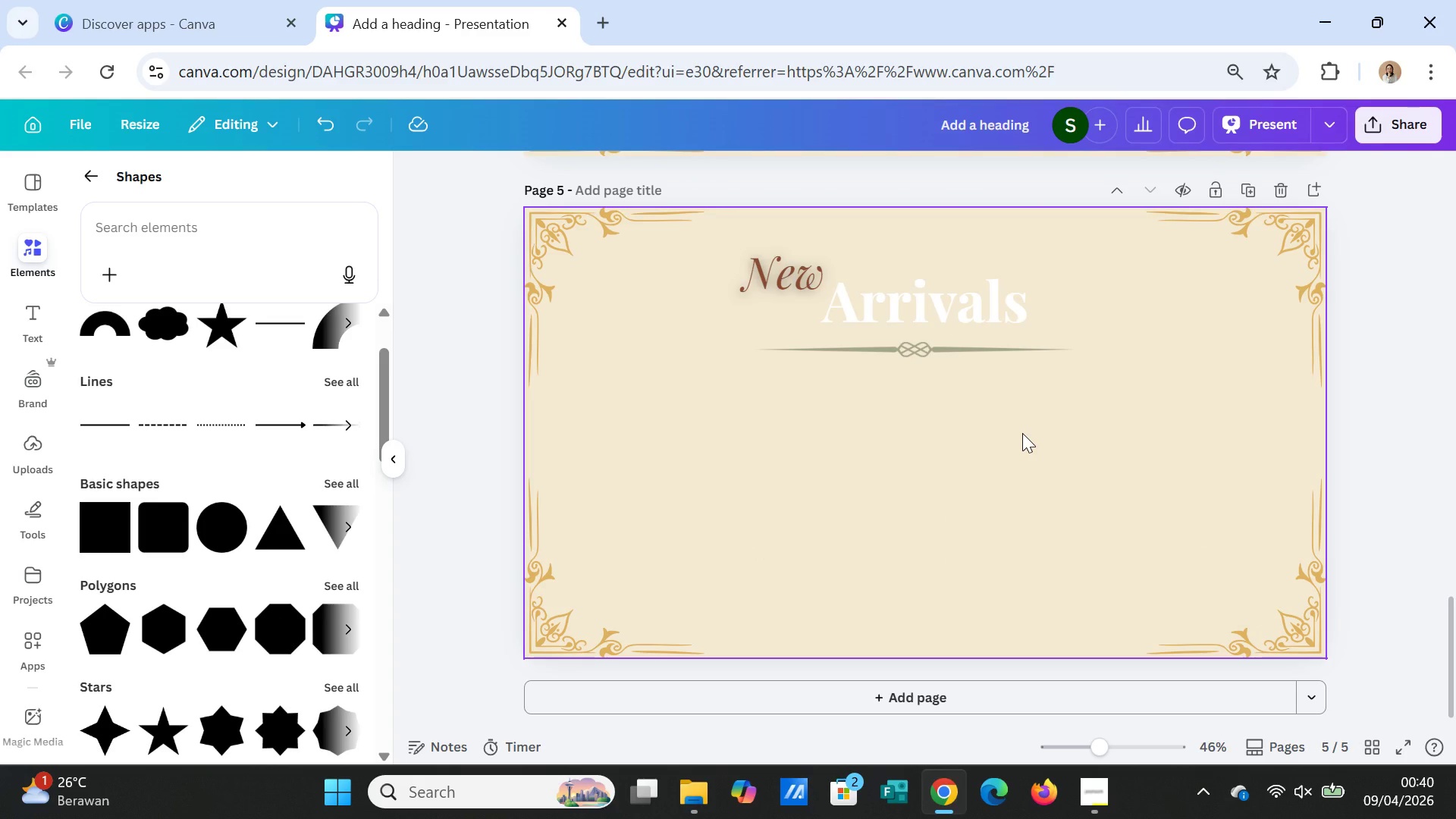 
wait(12.11)
 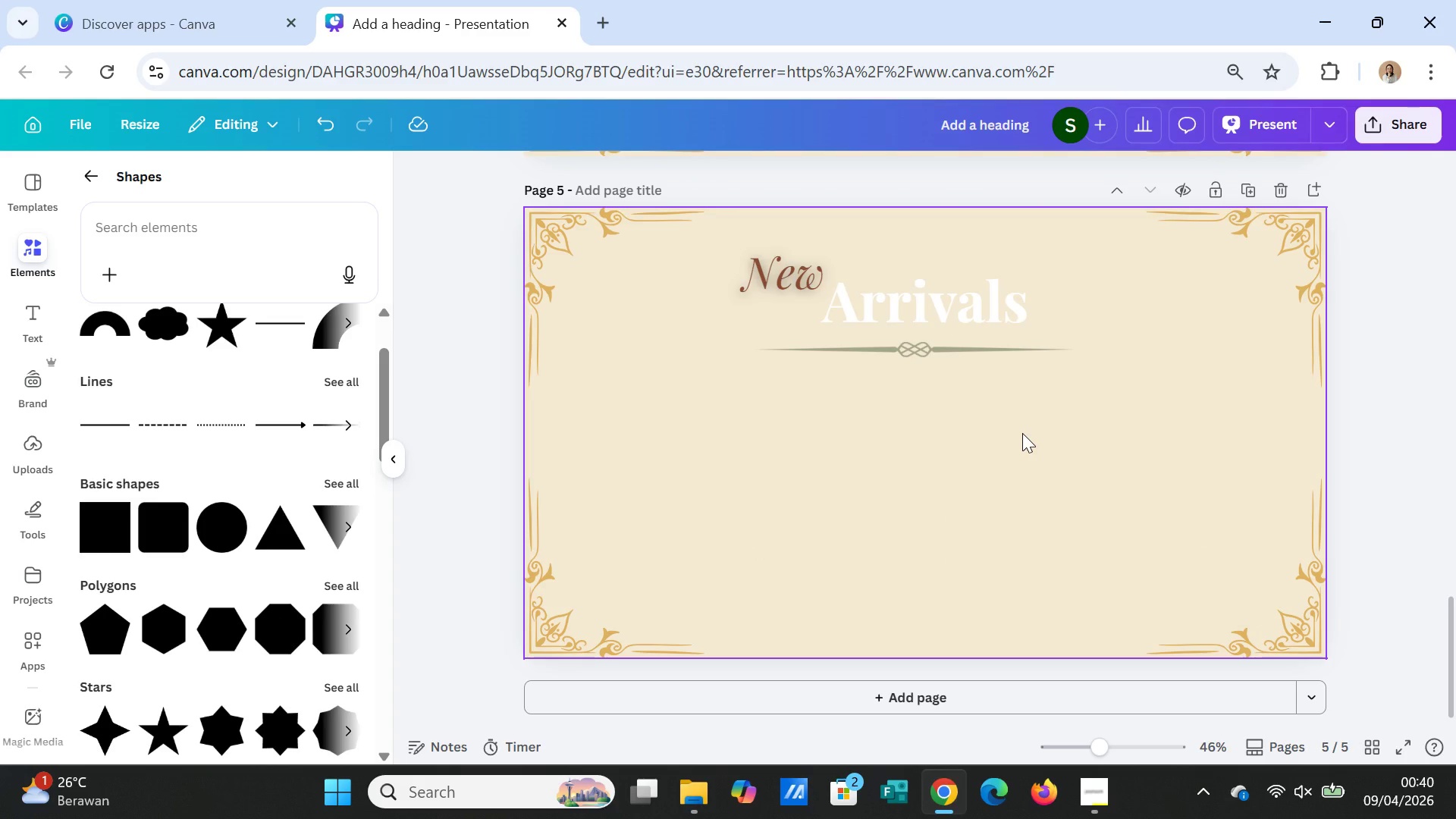 
left_click([93, 193])
 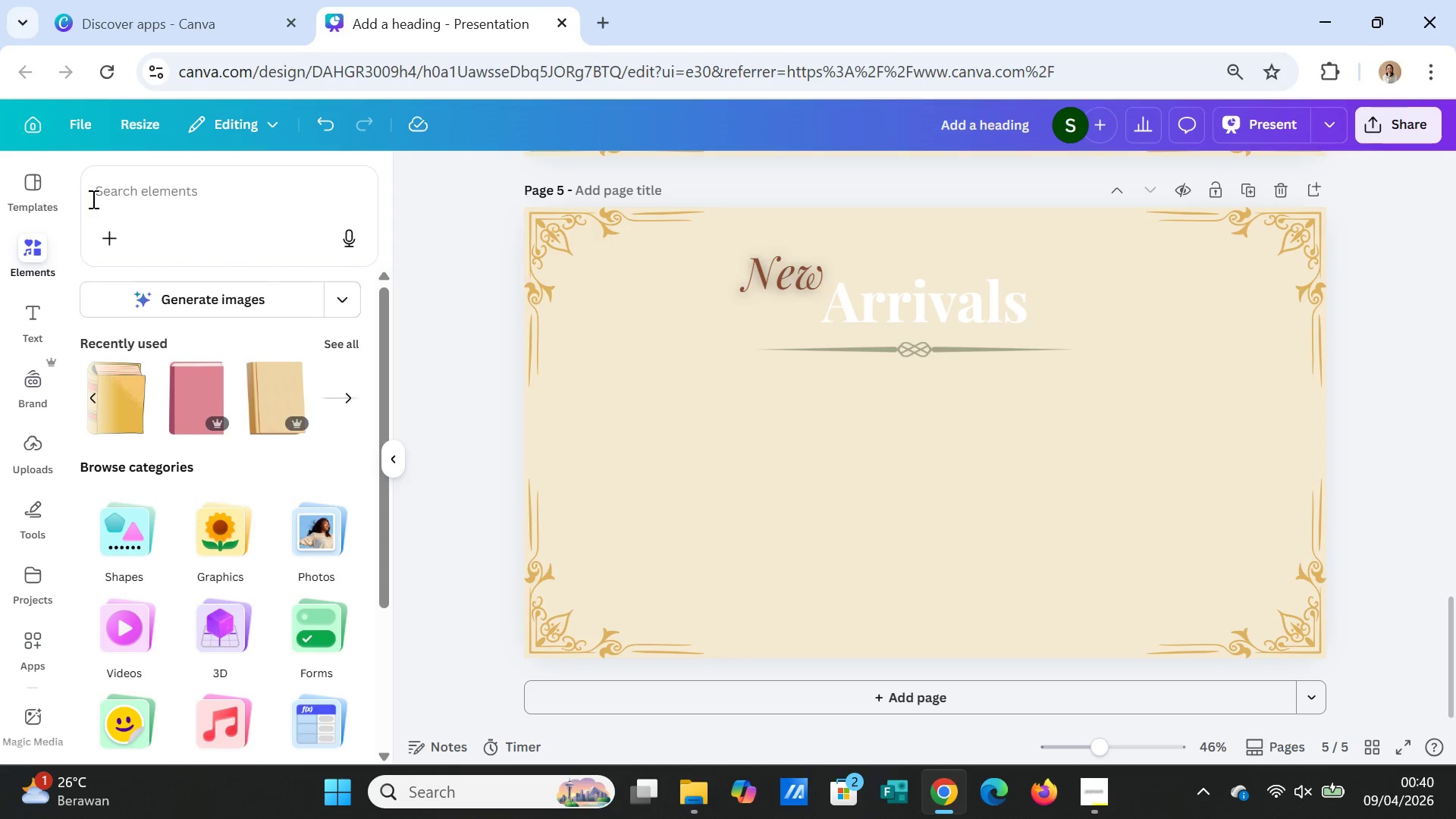 
left_click([111, 192])
 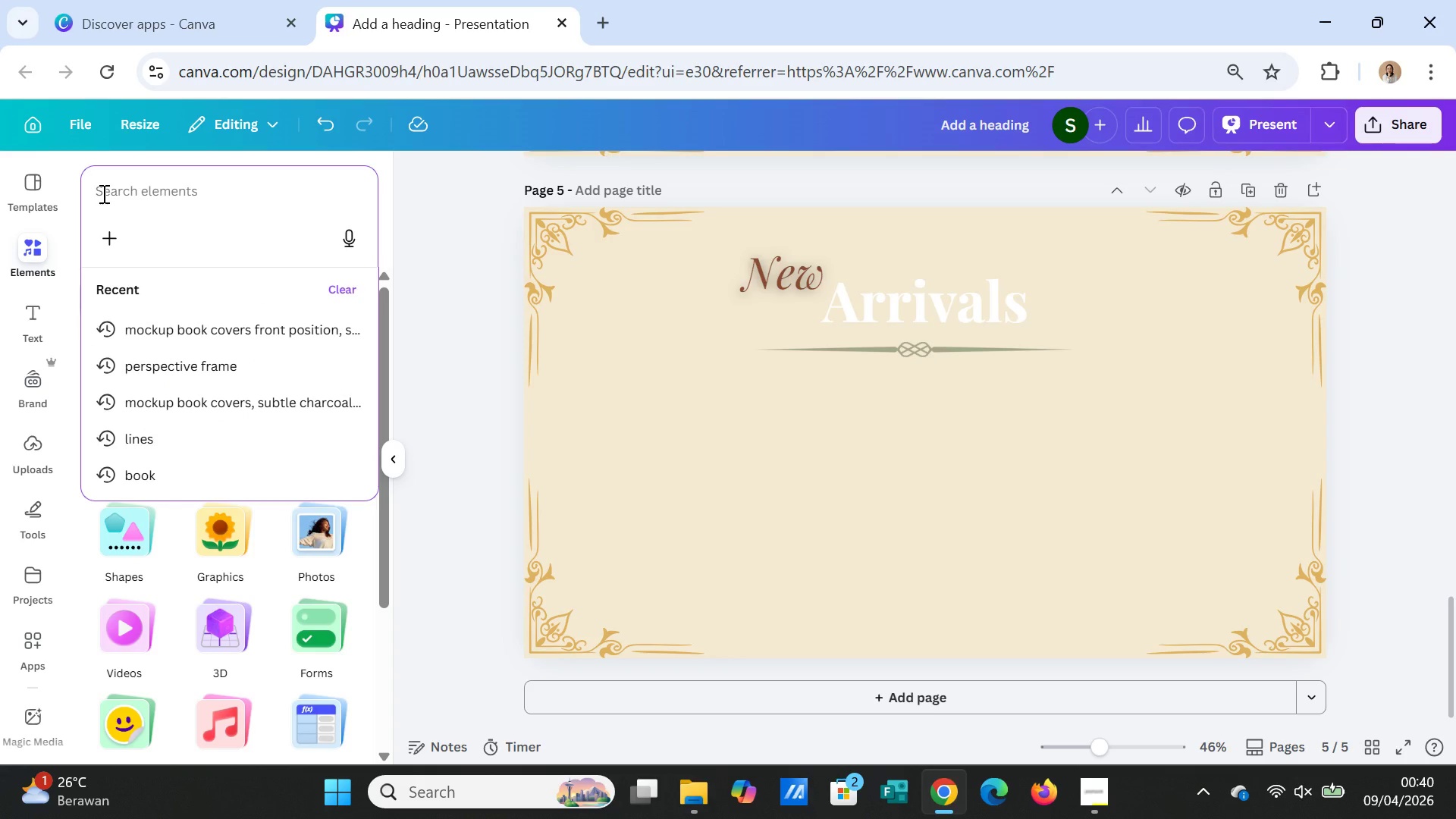 
type(staff po)
 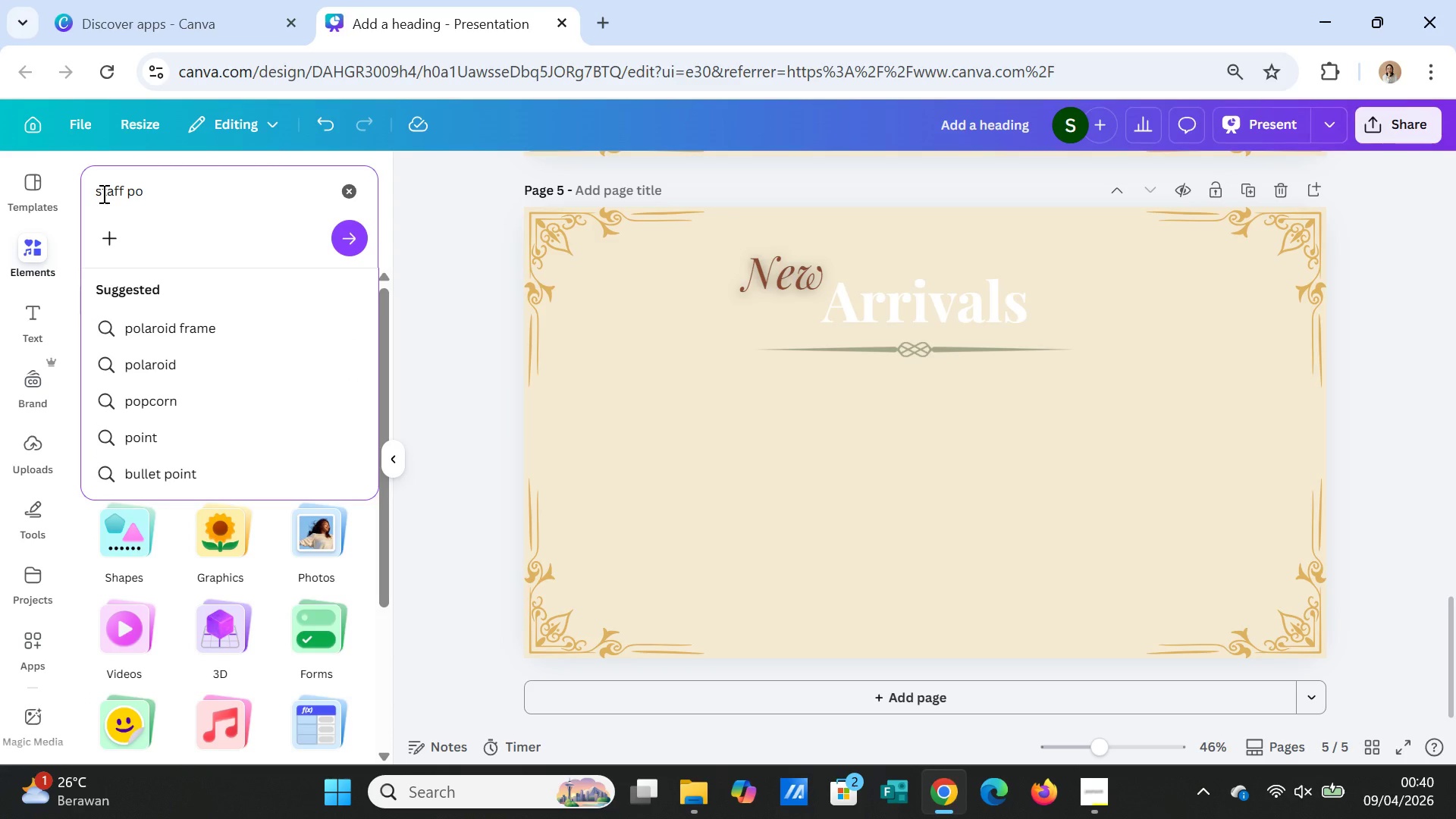 
type(rtrait)
 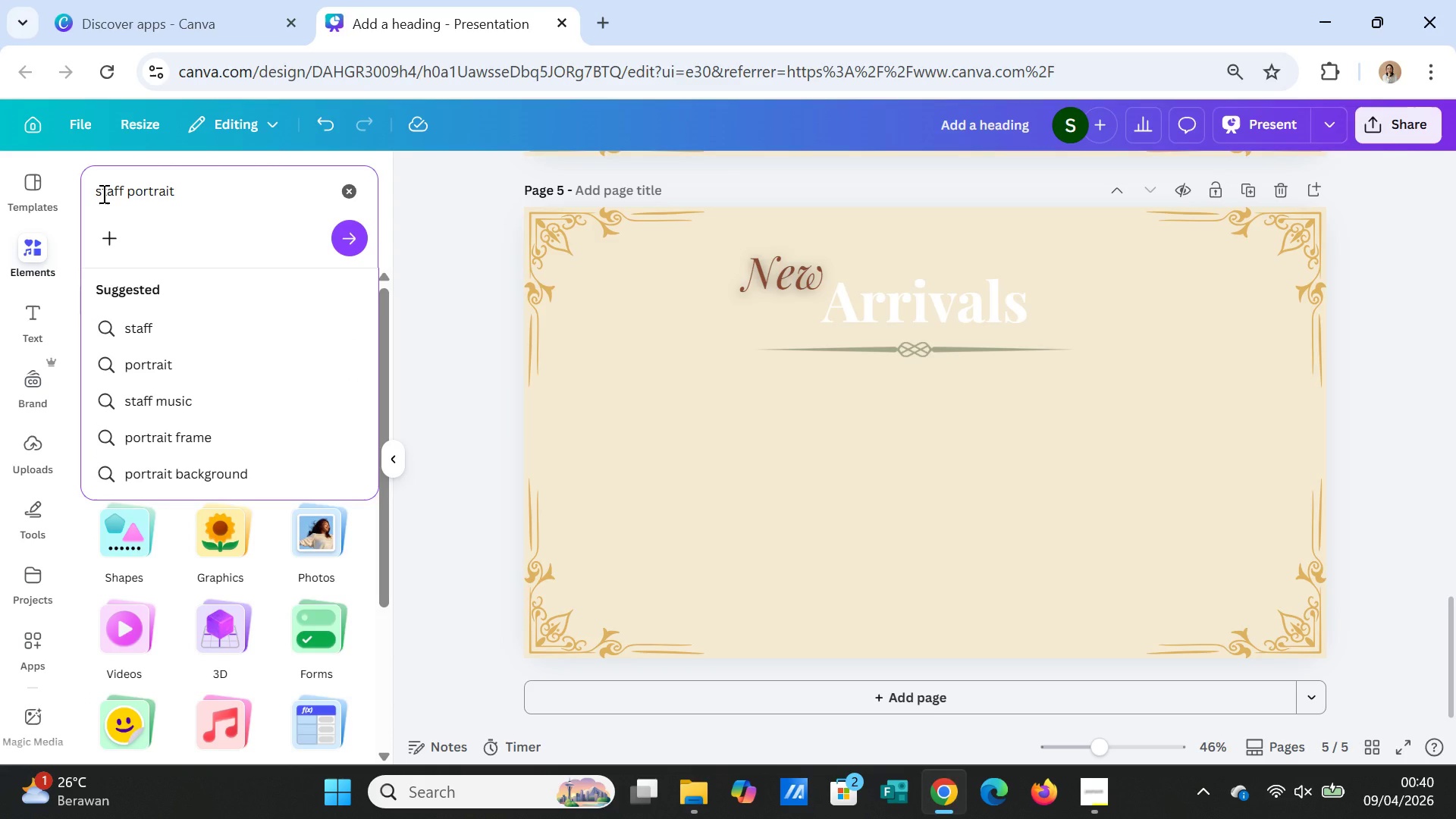 
type(, subtle ink blot background)
 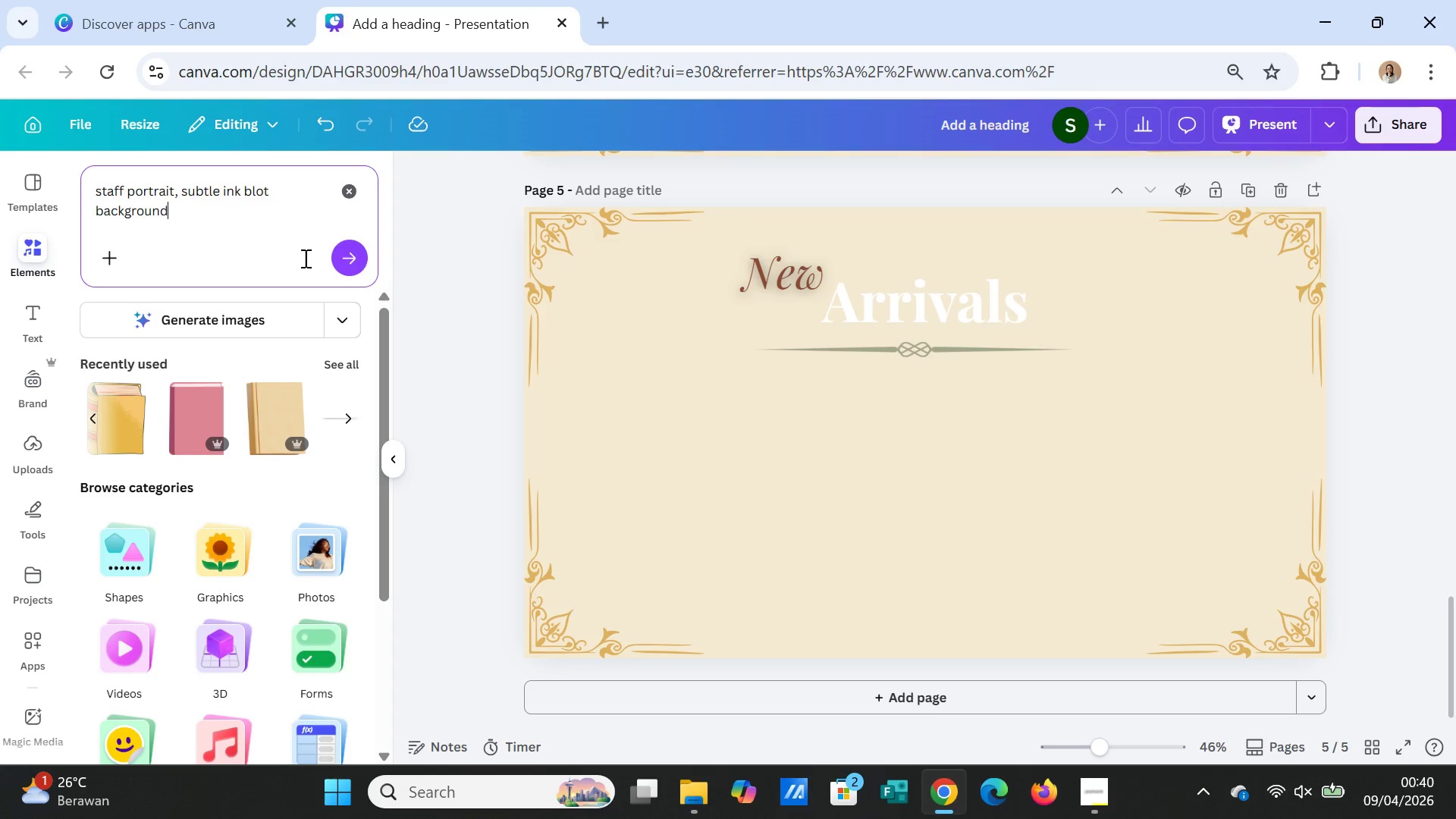 
left_click([344, 258])
 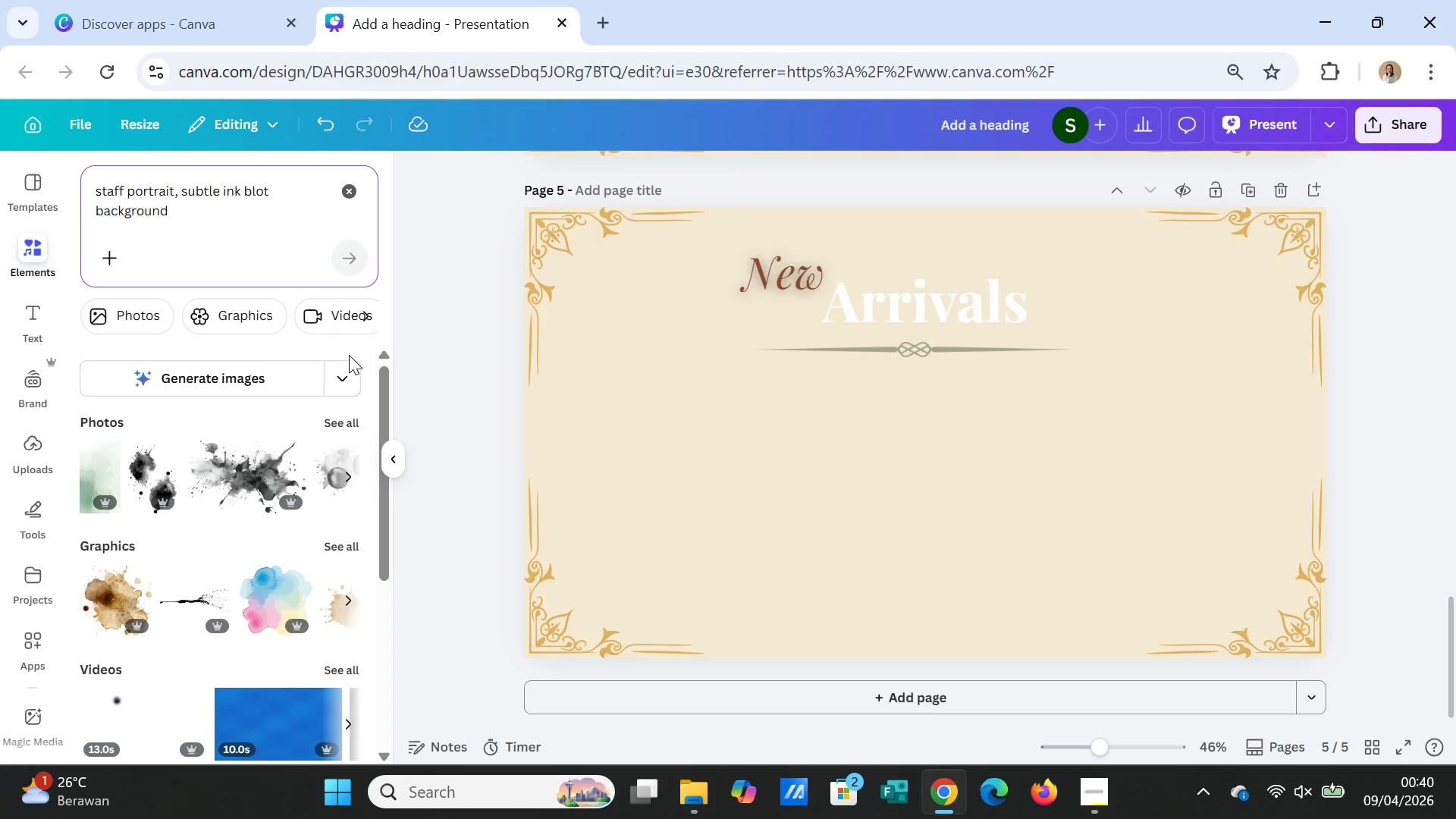 
wait(12.22)
 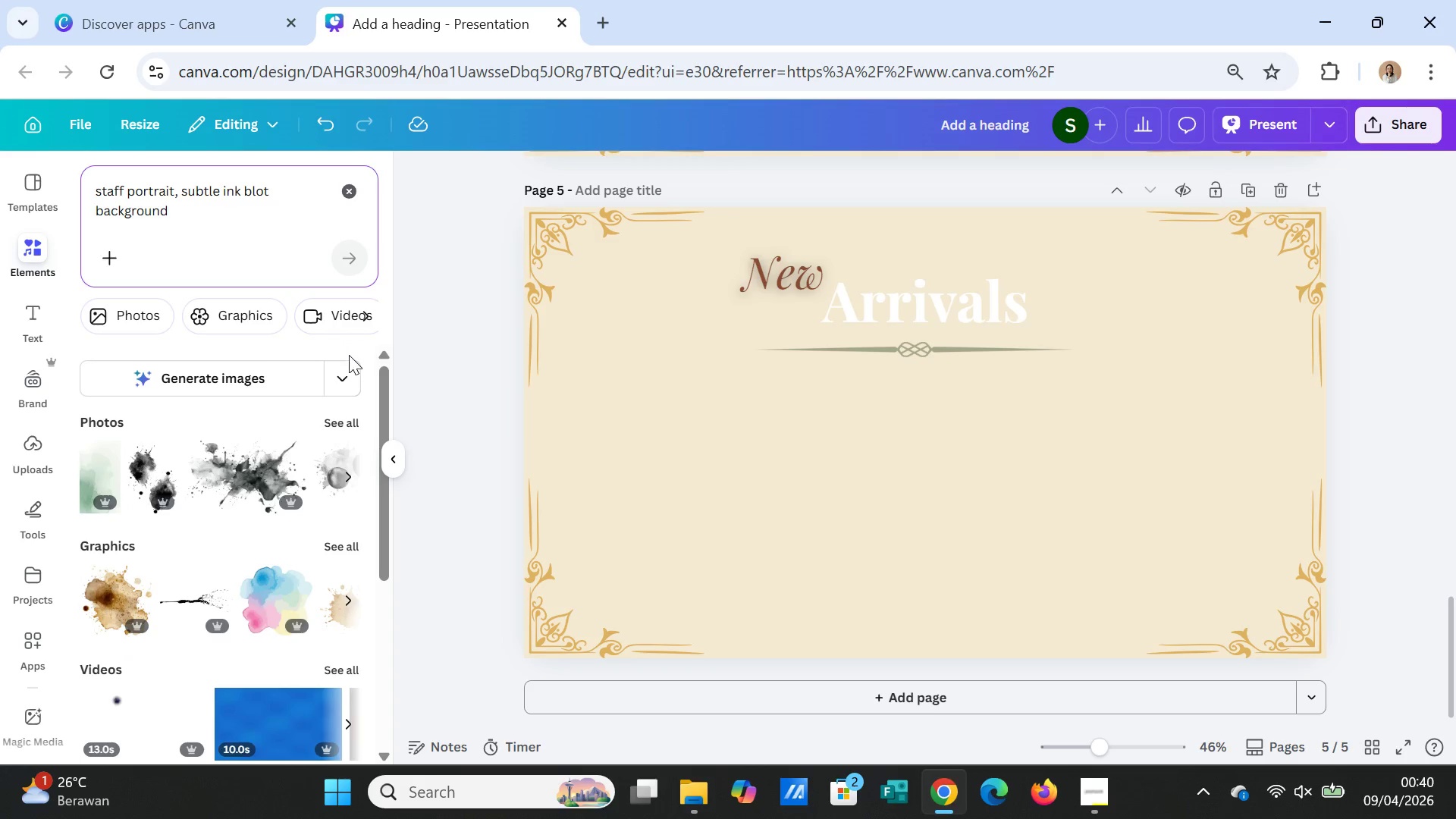 
mouse_move([296, 511])
 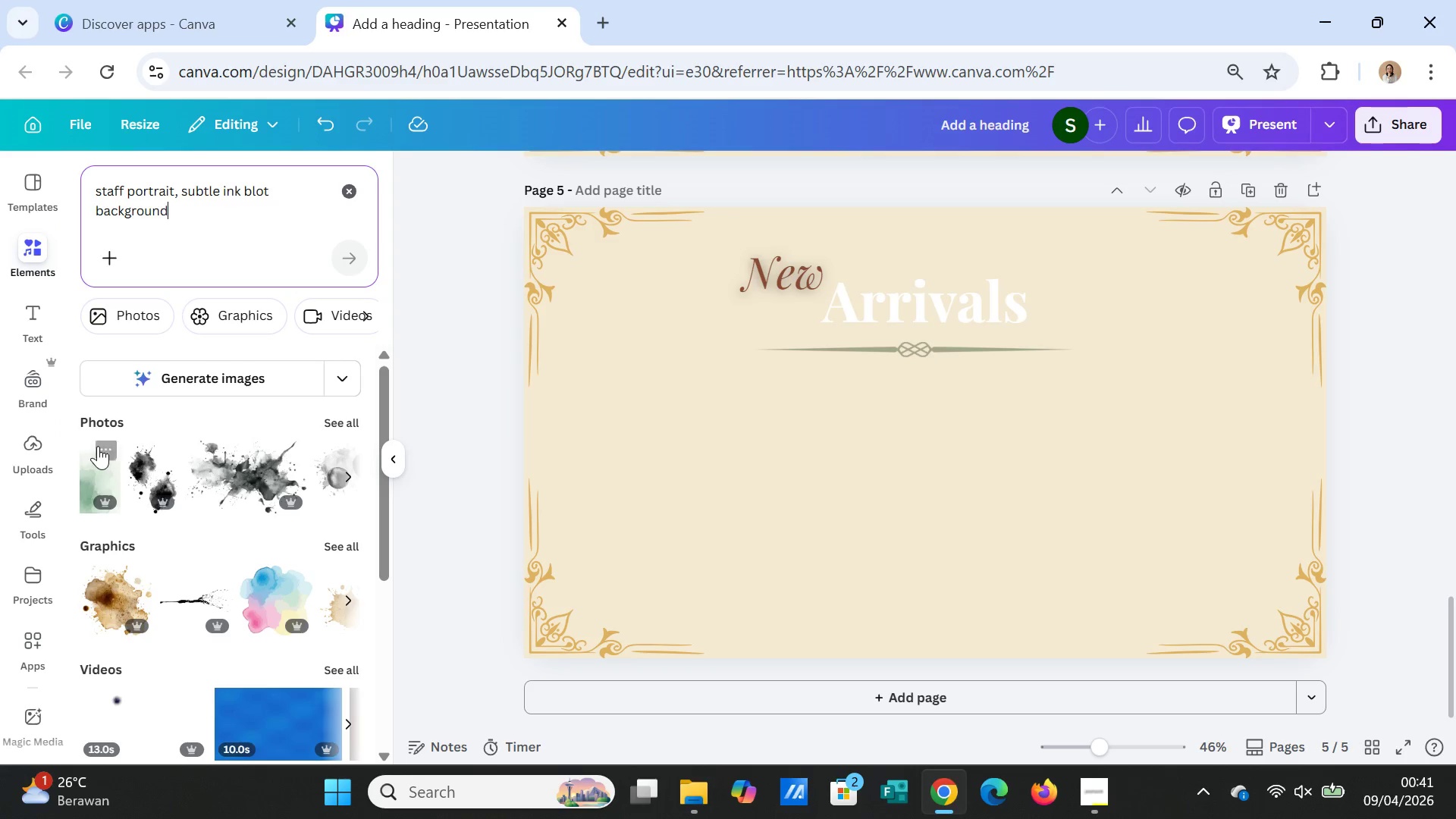 
wait(19.21)
 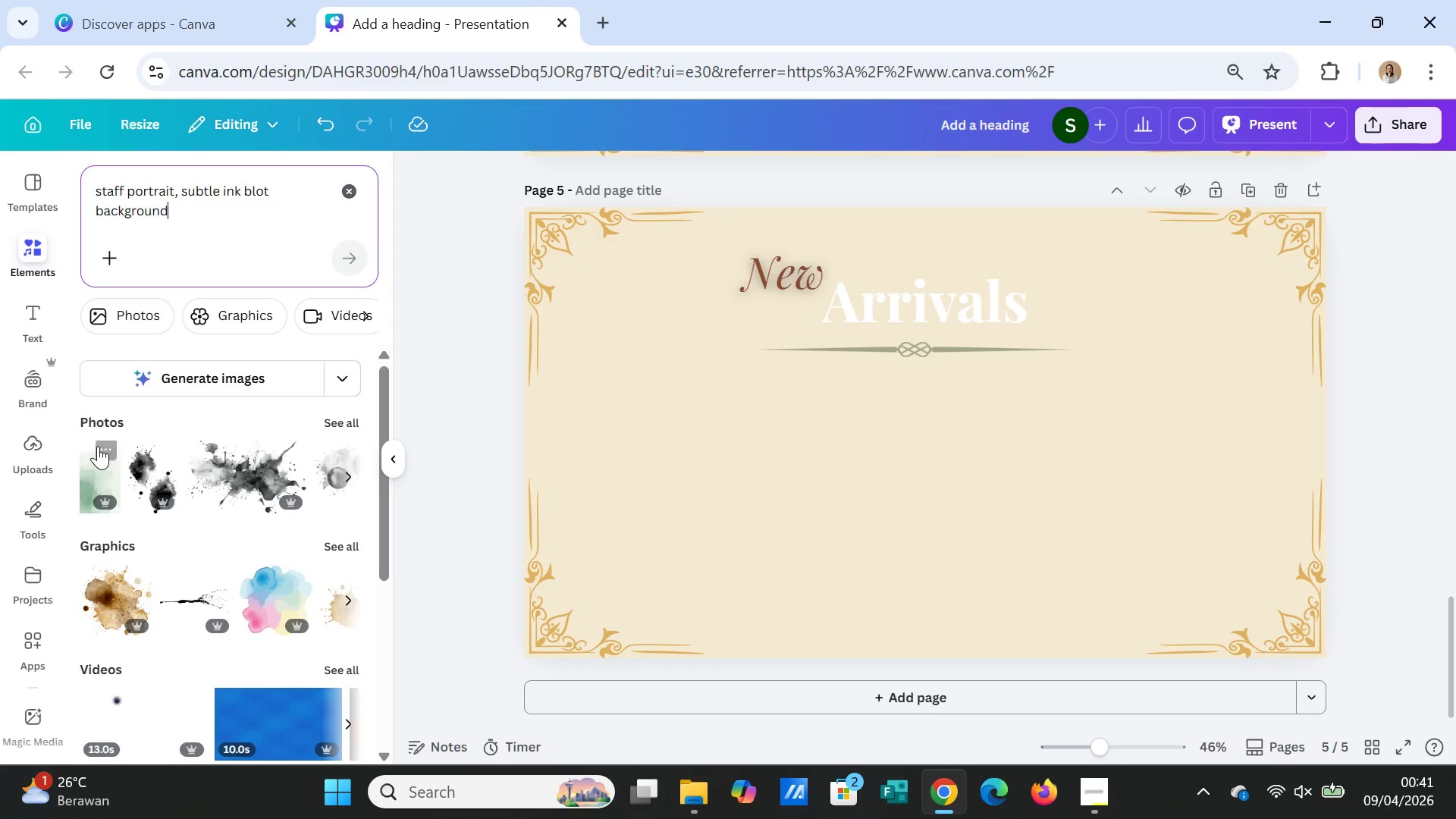 
scroll: coordinate [442, 431], scroll_direction: up, amount: 3.0
 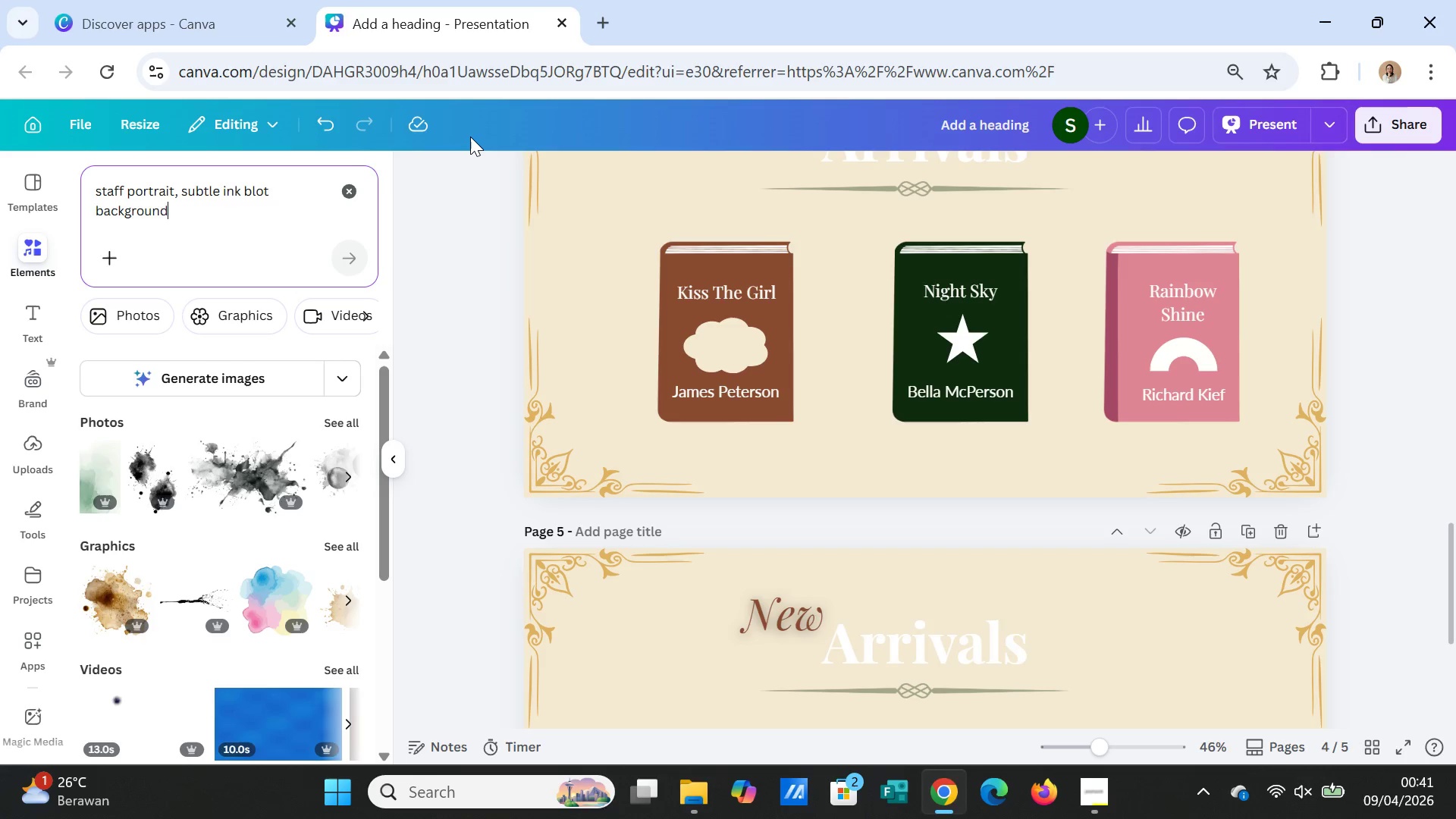 
wait(27.54)
 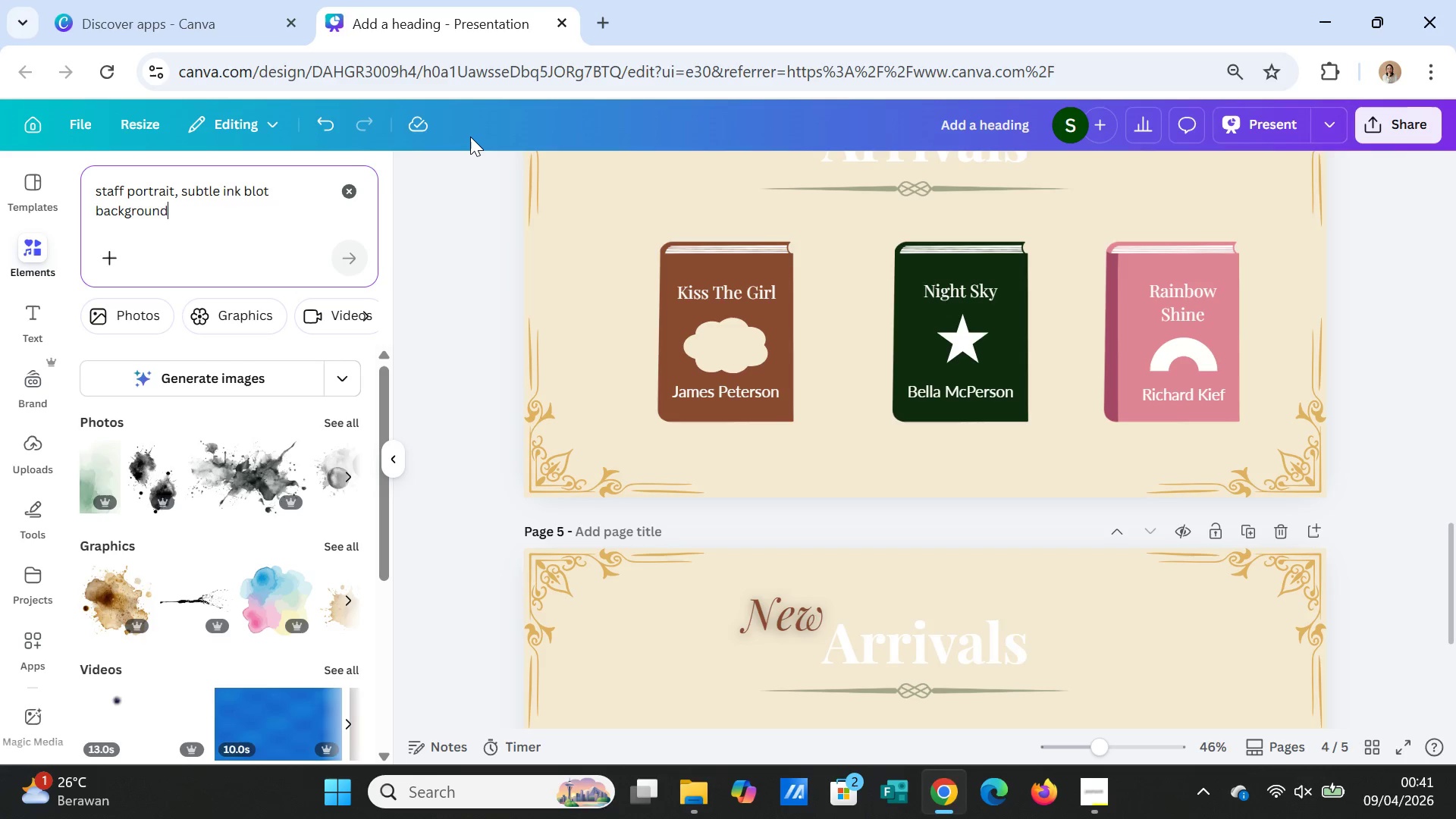 
left_click([97, 190])
 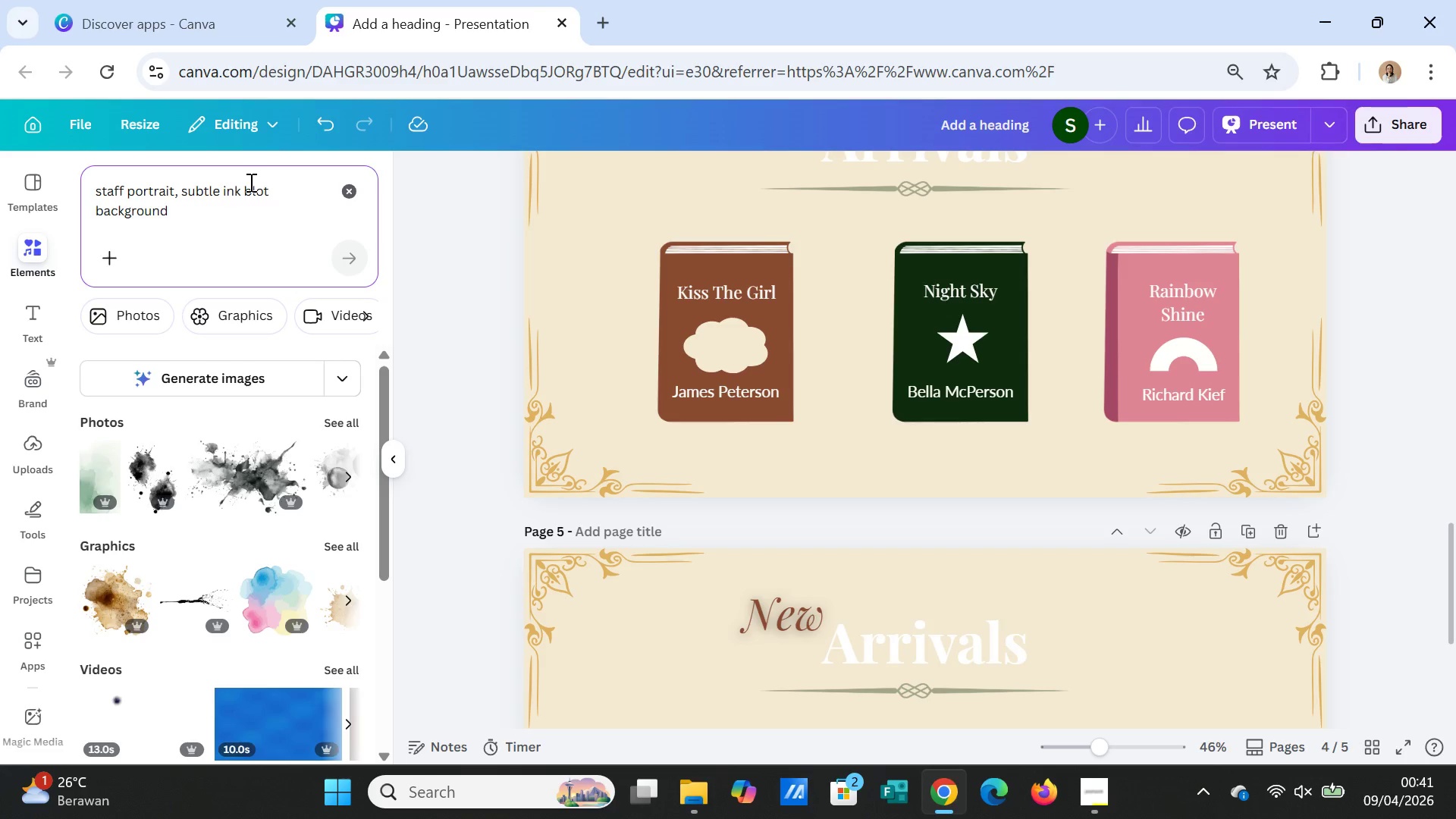 
type(woman )
 